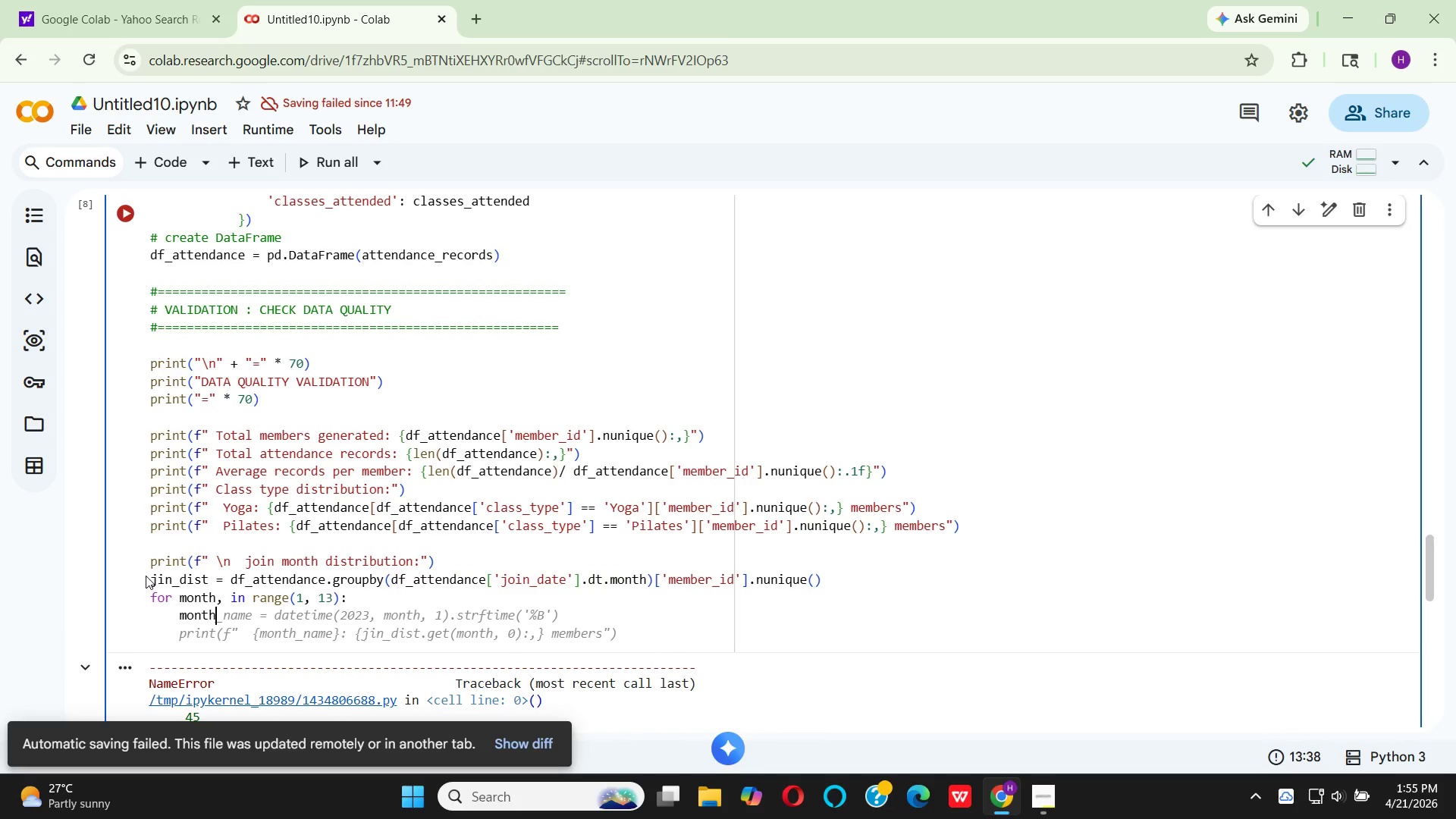 
type(_name = date)
 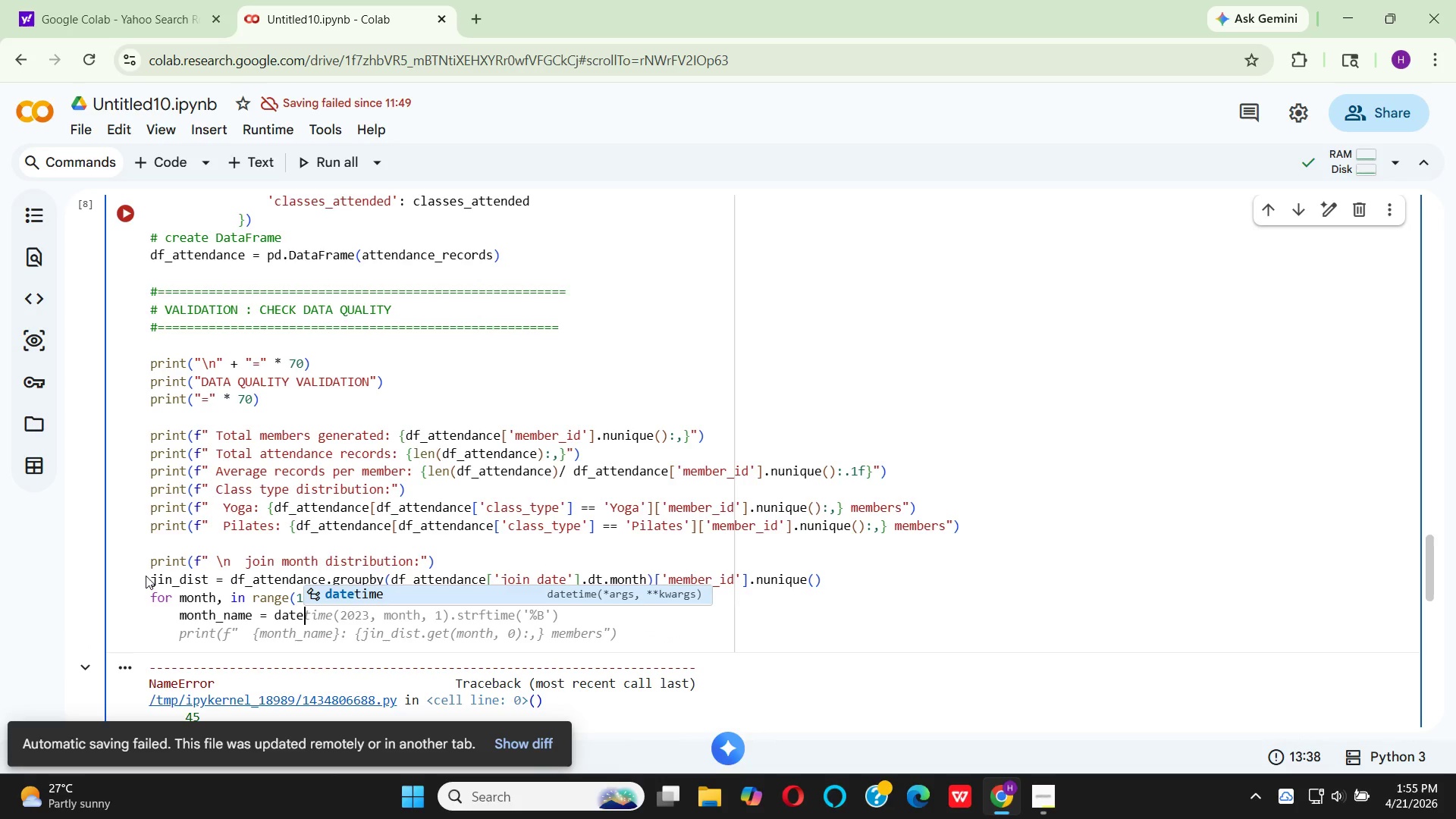 
key(Enter)
 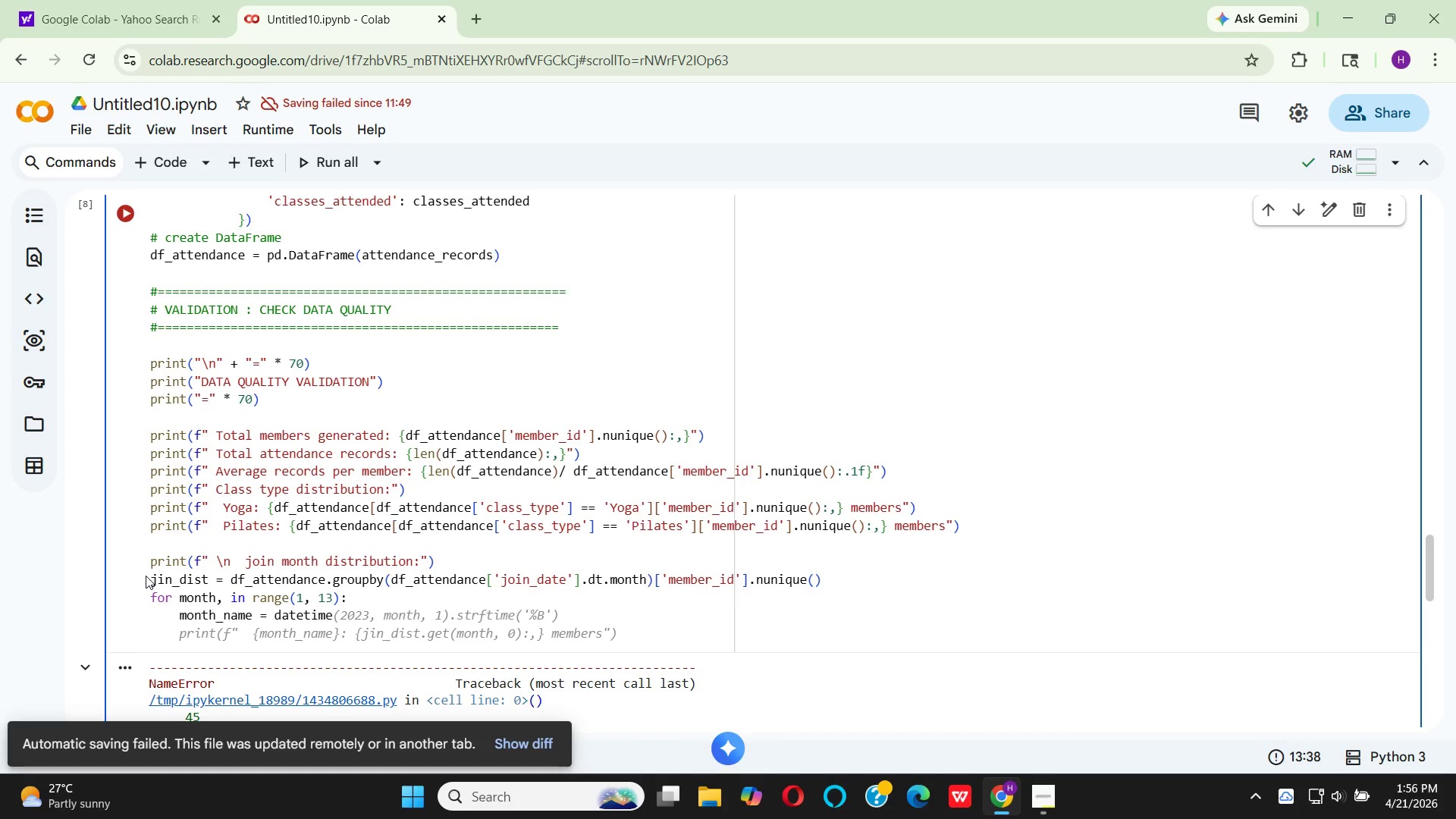 
type((2023, month, 1)
 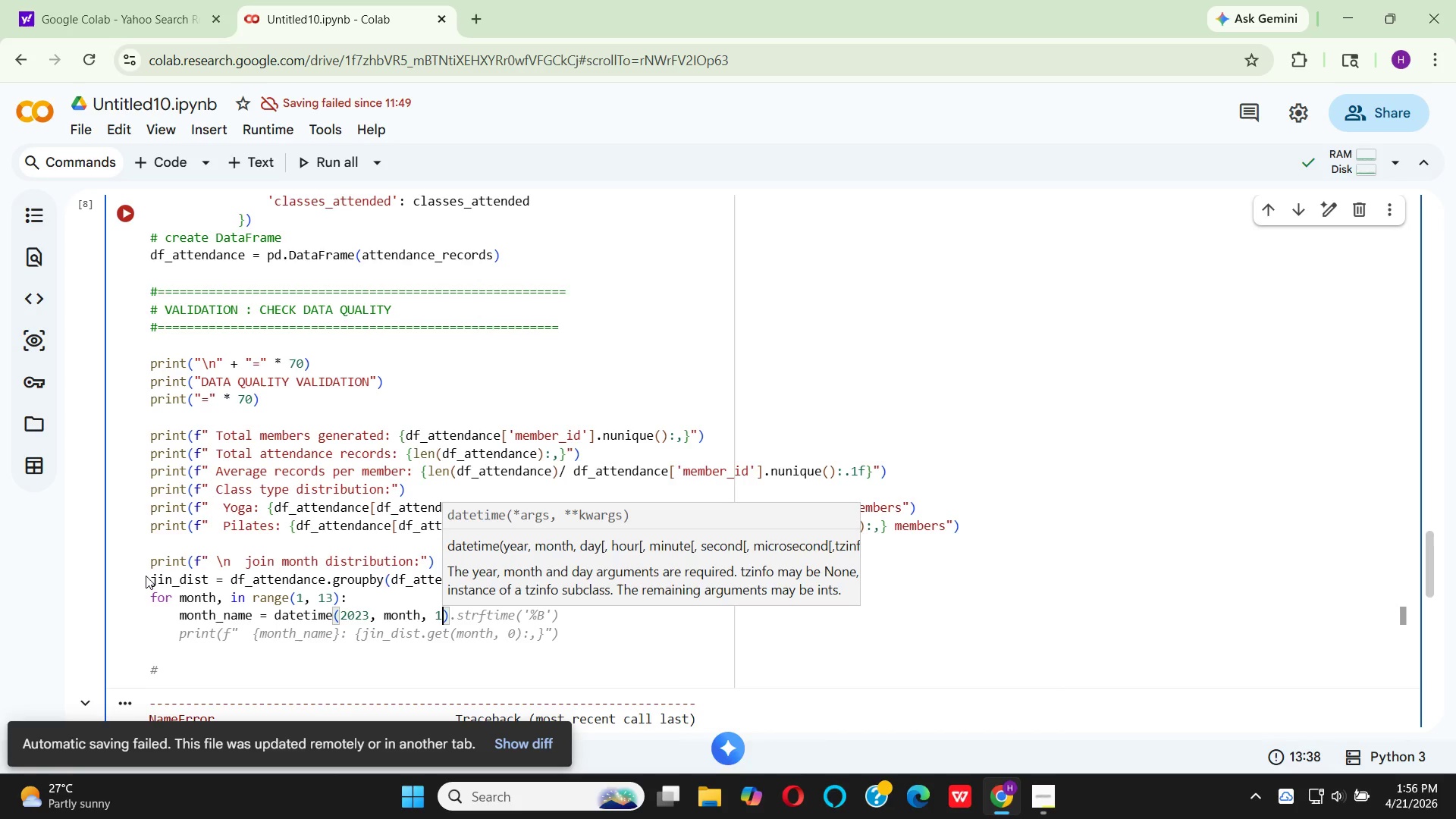 
key(ArrowRight)
 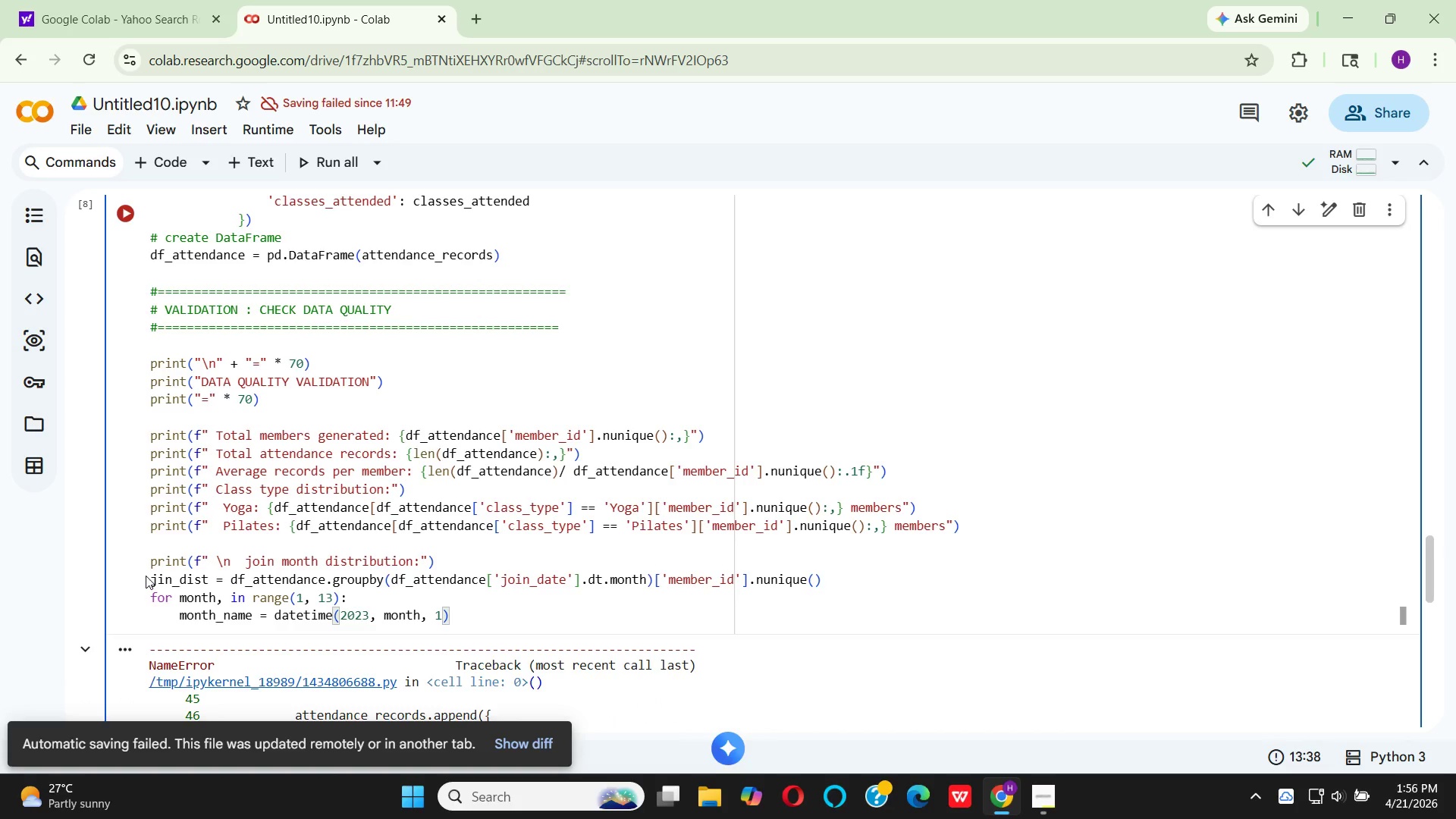 
key(Period)
 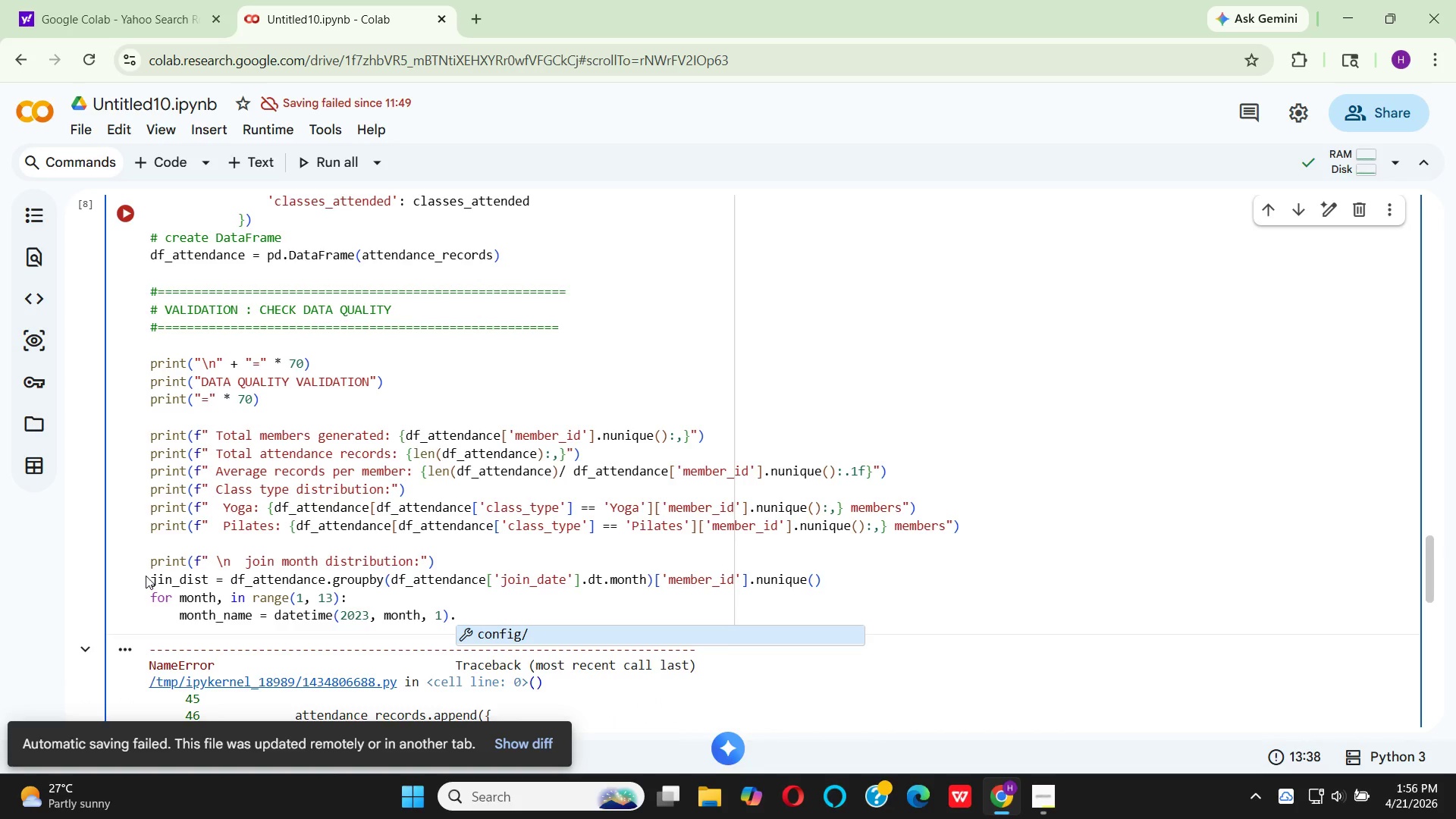 
key(S)
 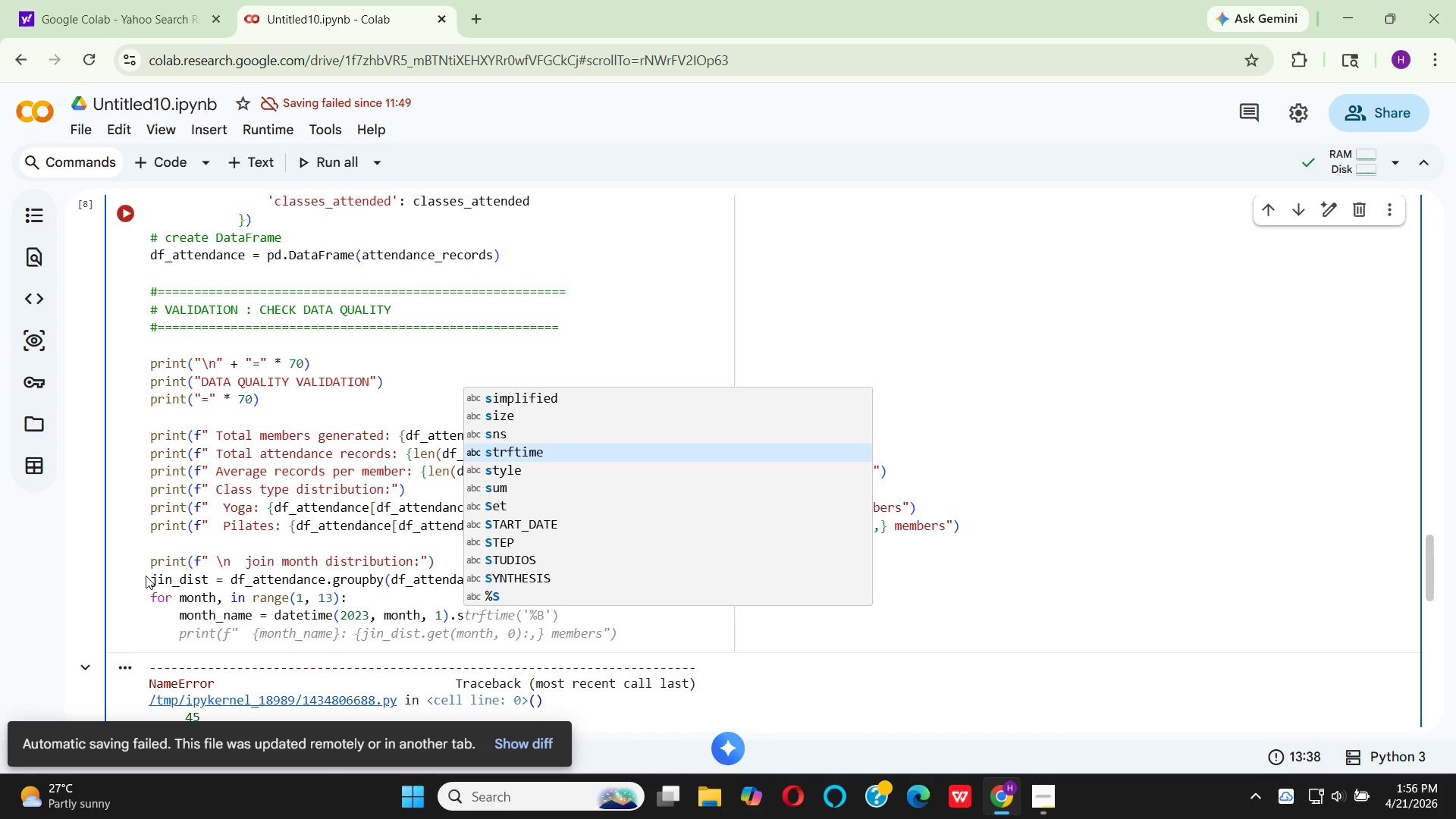 
key(Enter)
 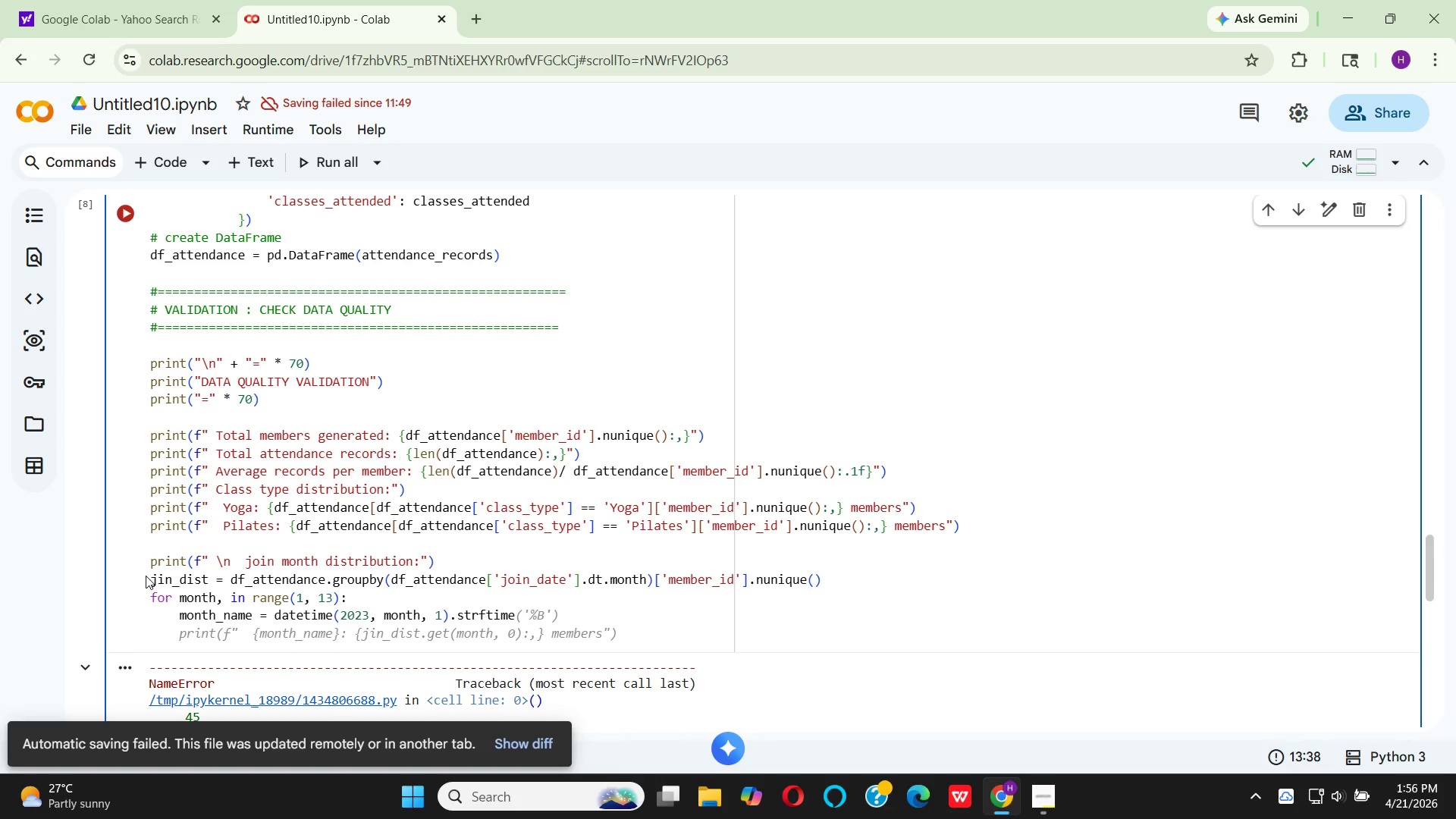 
key(Shift+9)
 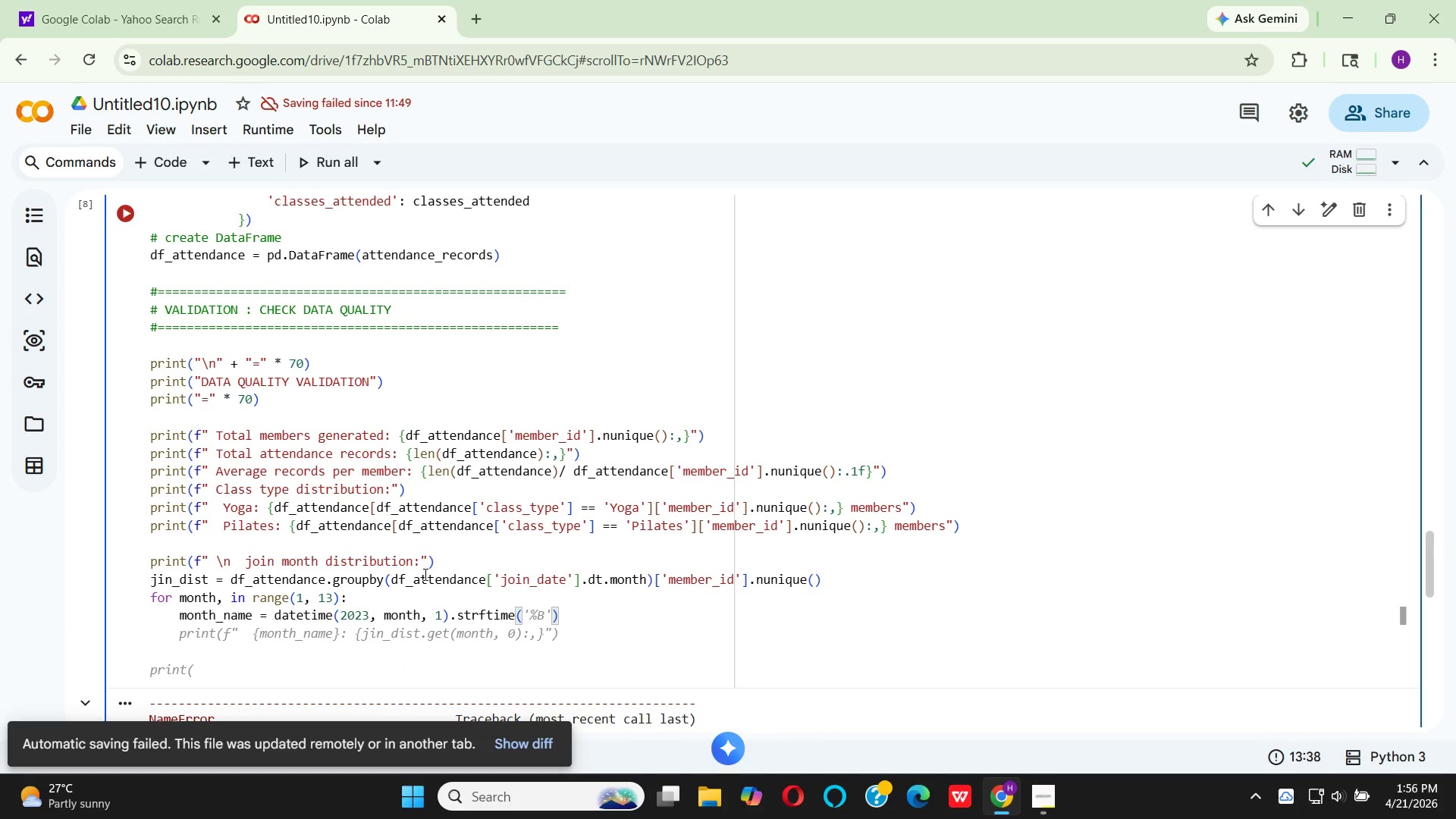 
wait(7.34)
 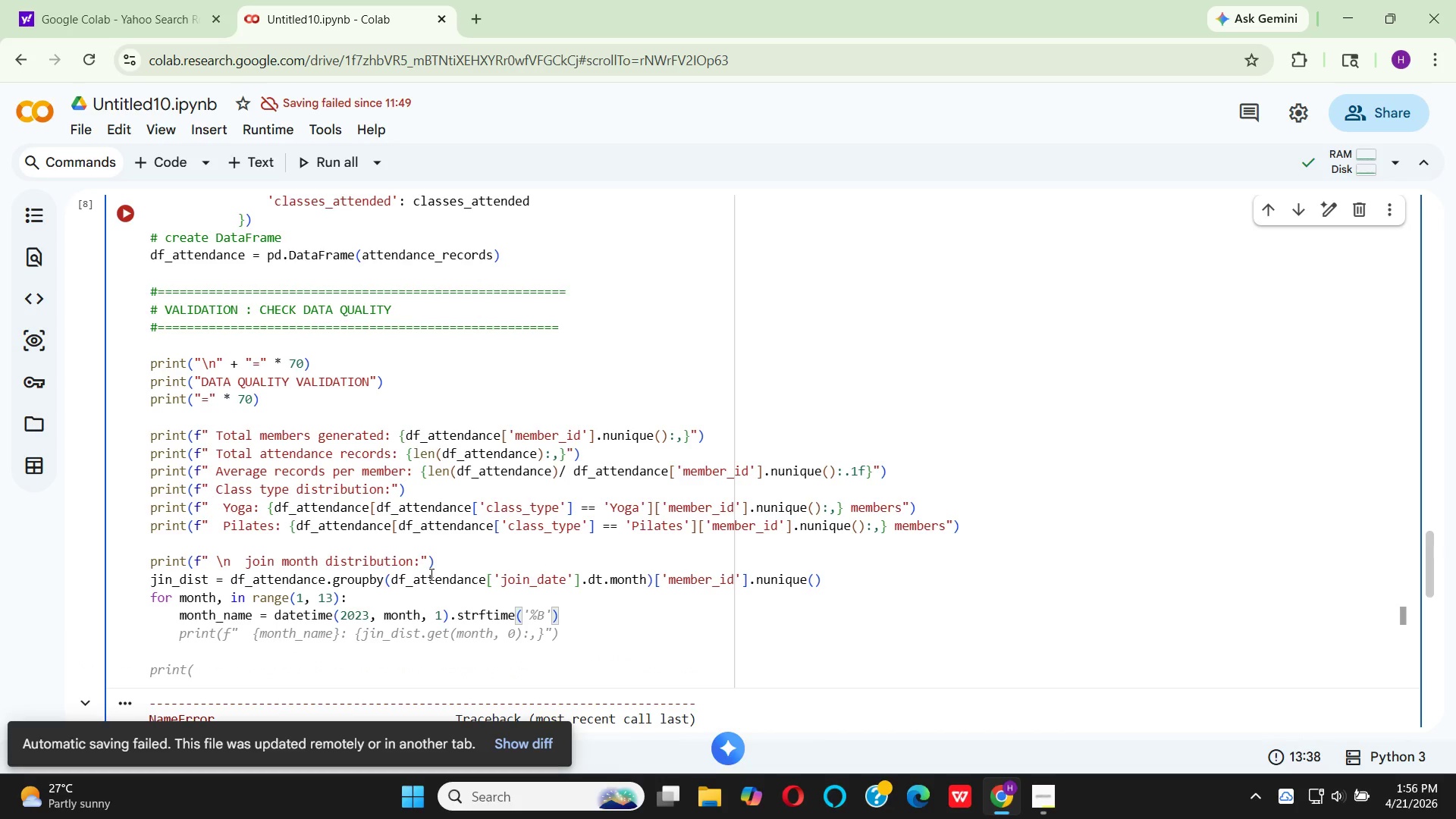 
key(Quote)
 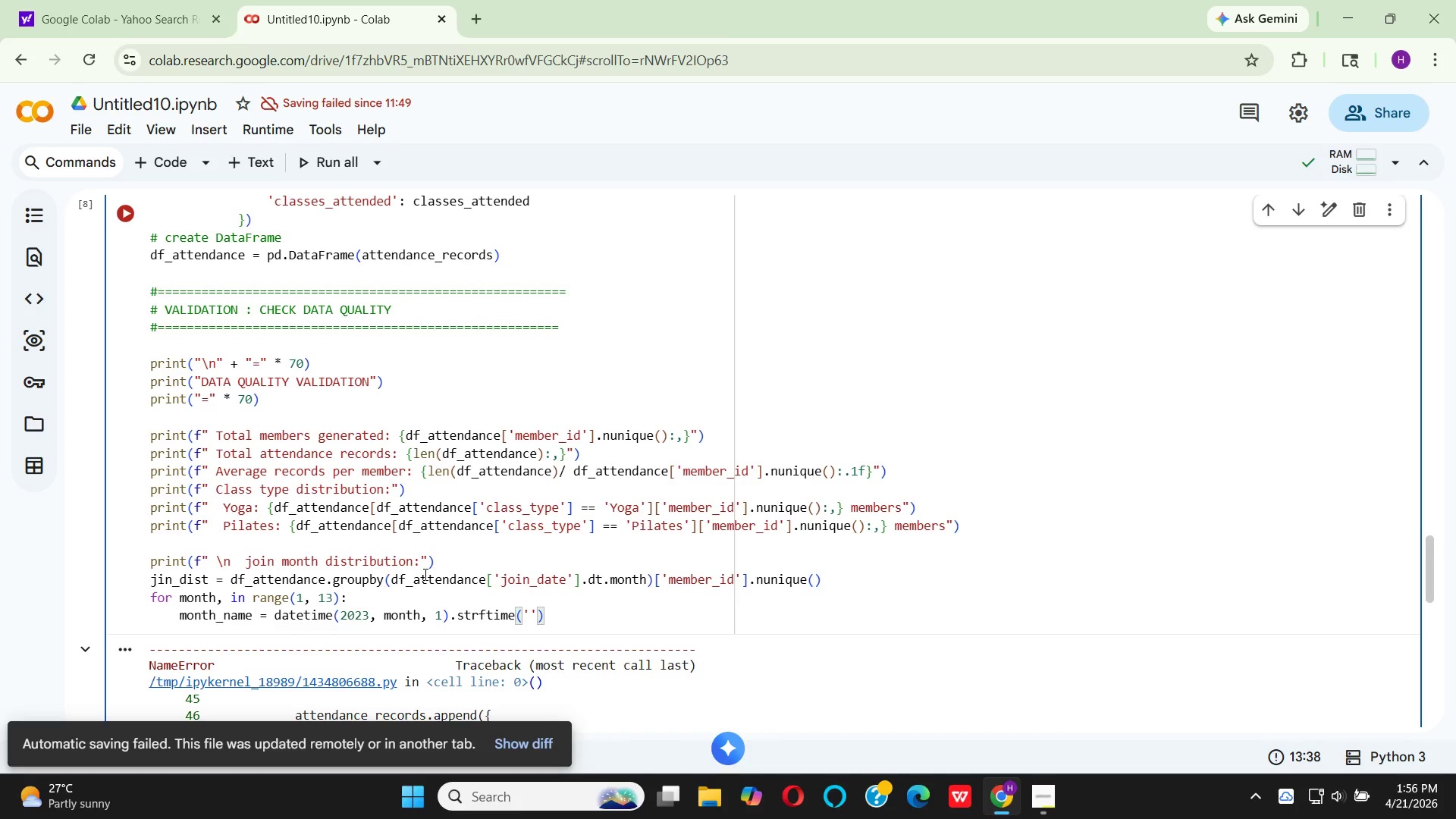 
wait(24.84)
 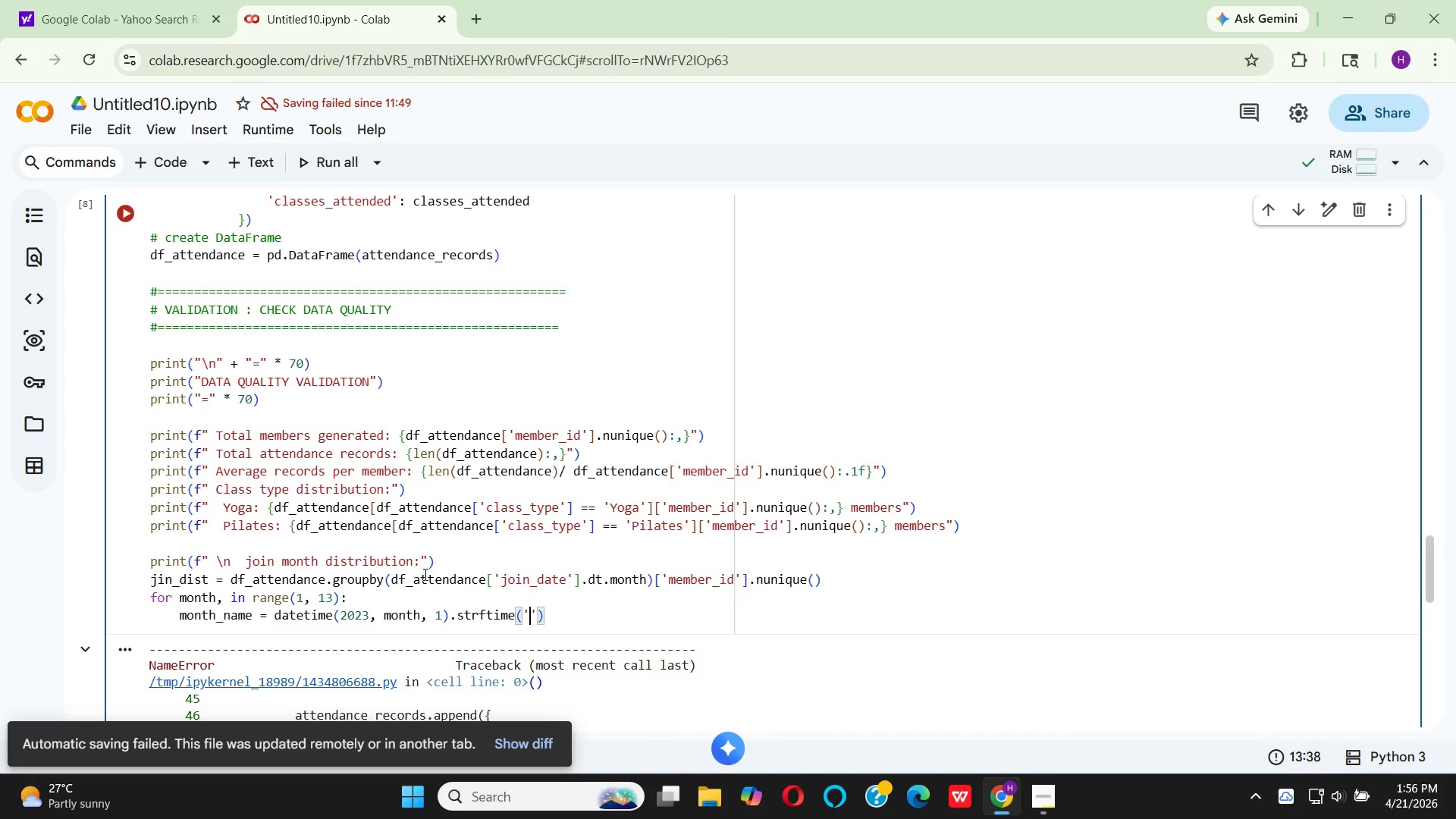 
key(Shift+5)
 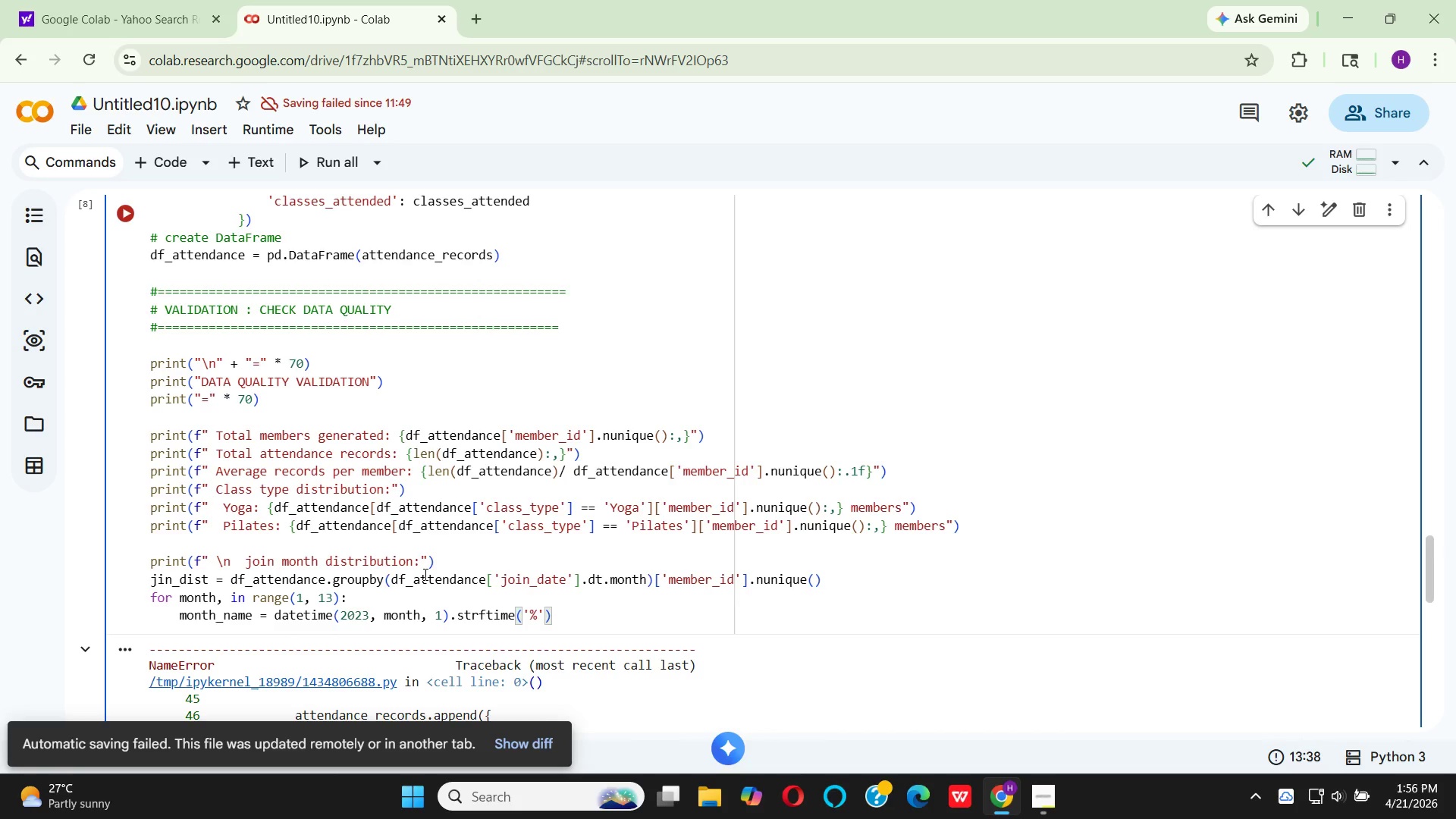 
key(CapsLock)
 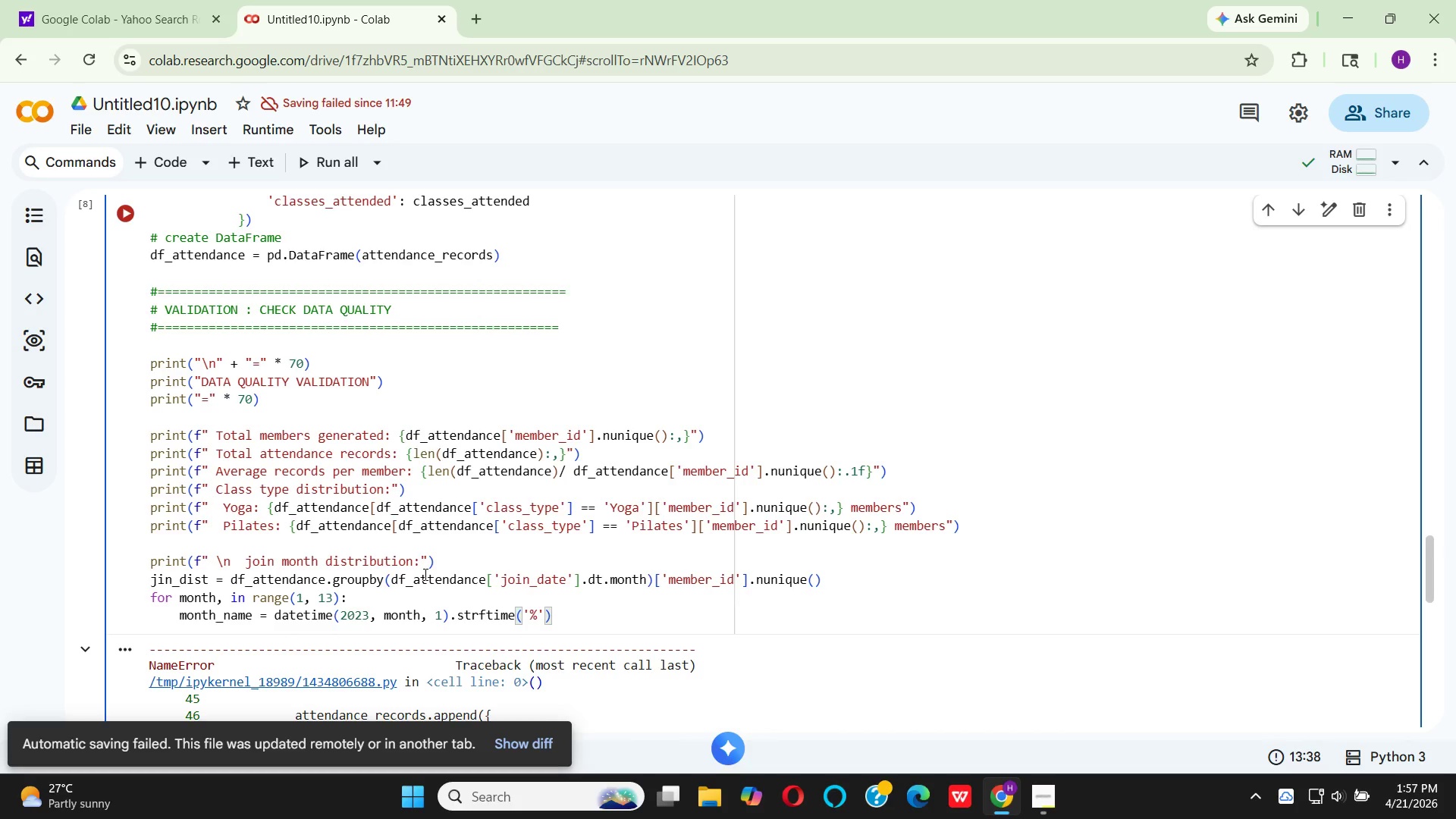 
key(B)
 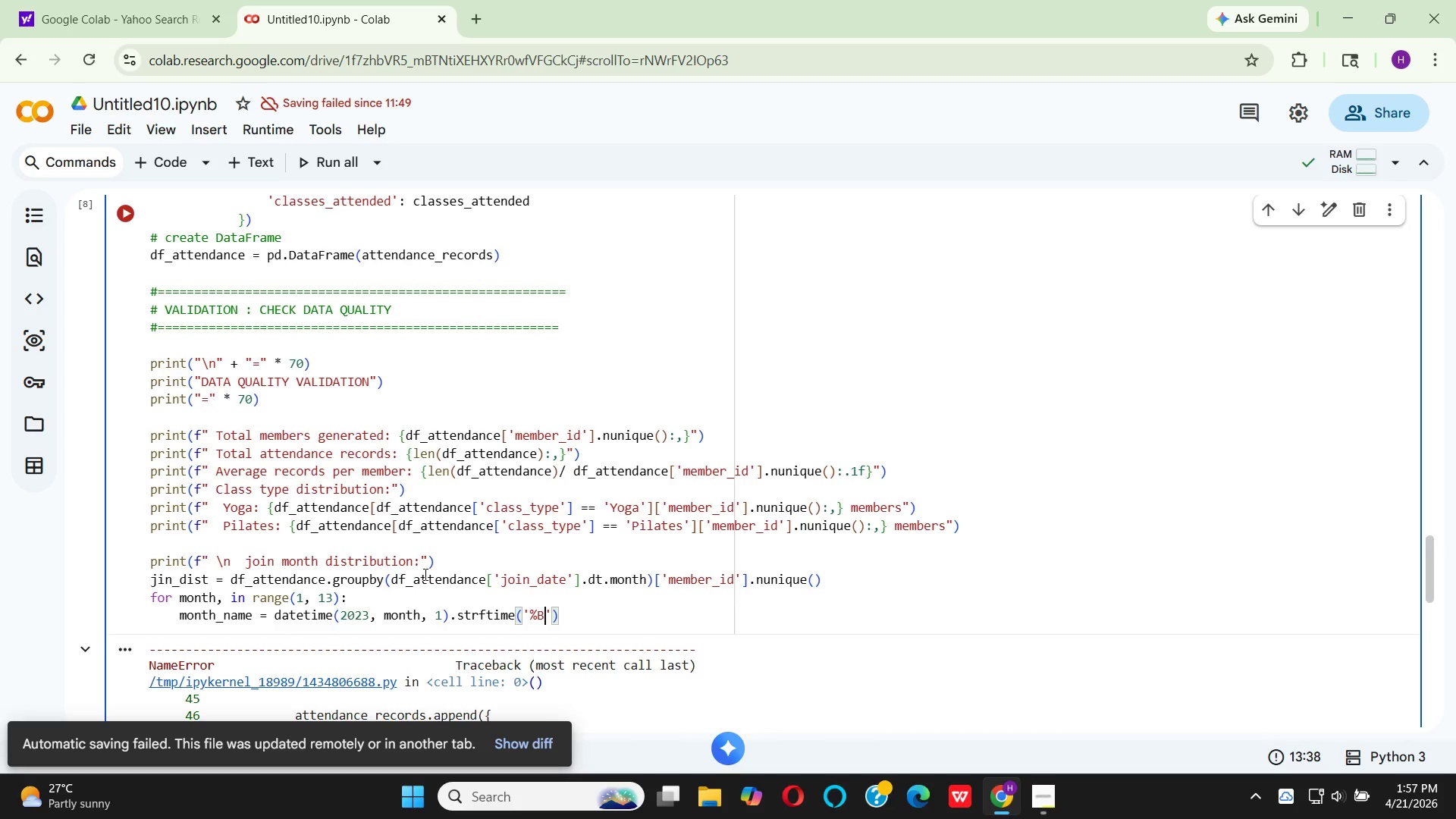 
key(ArrowRight)
 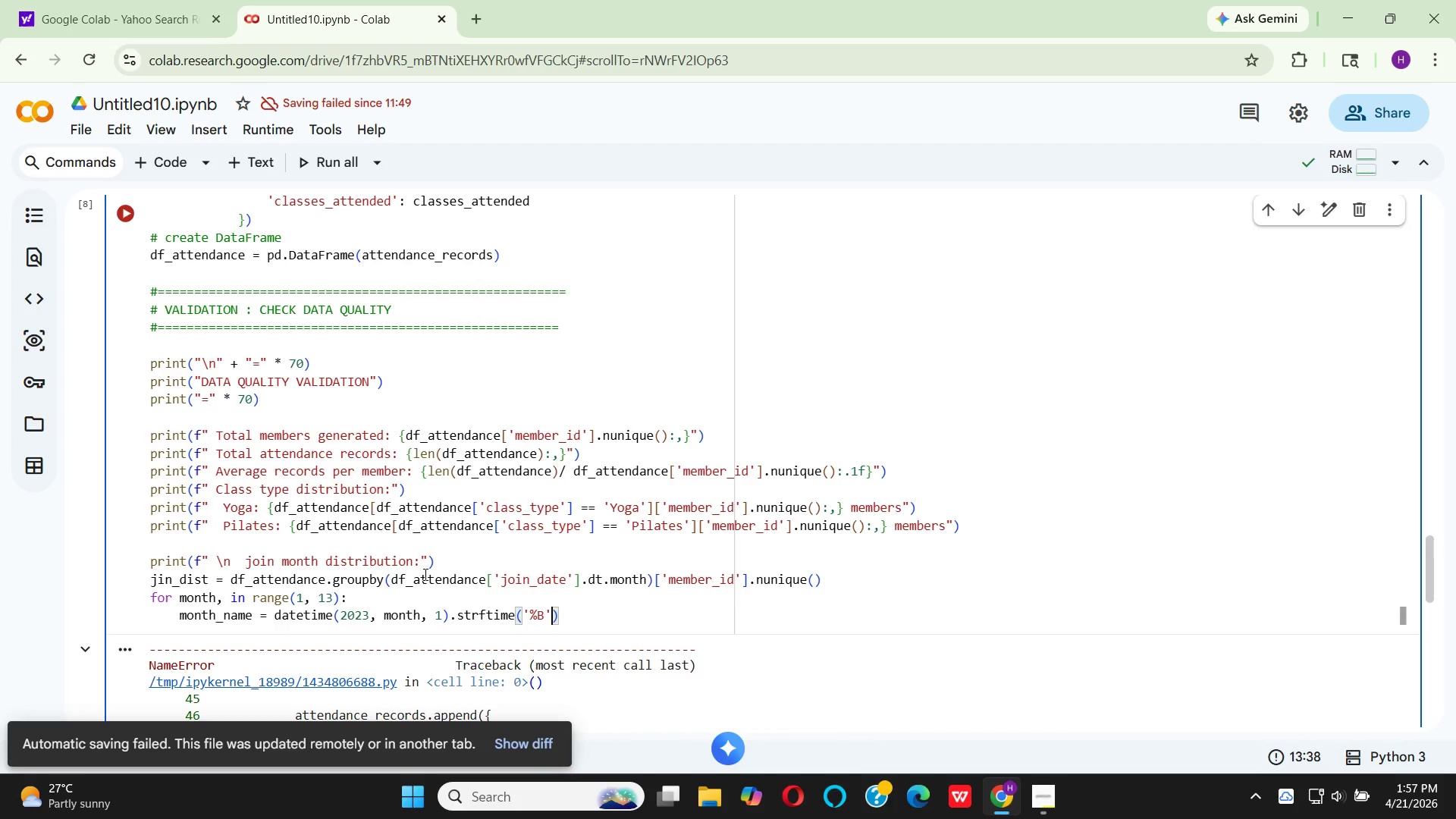 
key(ArrowRight)
 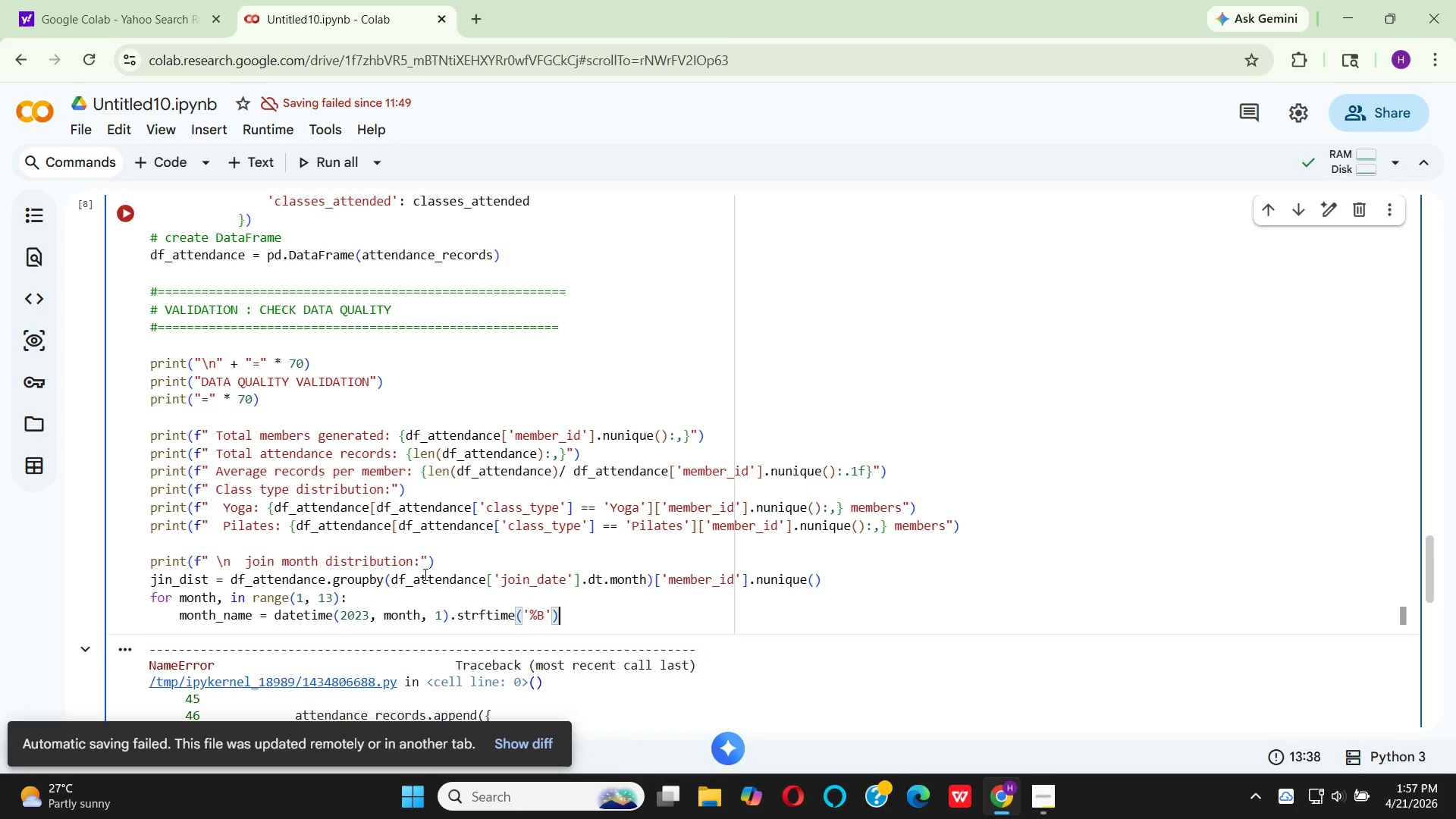 
key(Enter)
 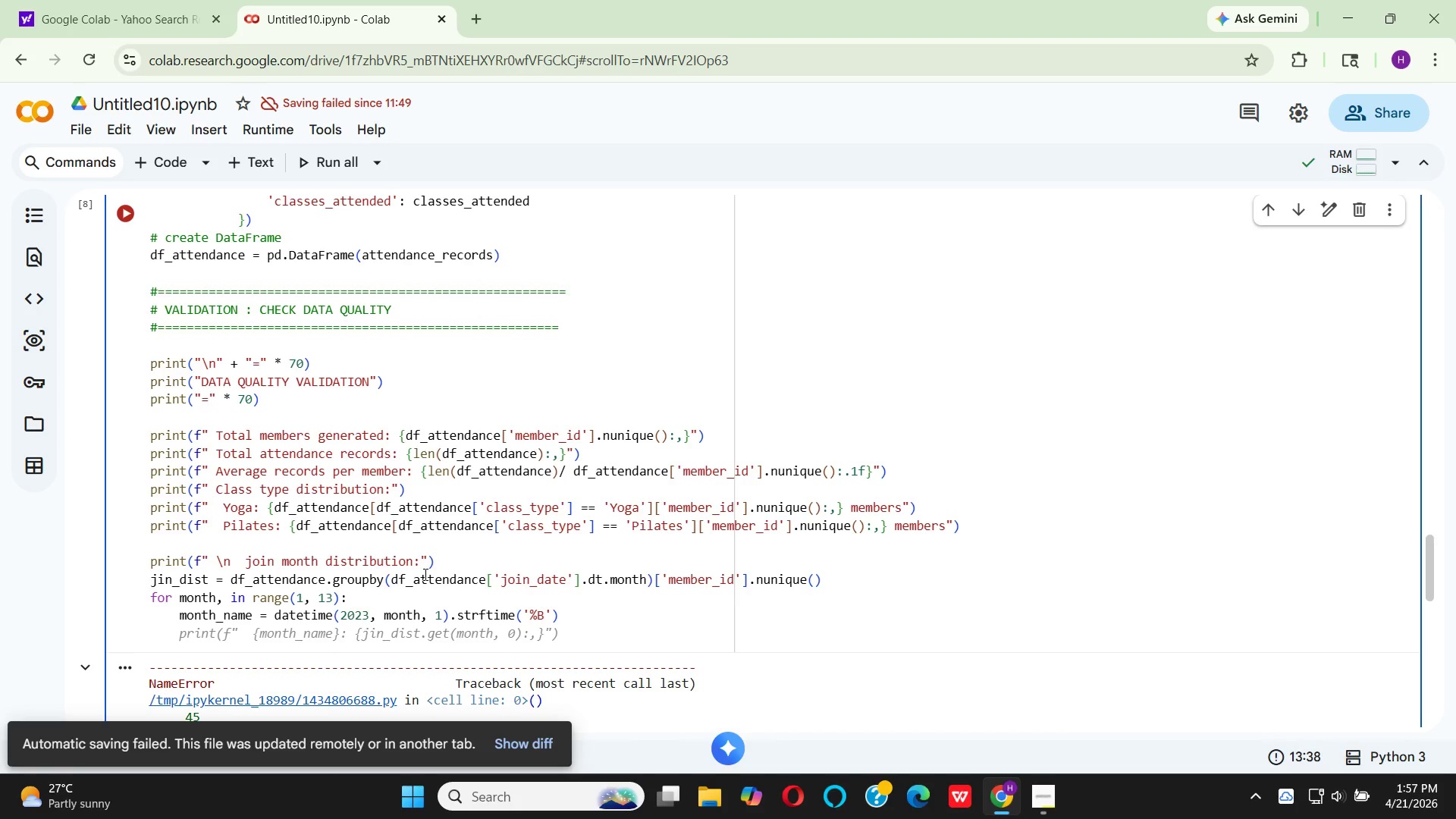 
type(COUN)
key(Backspace)
key(Backspace)
key(Backspace)
key(Backspace)
type(count = j)
 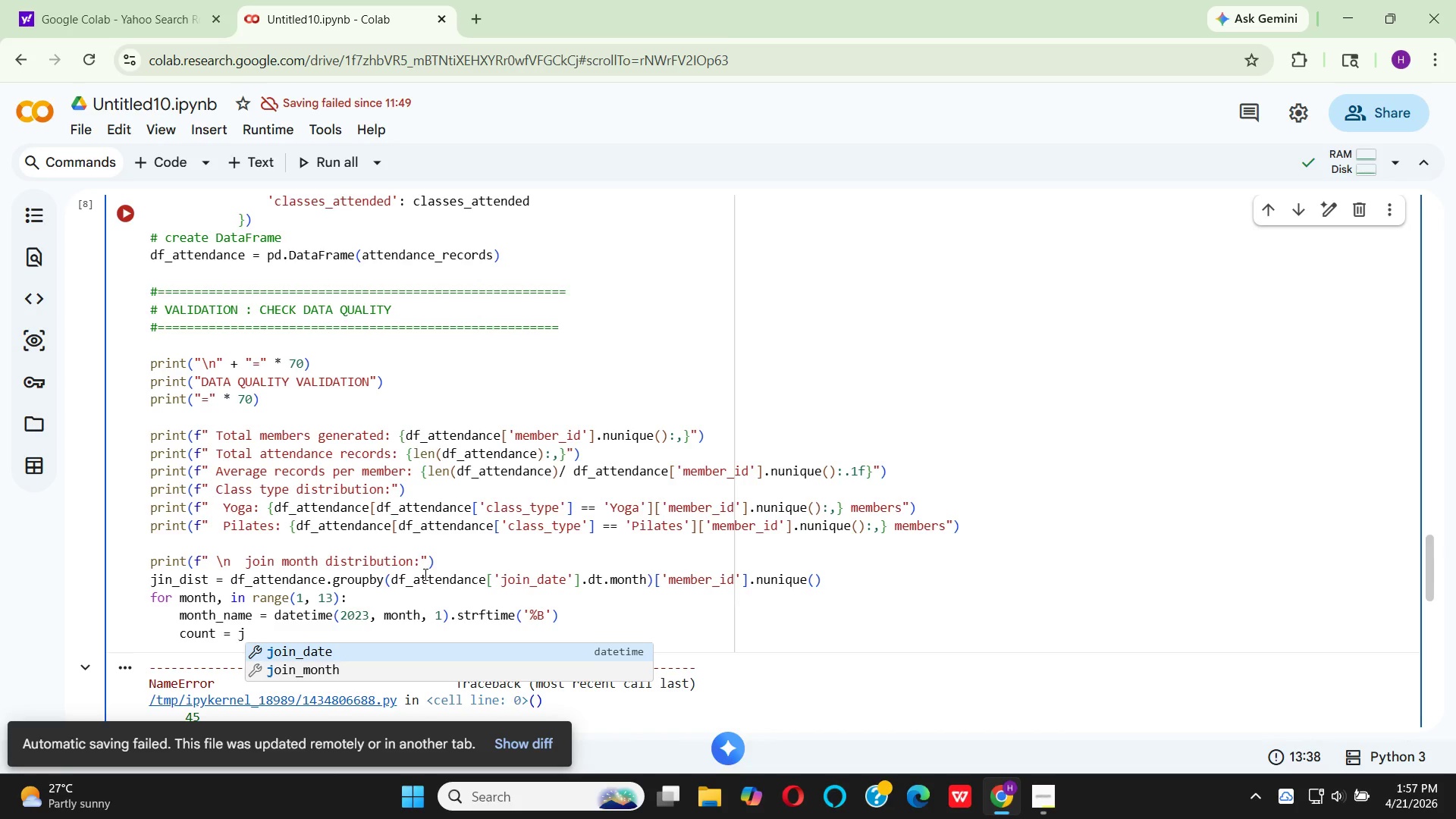 
wait(5.33)
 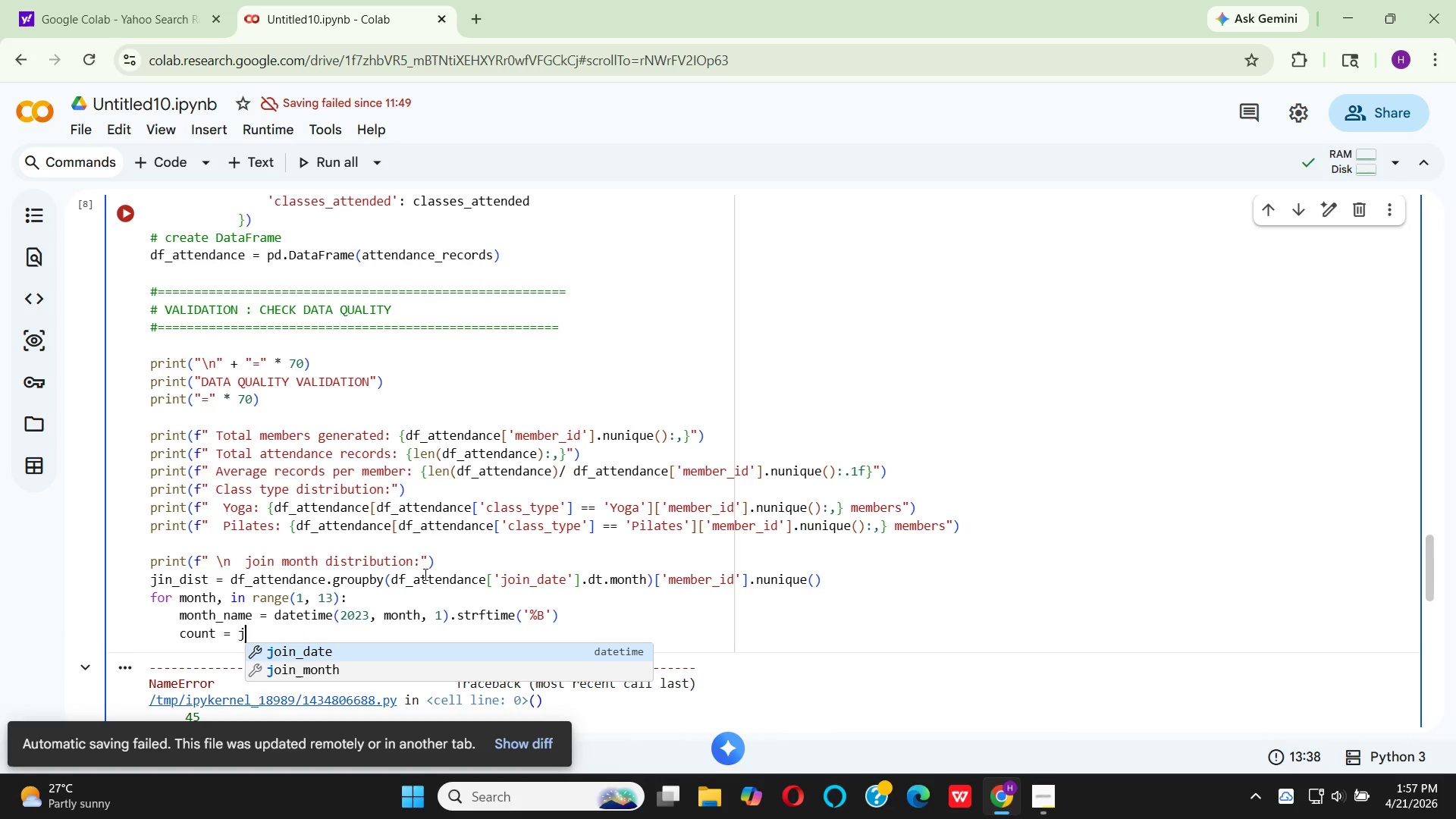 
type(oin_)
 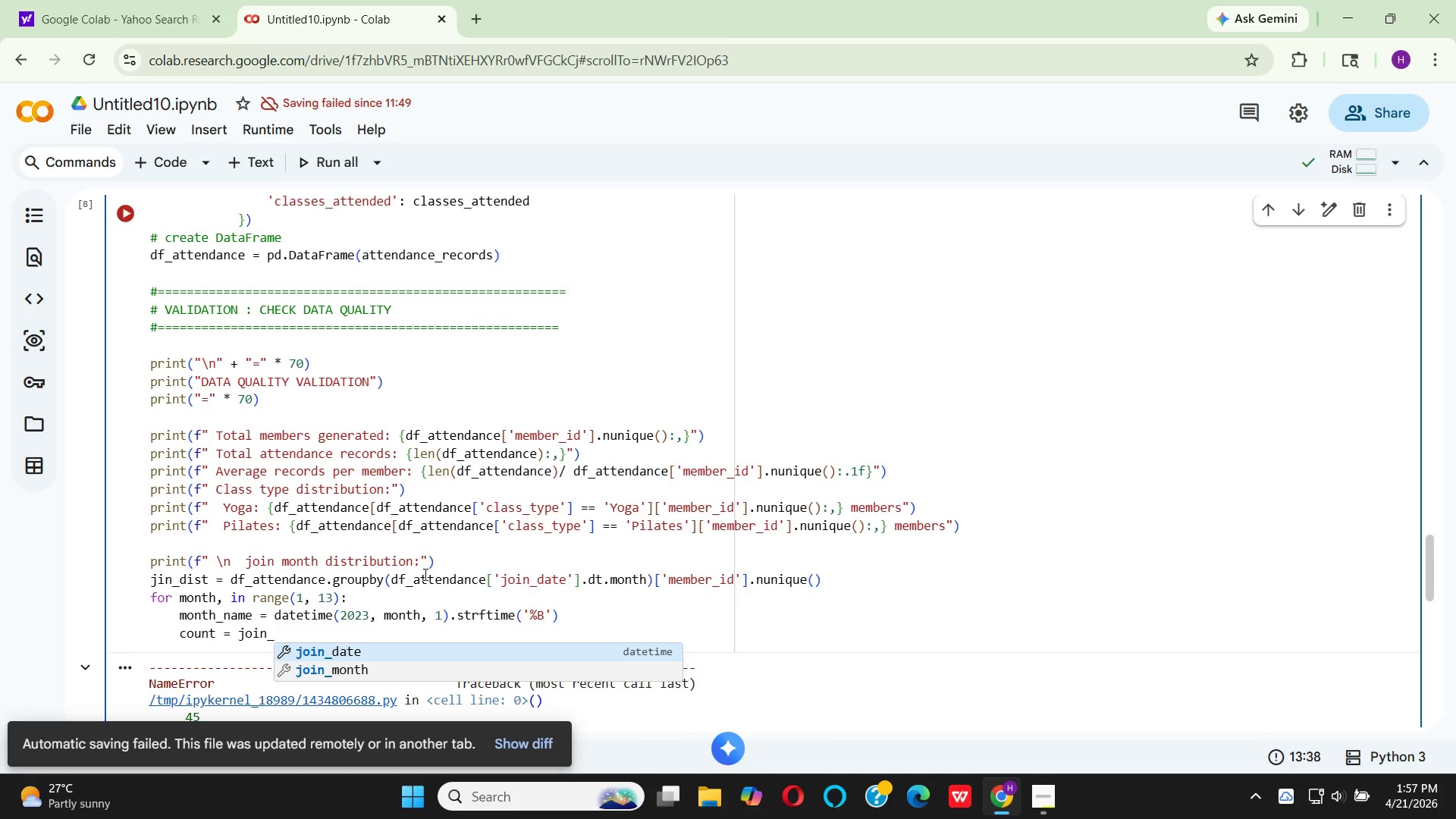 
type(dist)
 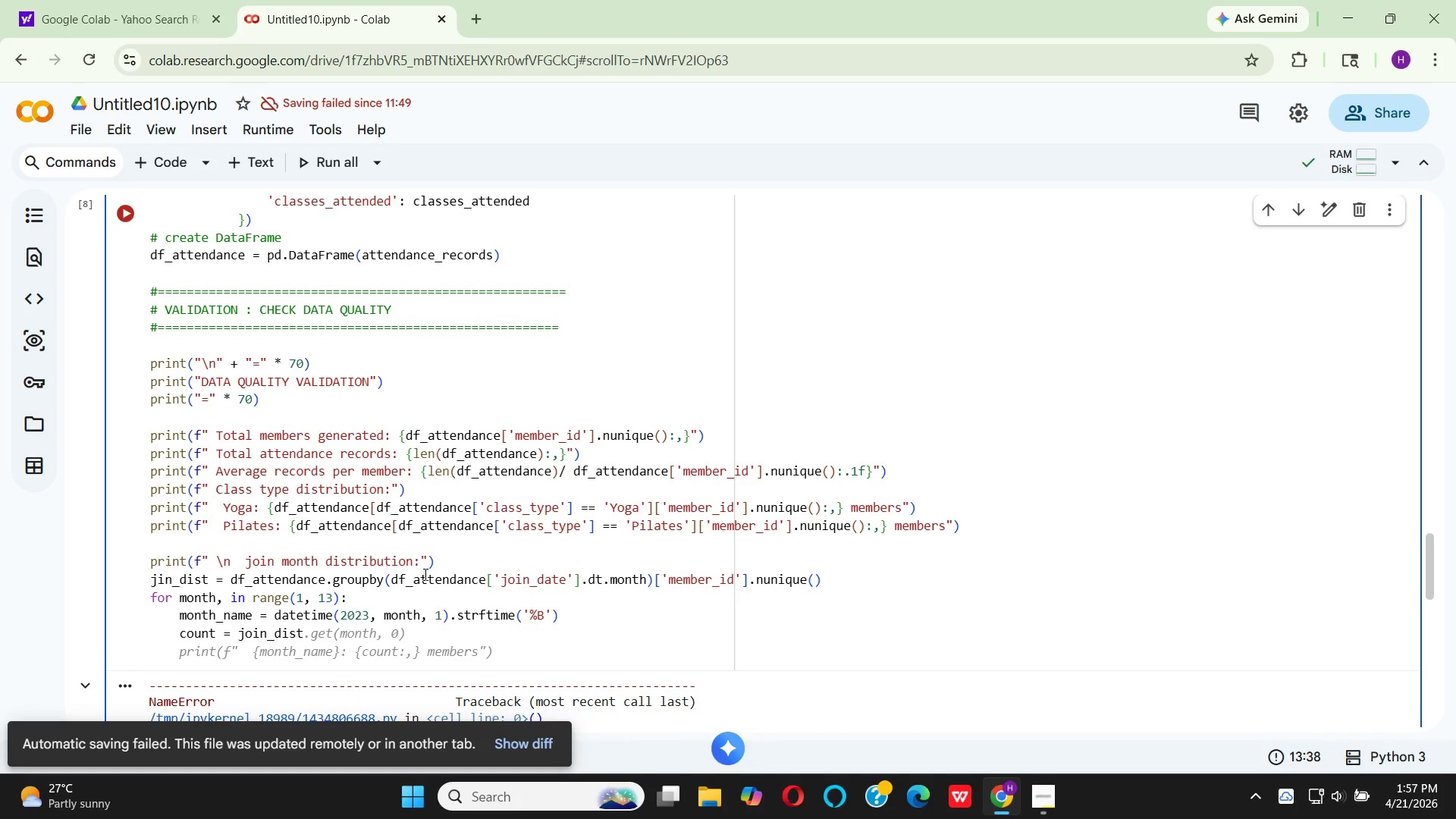 
wait(5.95)
 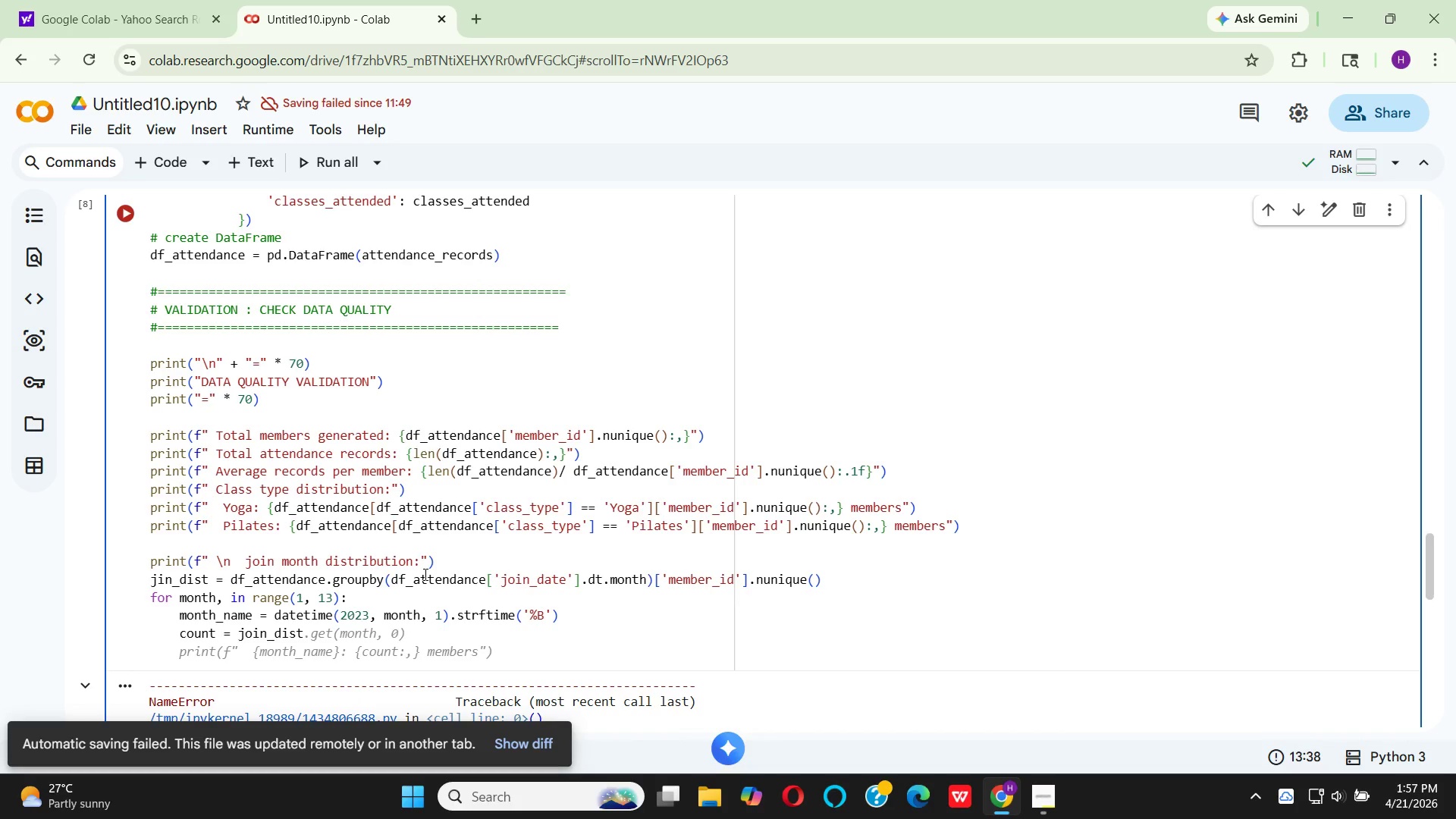 
type(.get(m)
 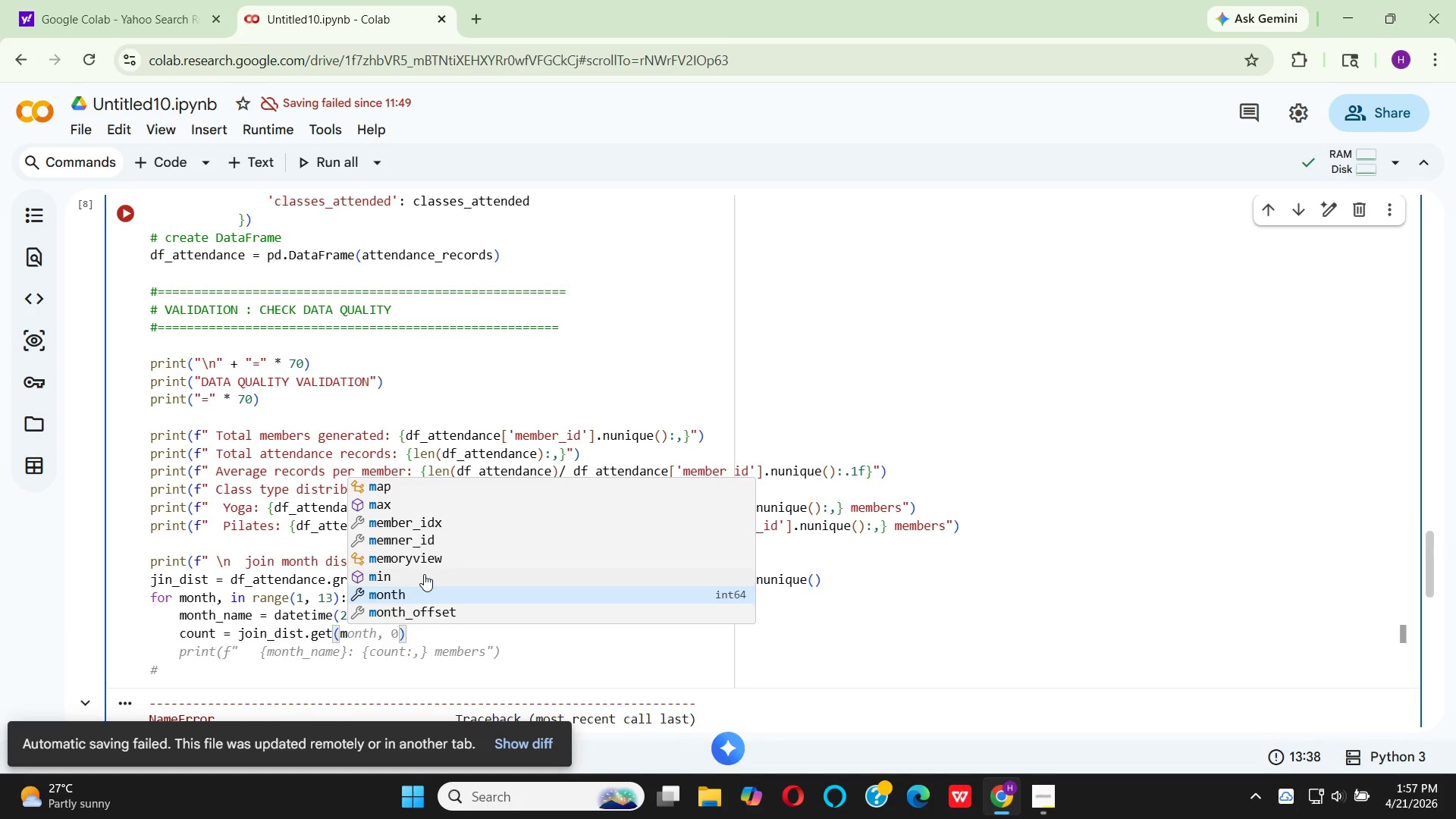 
key(Enter)
 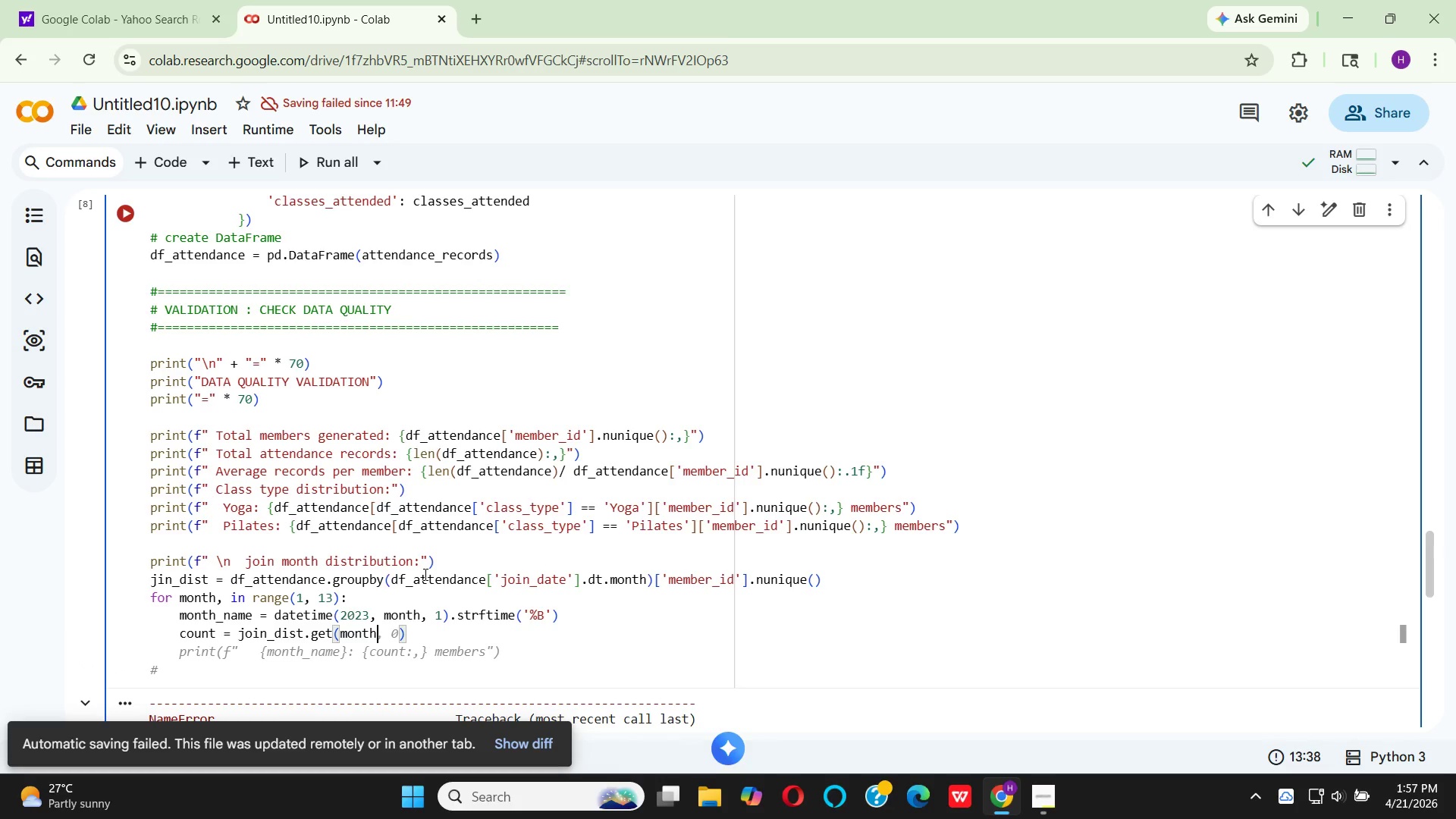 
key(Comma)
 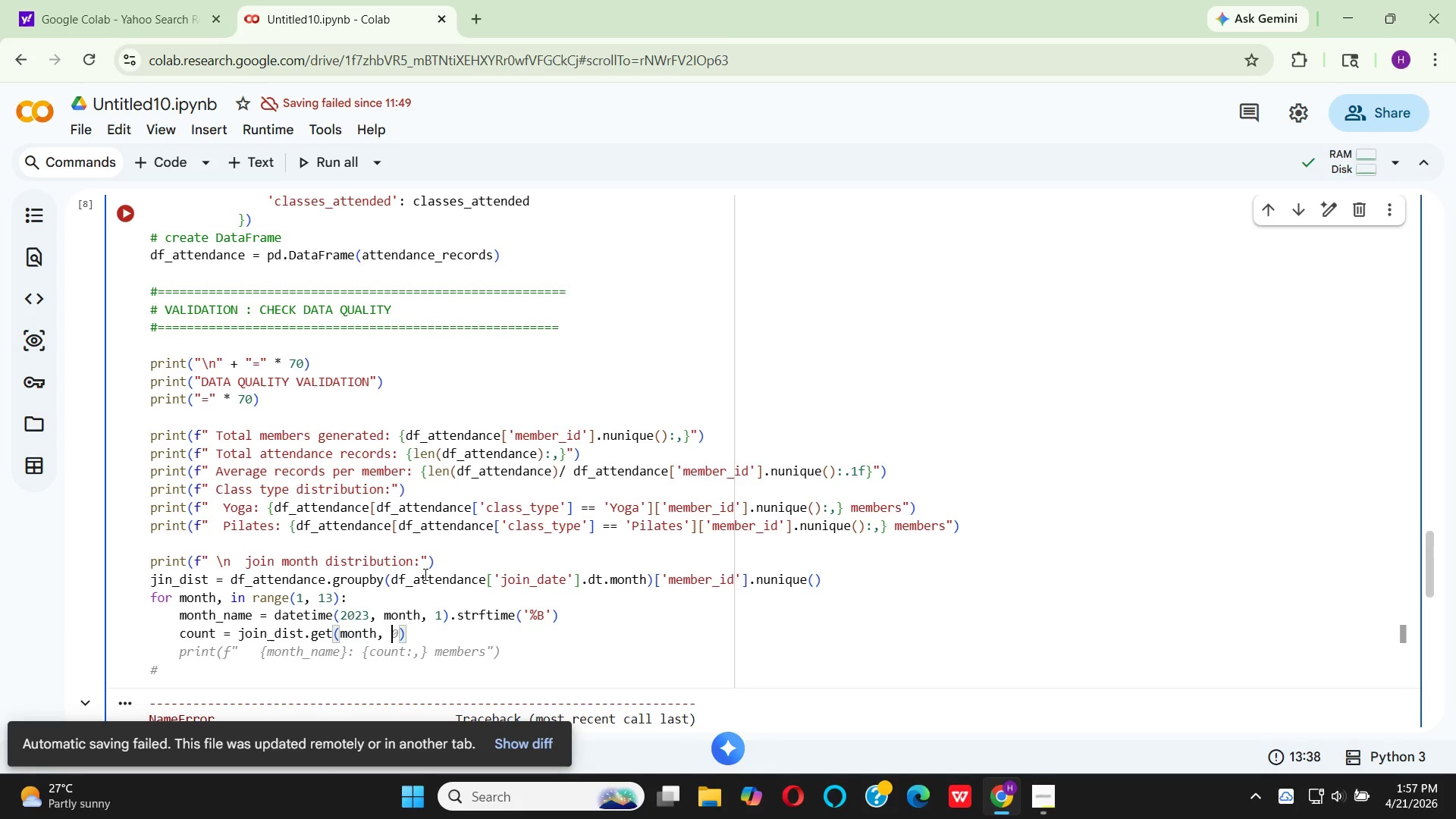 
key(Space)
 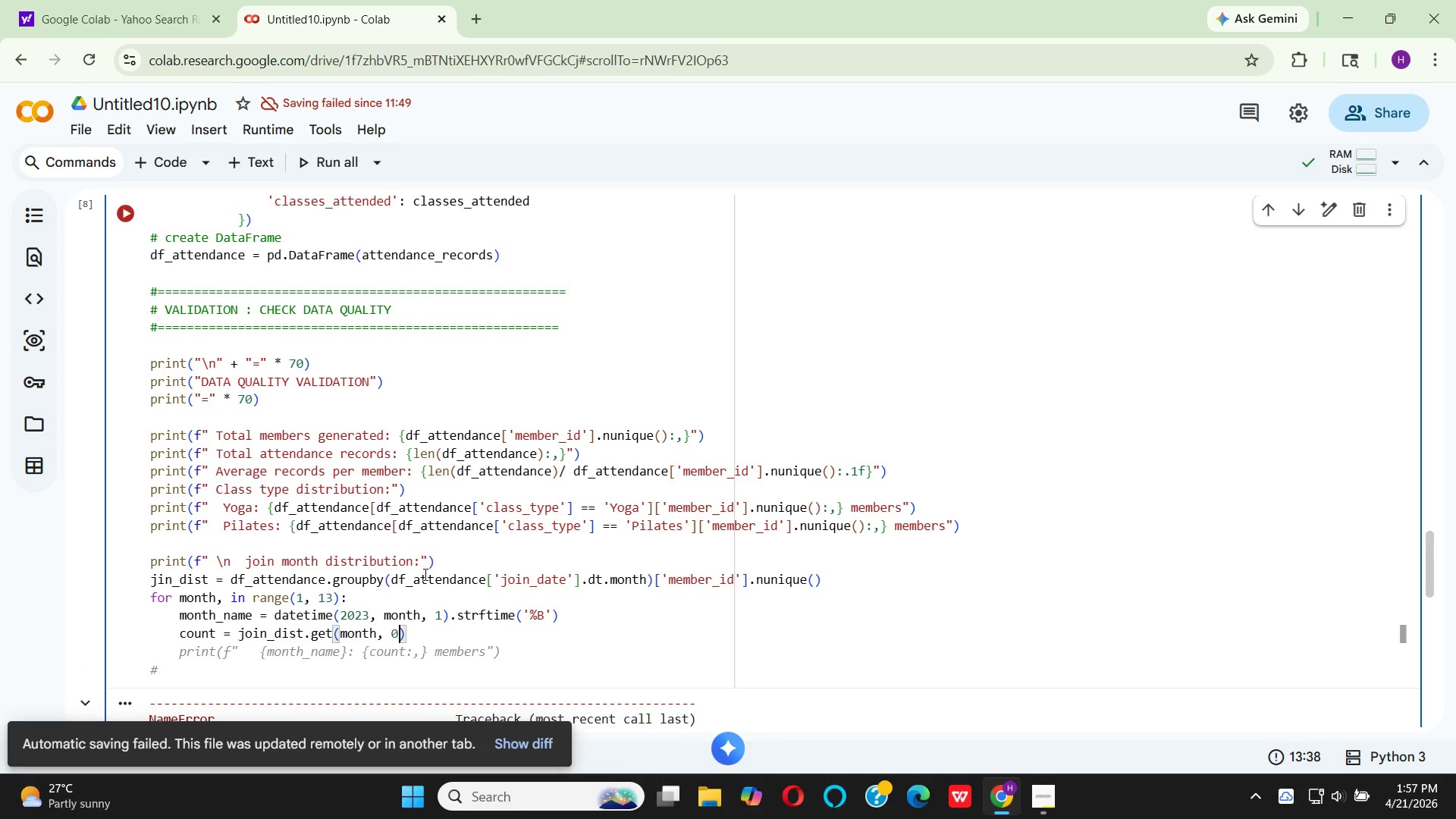 
key(0)
 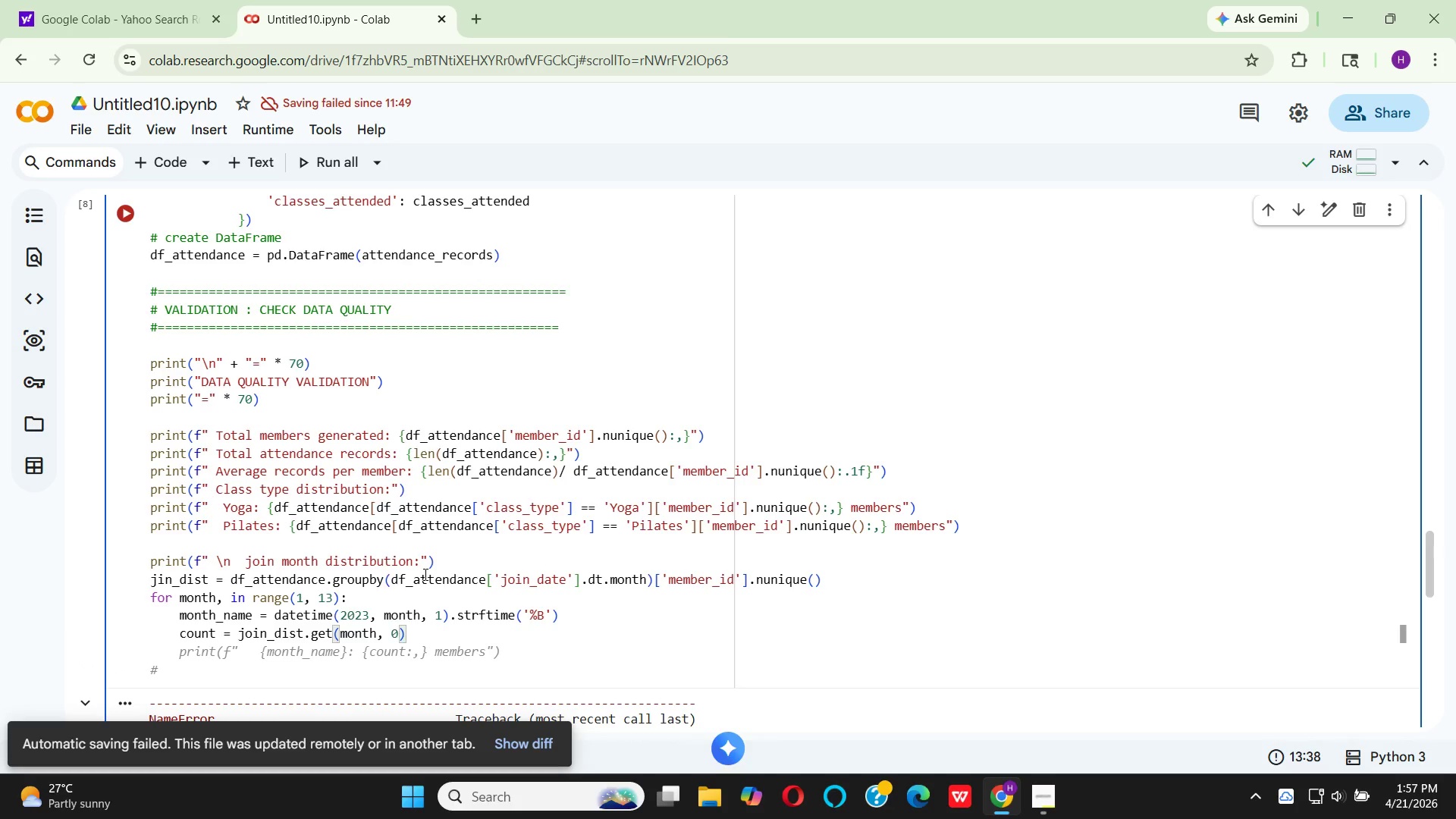 
key(ArrowRight)
 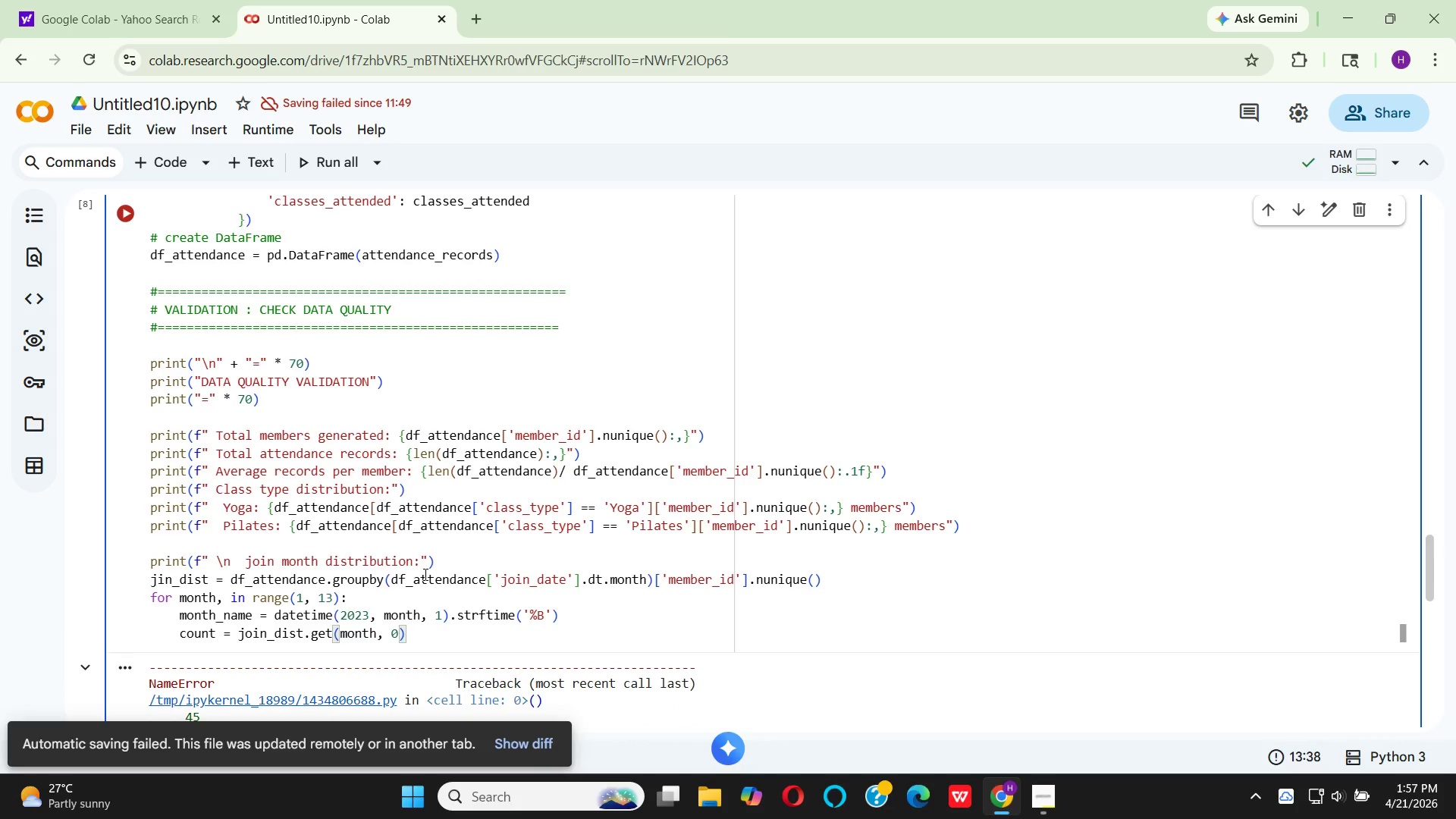 
key(Enter)
 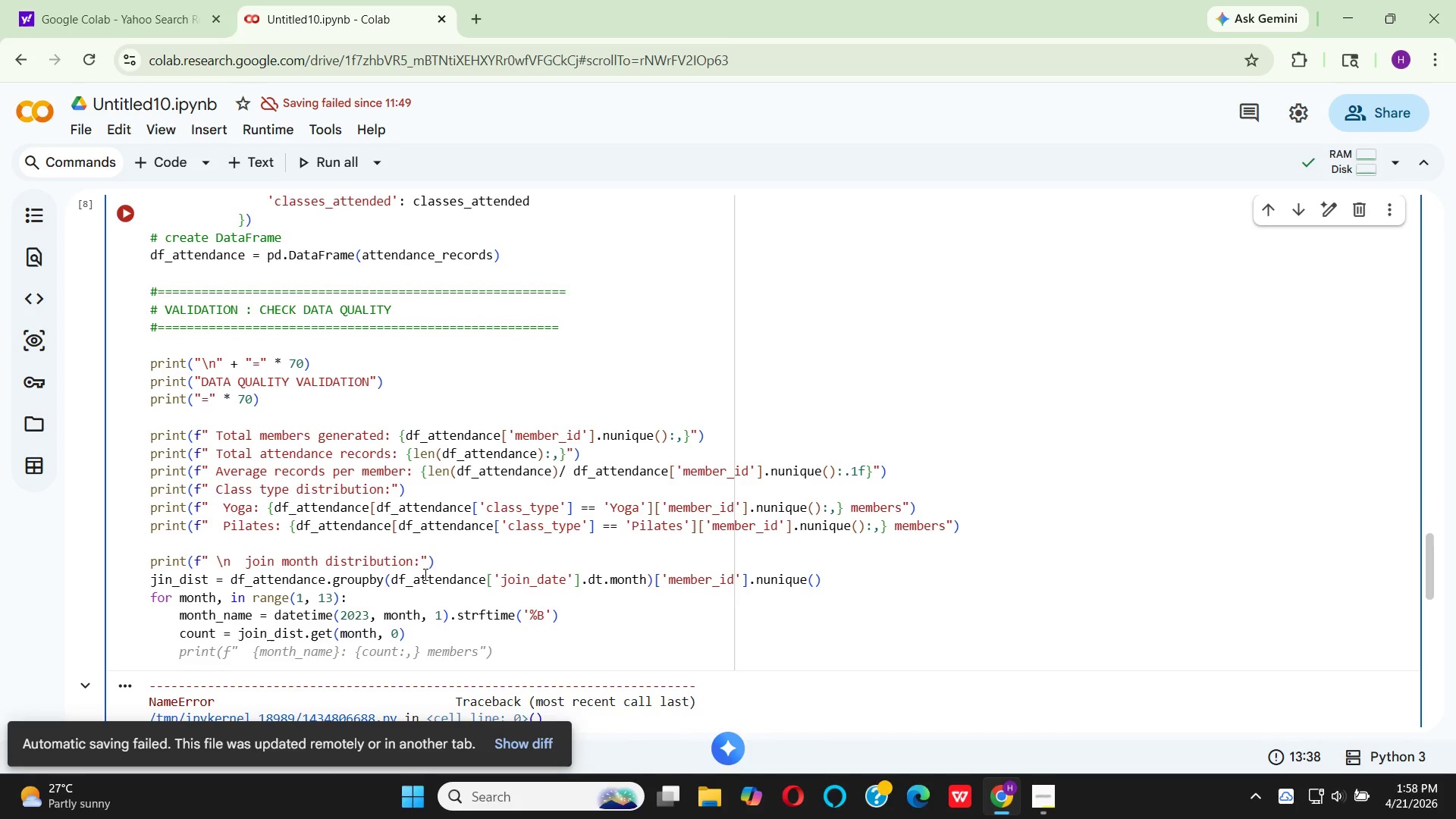 
wait(7.5)
 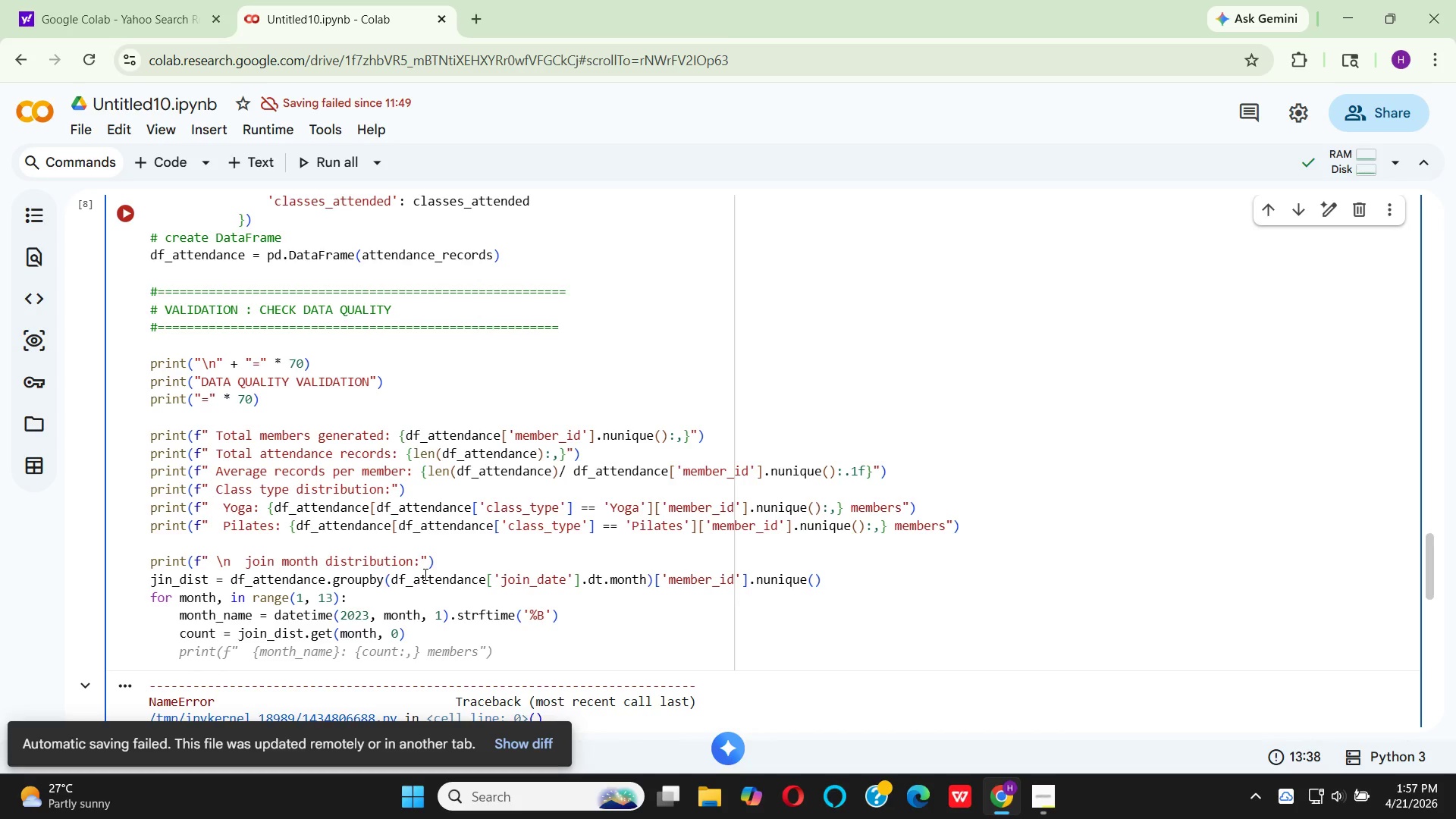 
type(pct)
 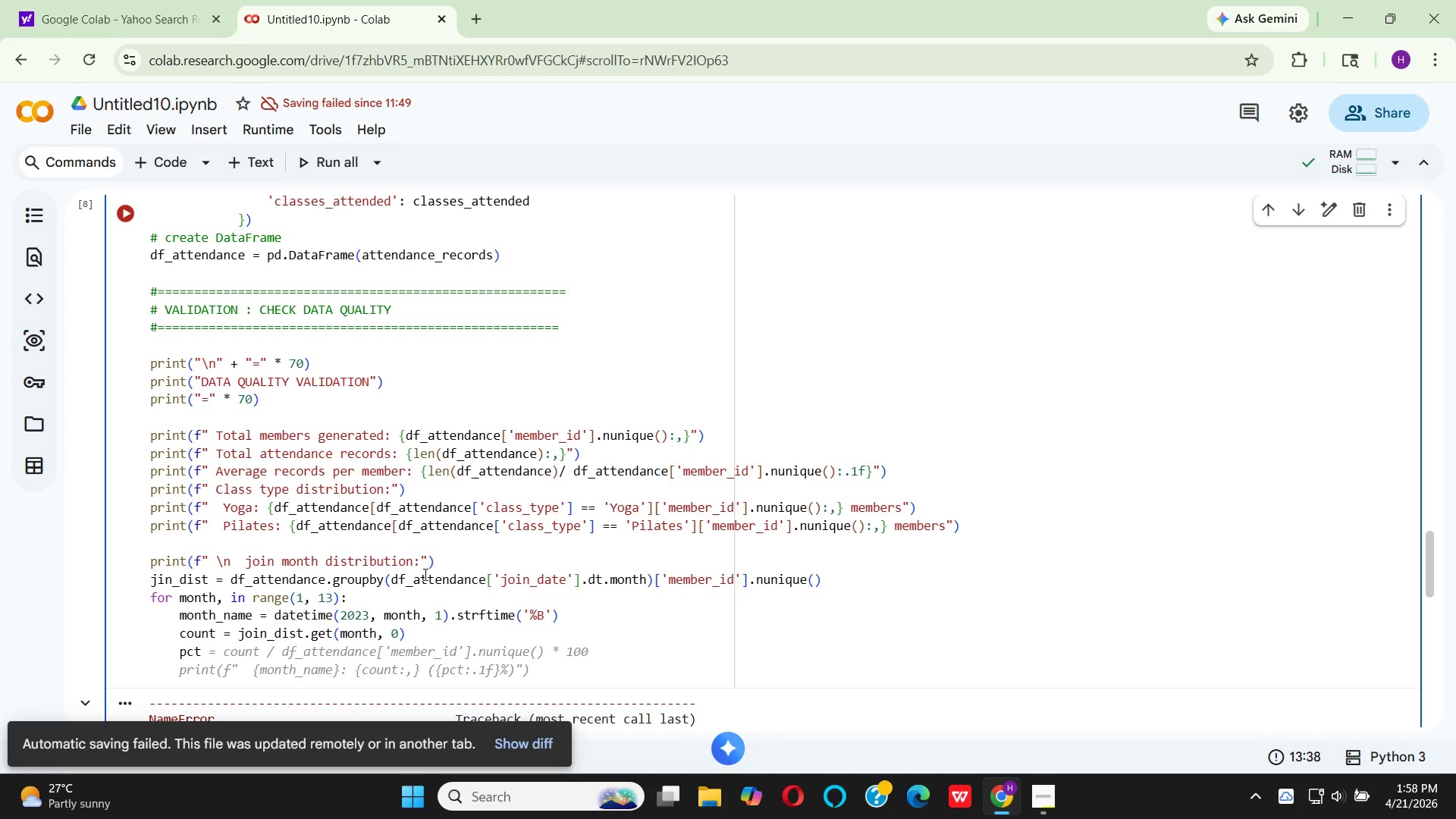 
wait(5.7)
 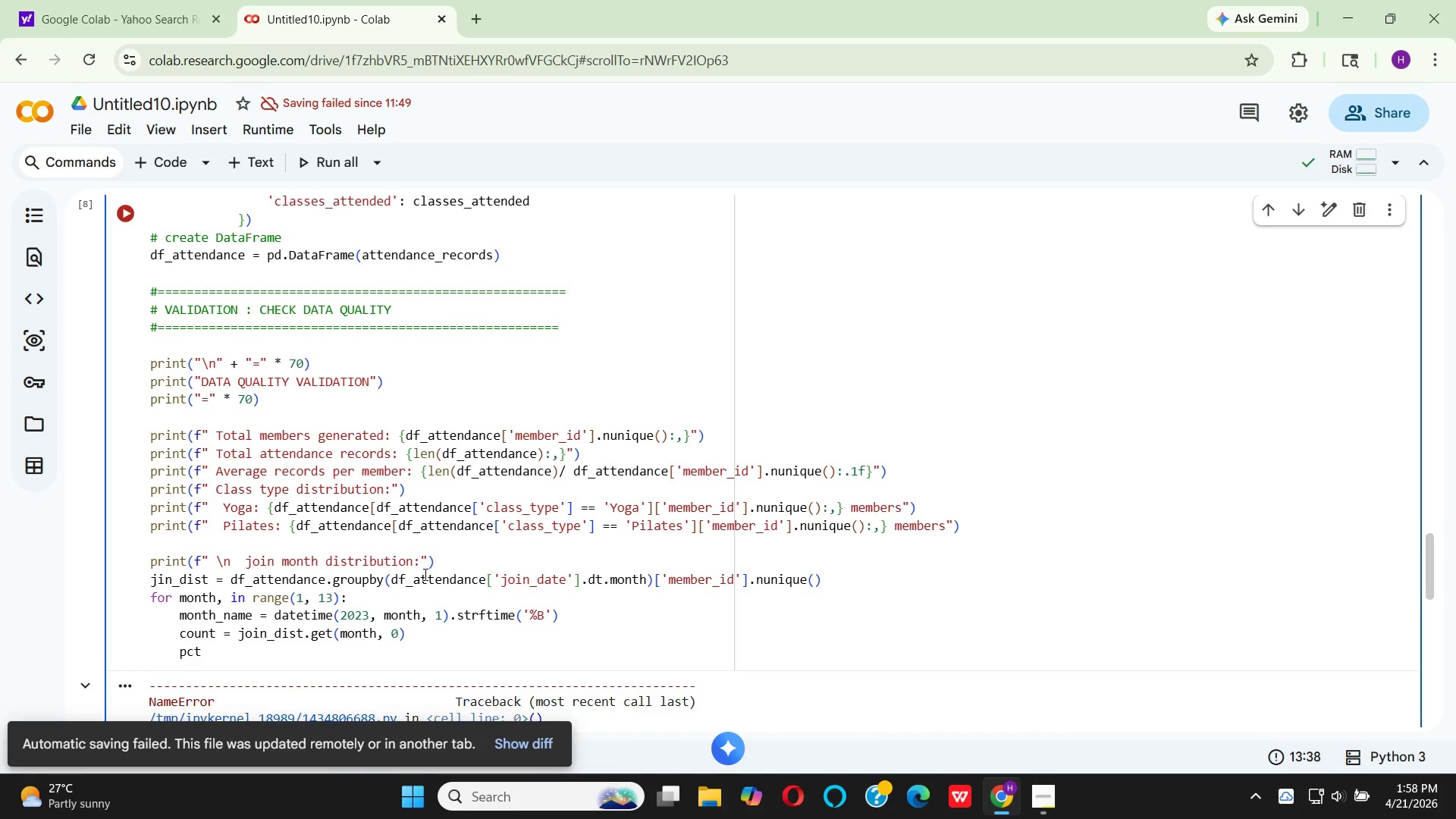 
key(Space)
 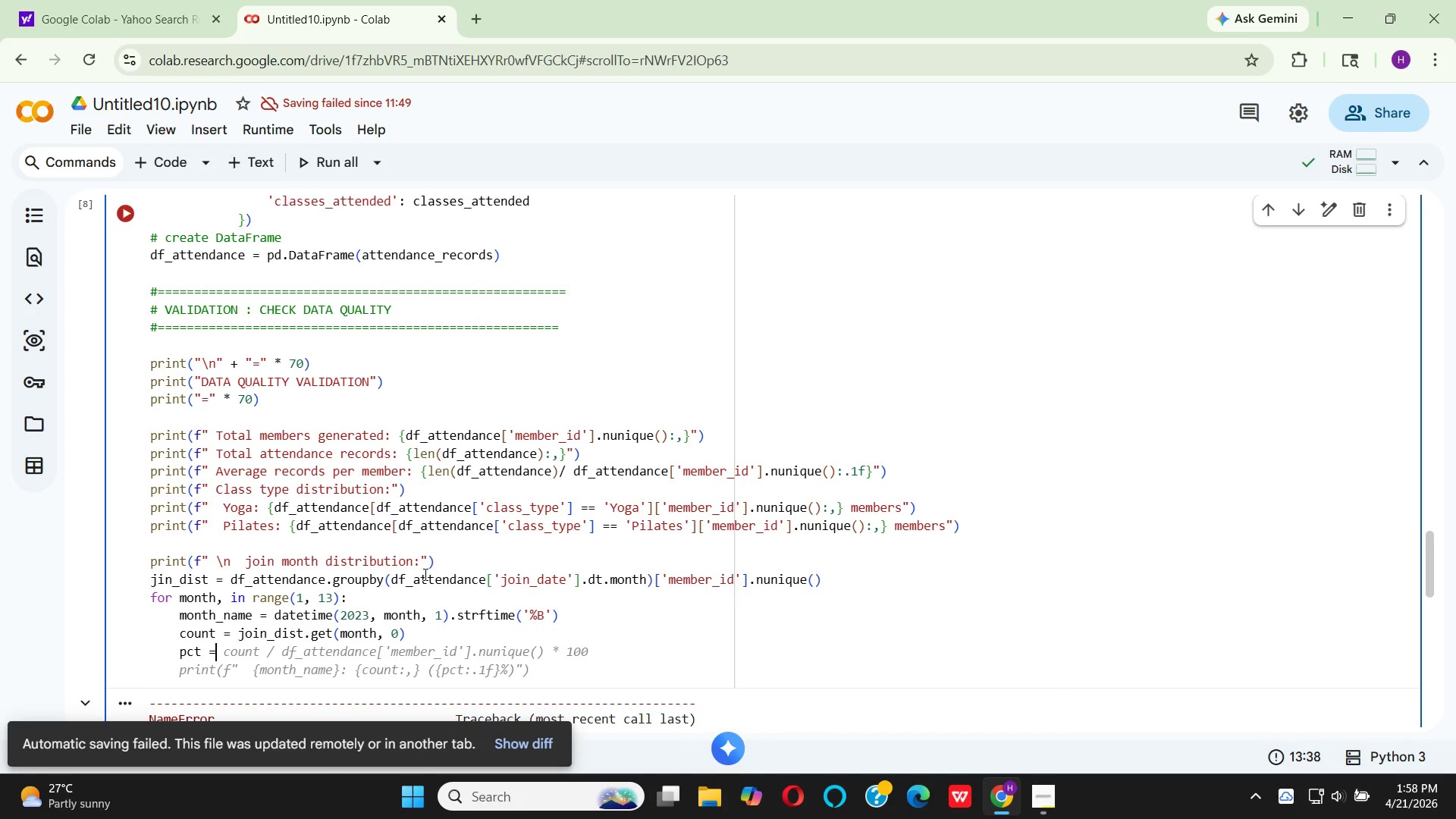 
key(Equal)
 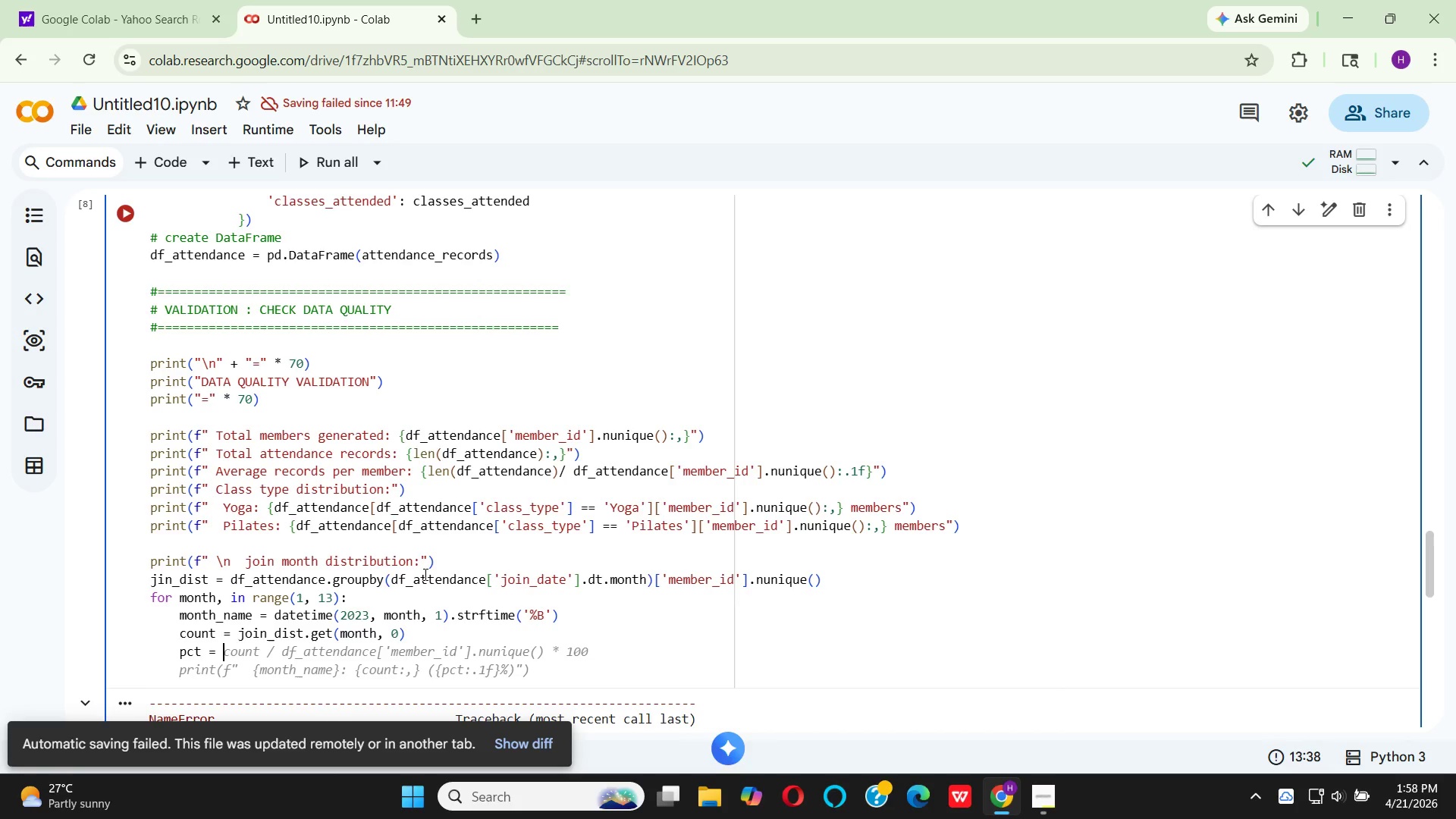 
key(Space)
 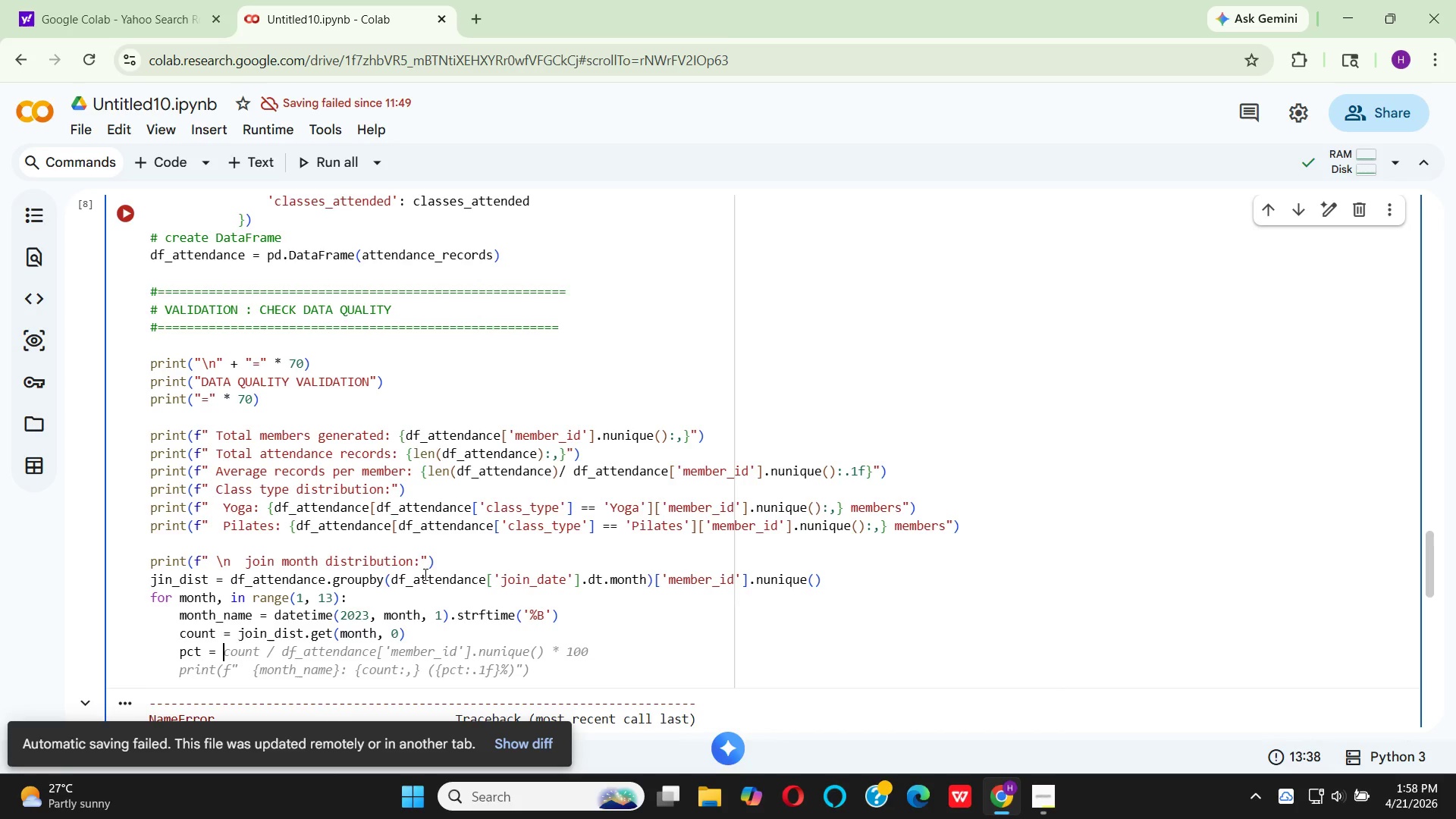 
wait(13.52)
 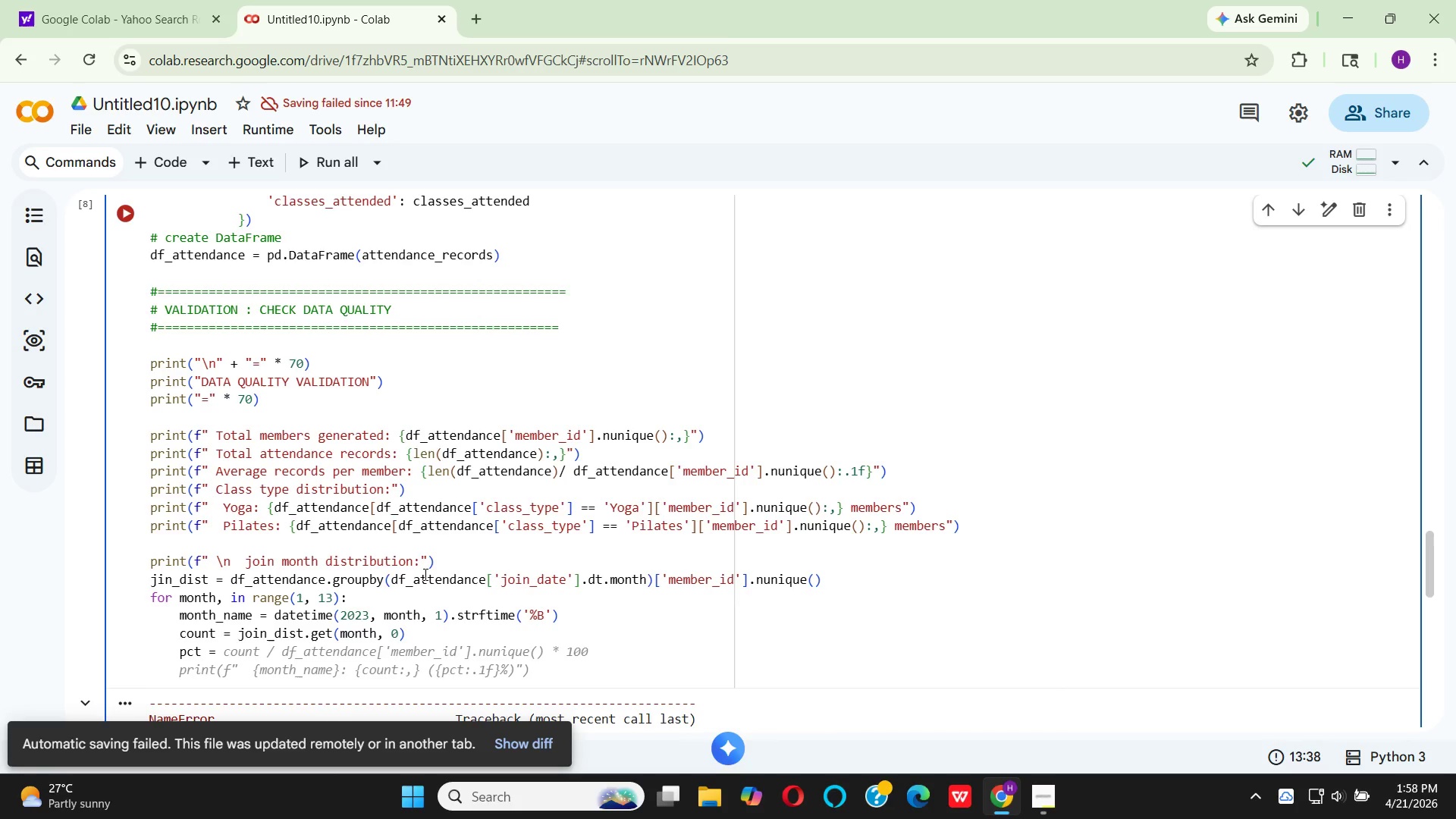 
type((count)
 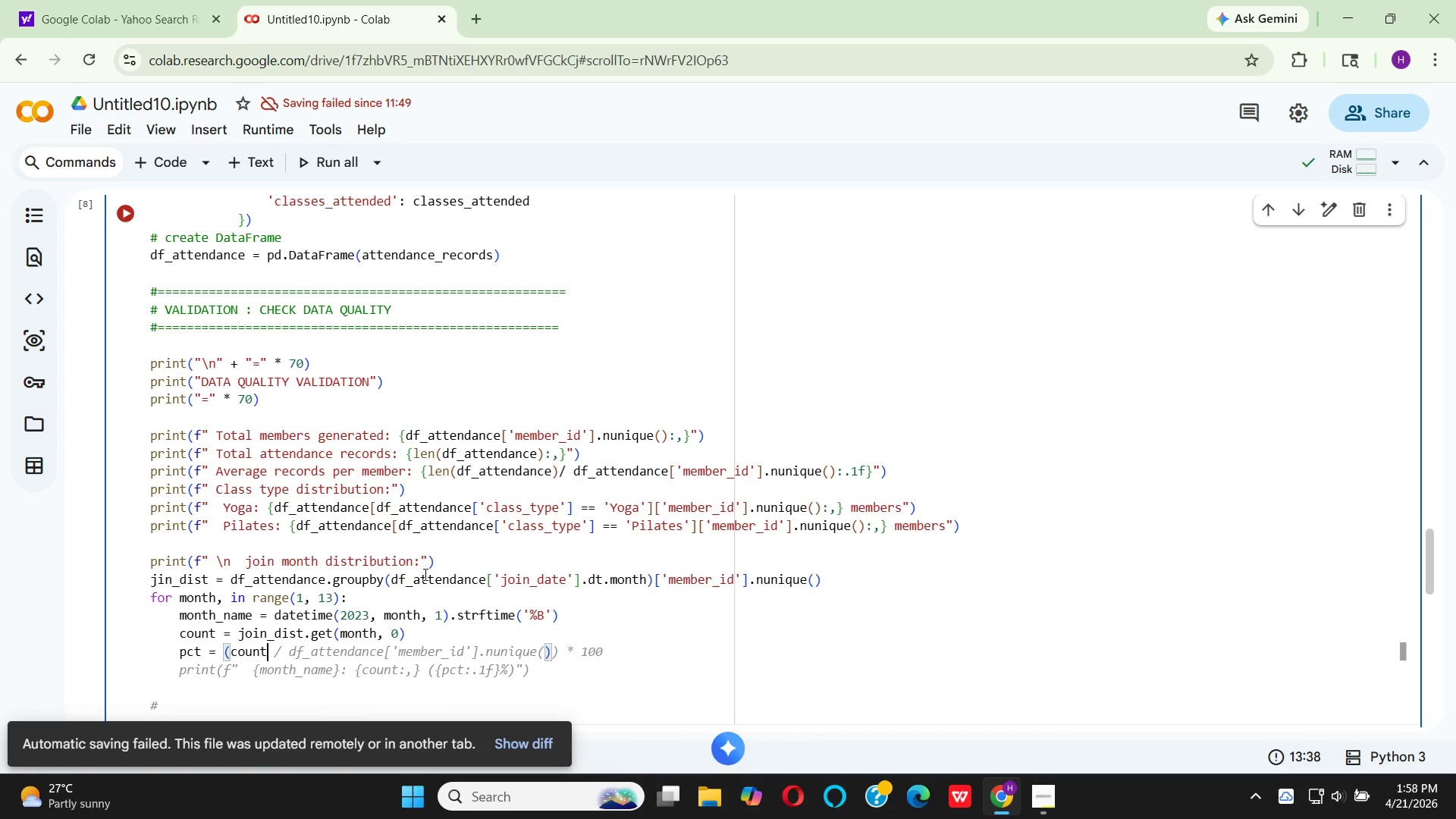 
key(Space)
 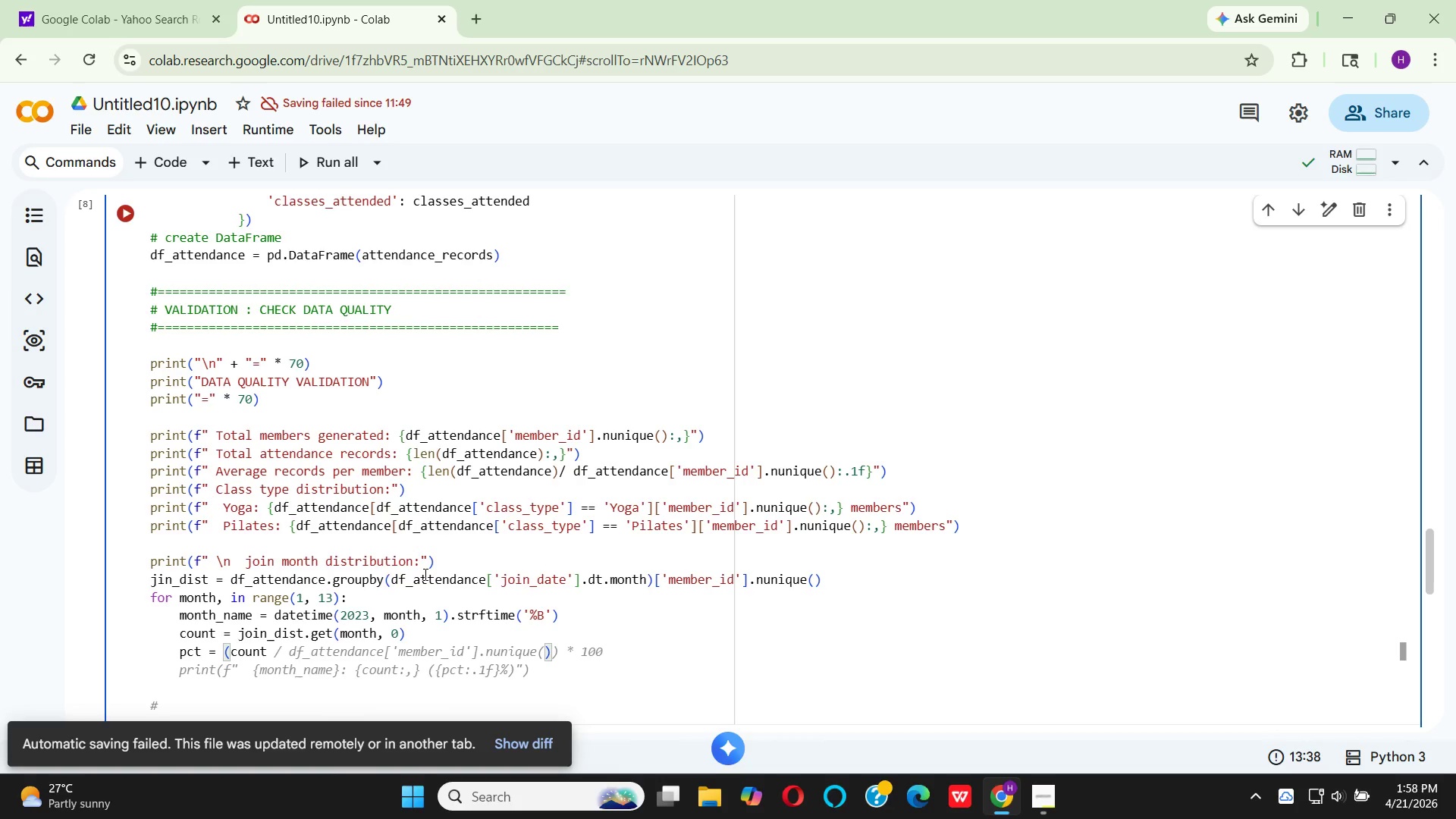 
key(Slash)
 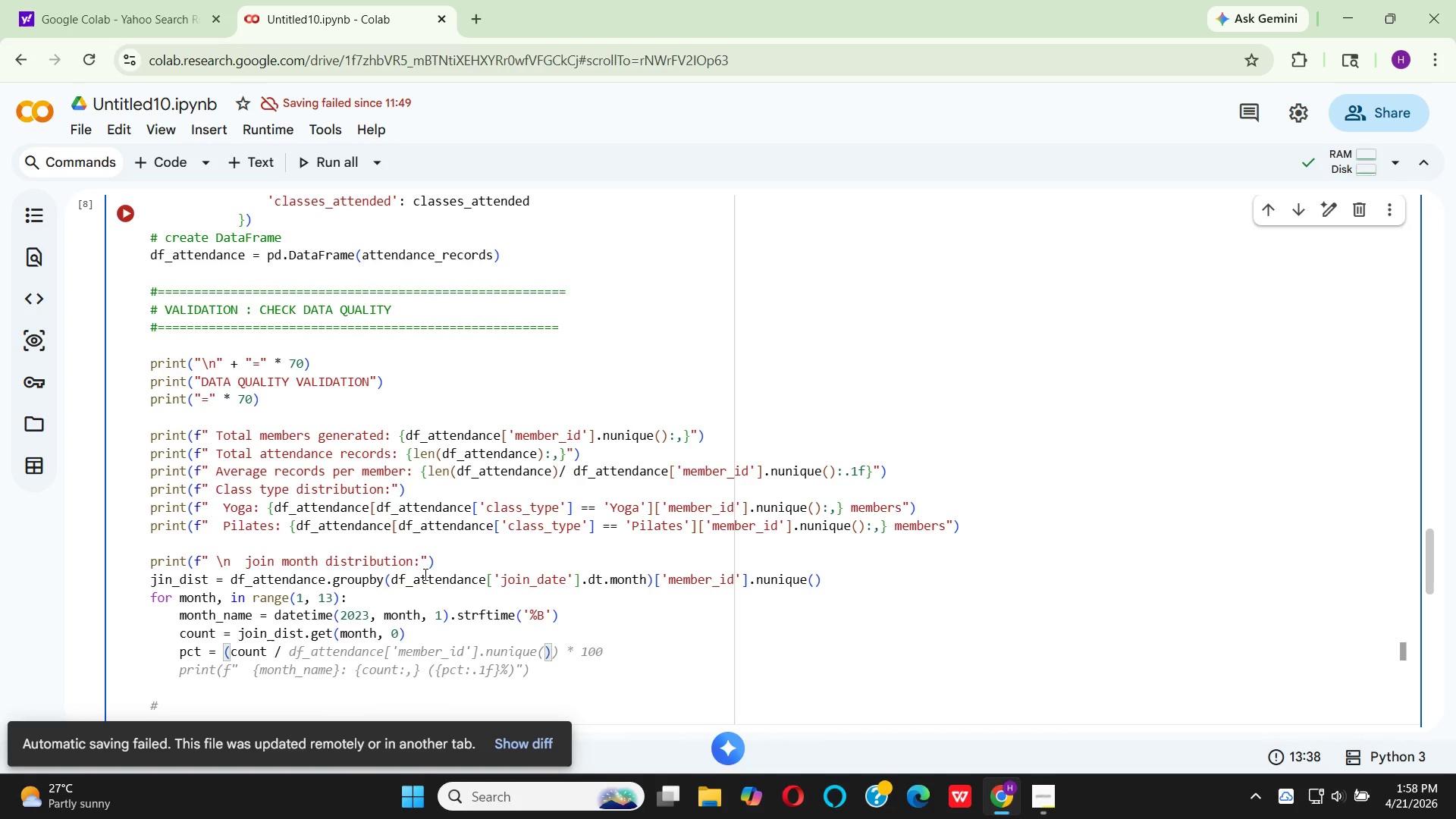 
key(Space)
 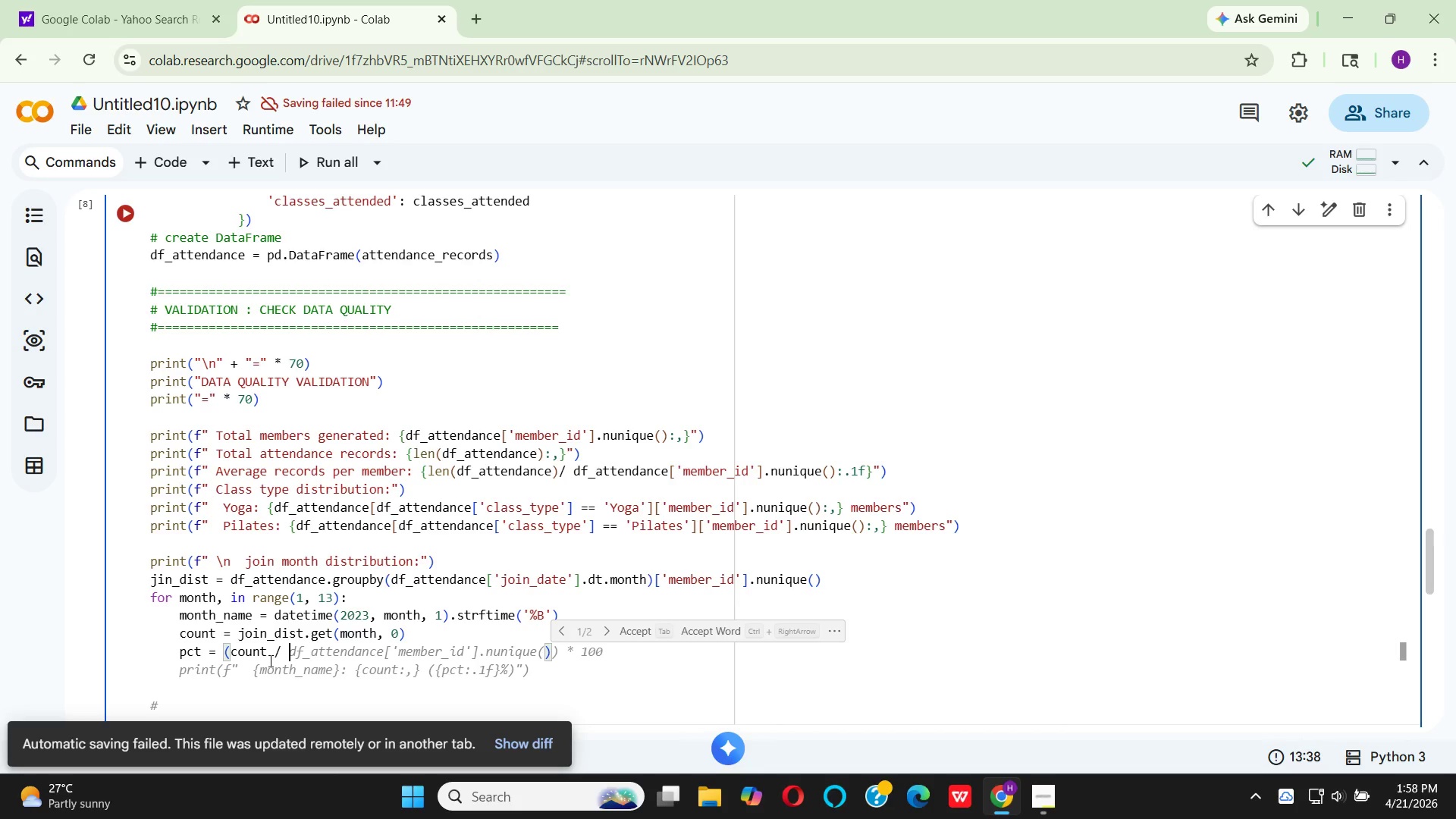 
wait(20.03)
 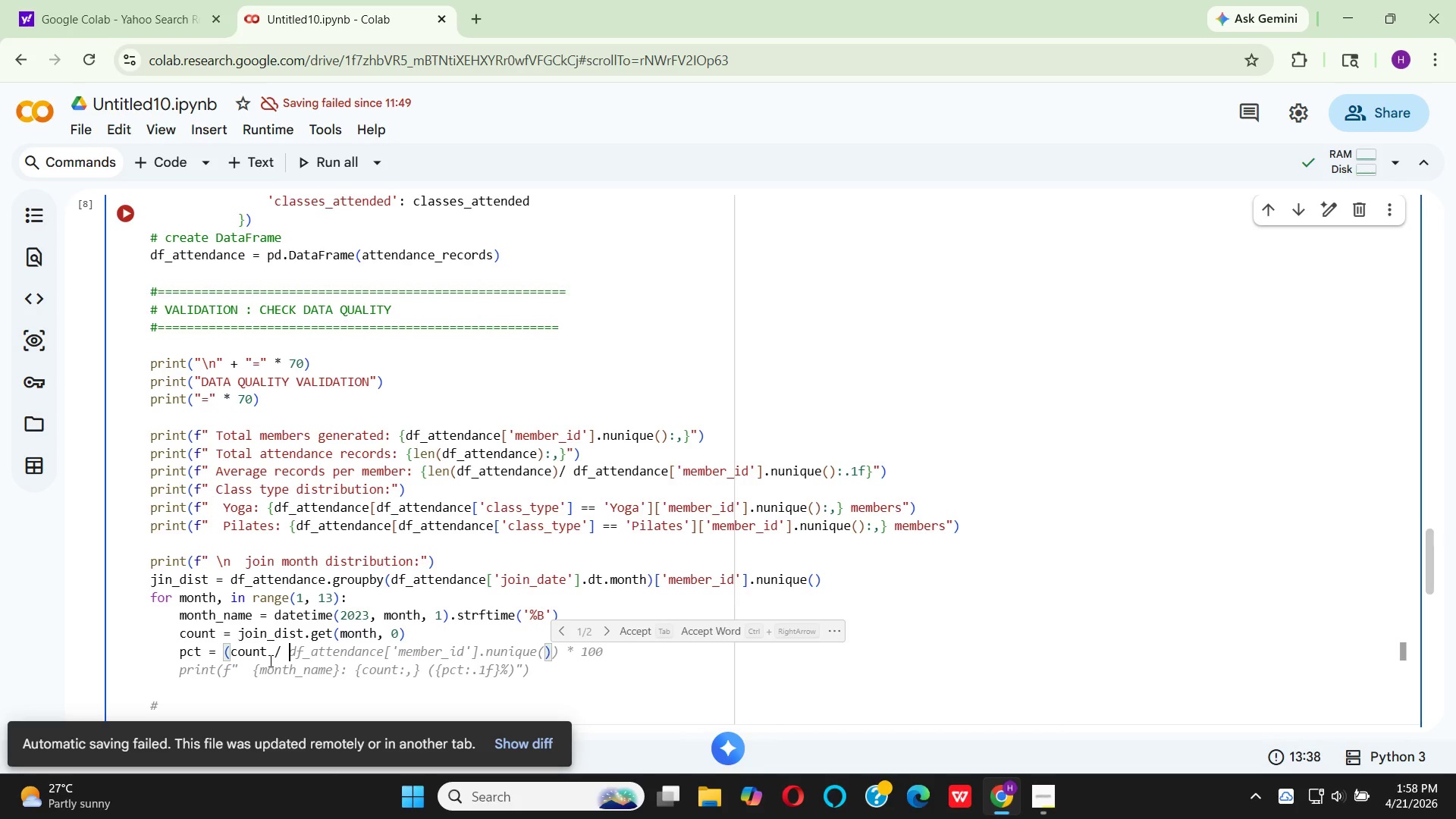 
key(Backspace)
 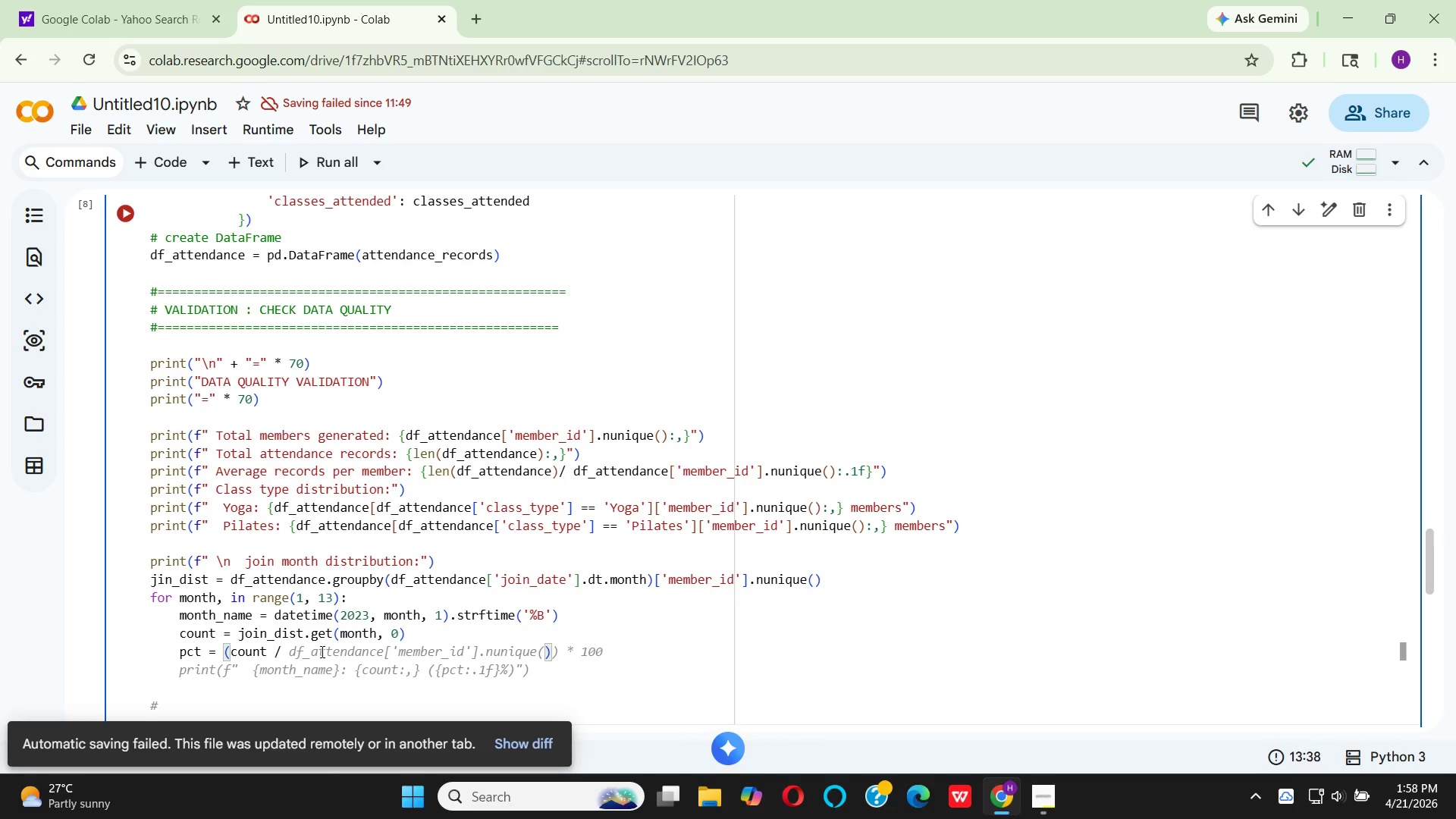 
key(Space)
 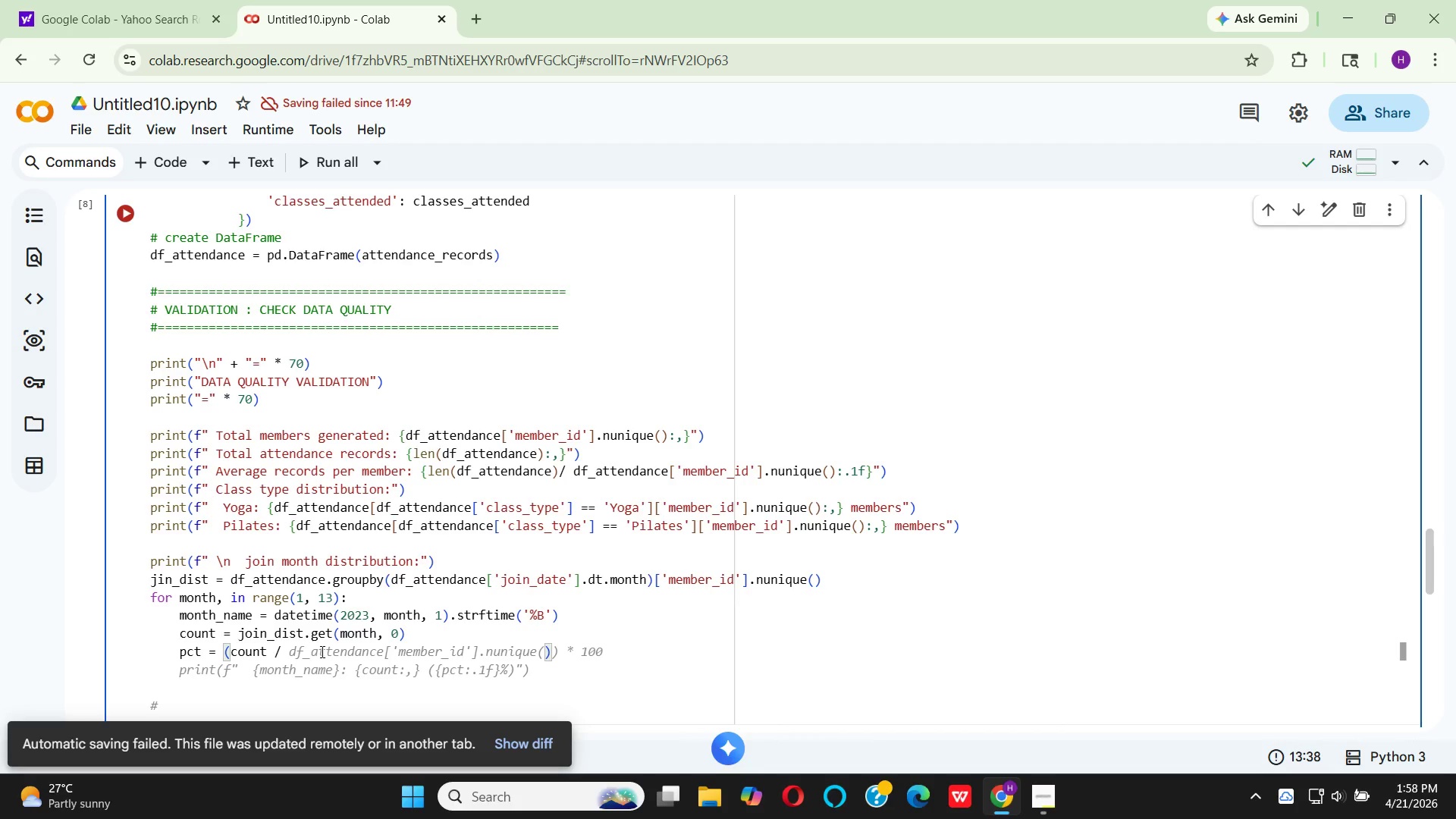 
key(CapsLock)
 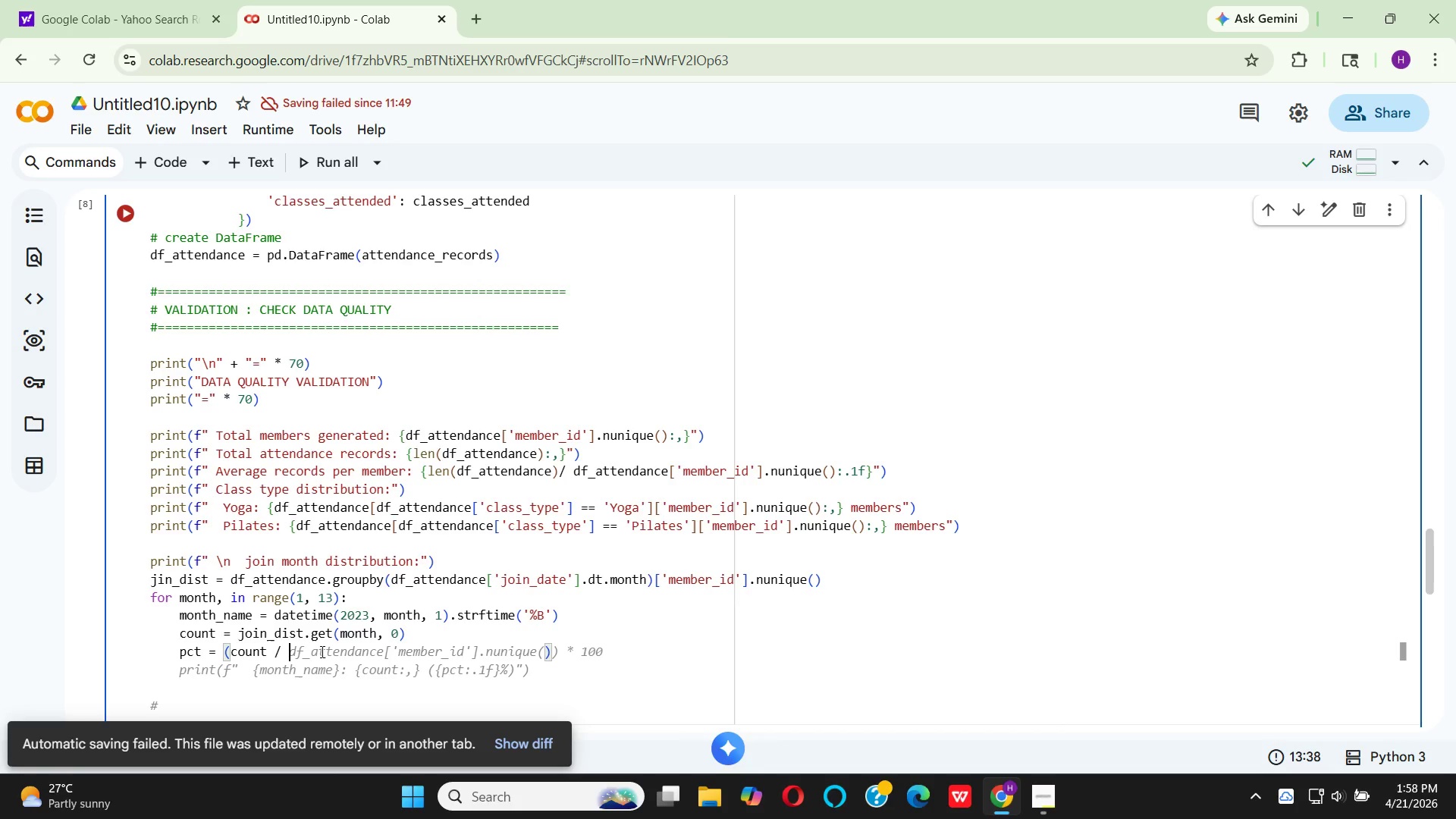 
key(N)
 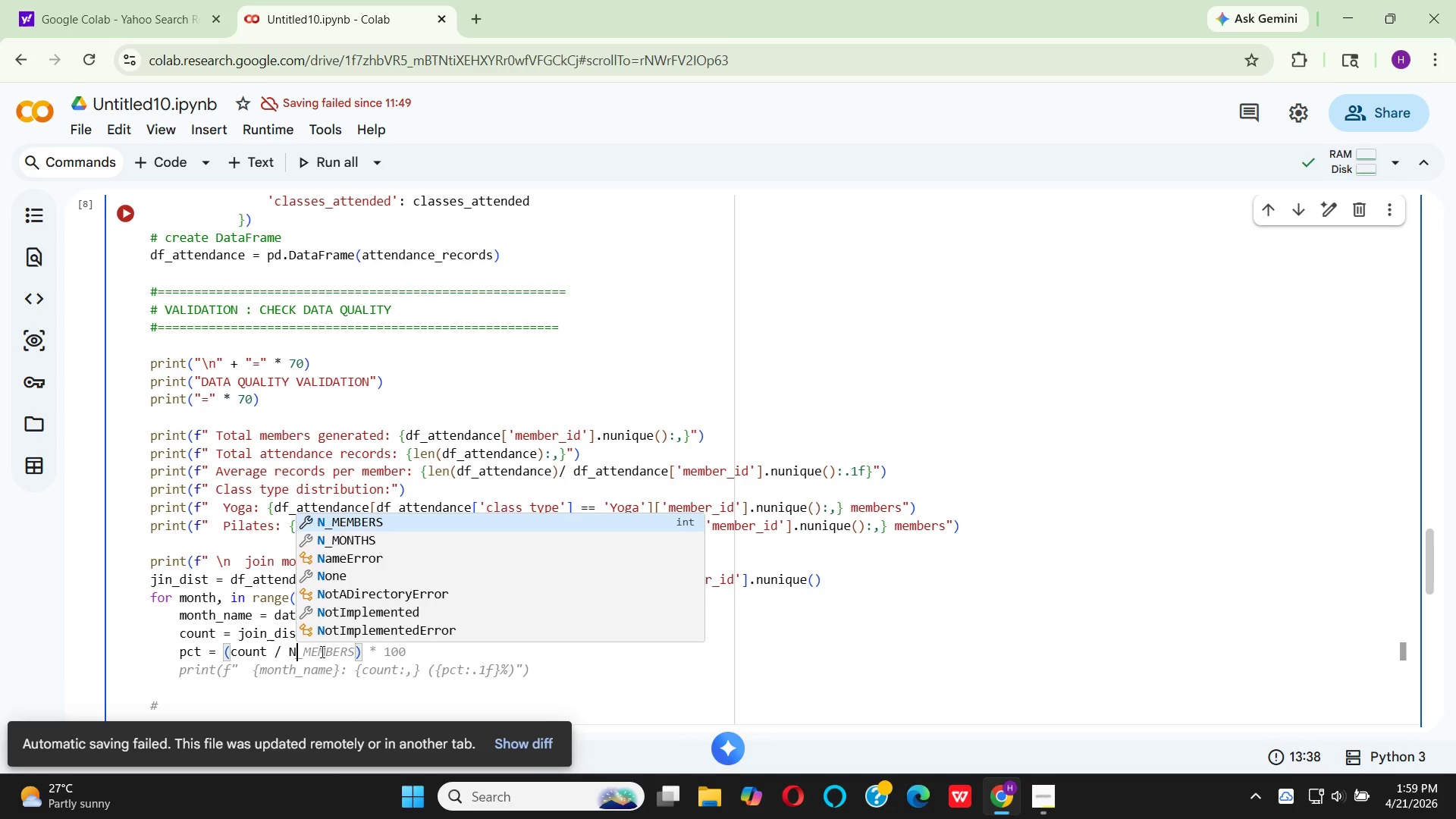 
key(Shift+Minus)
 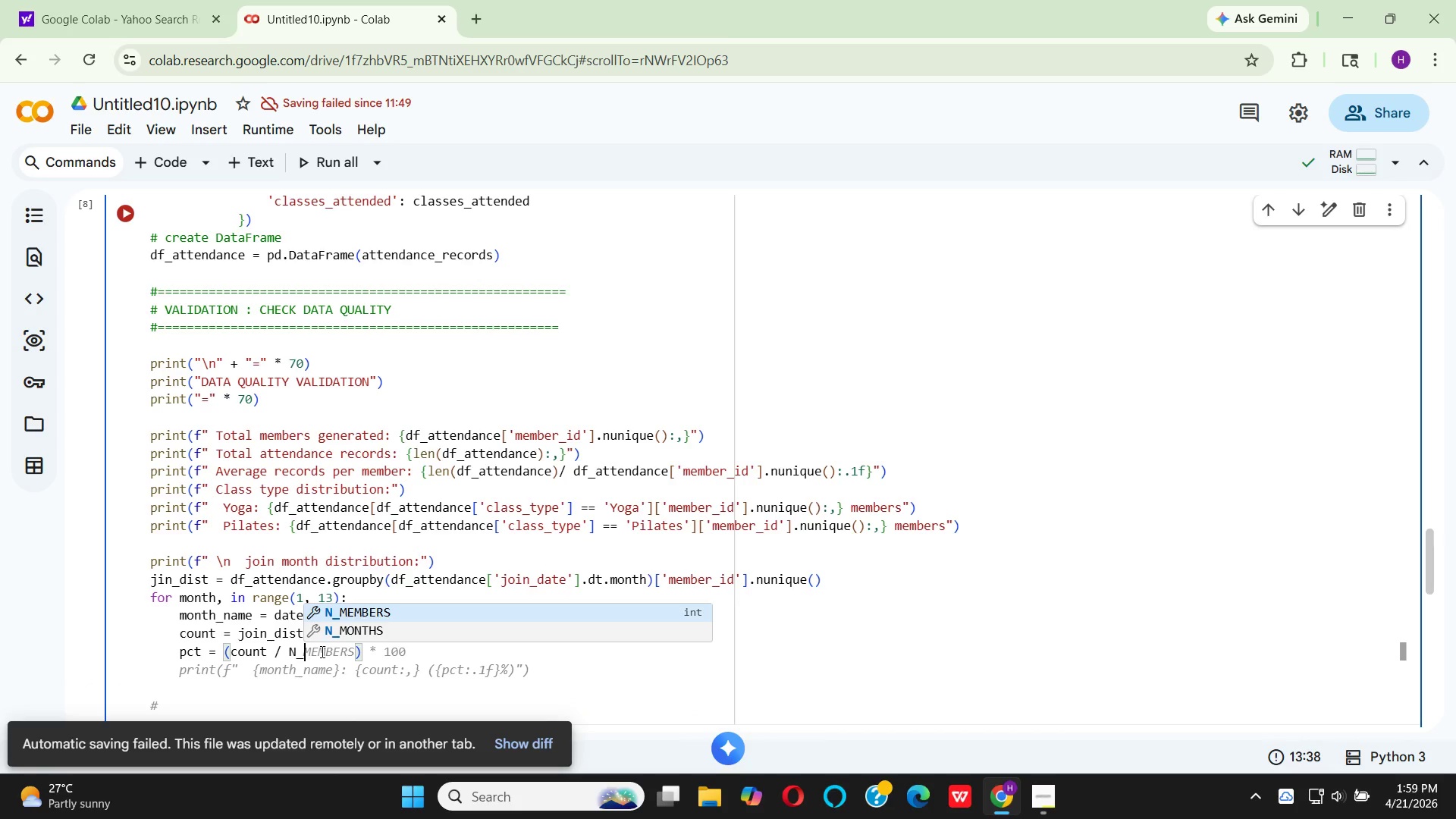 
key(Enter)
 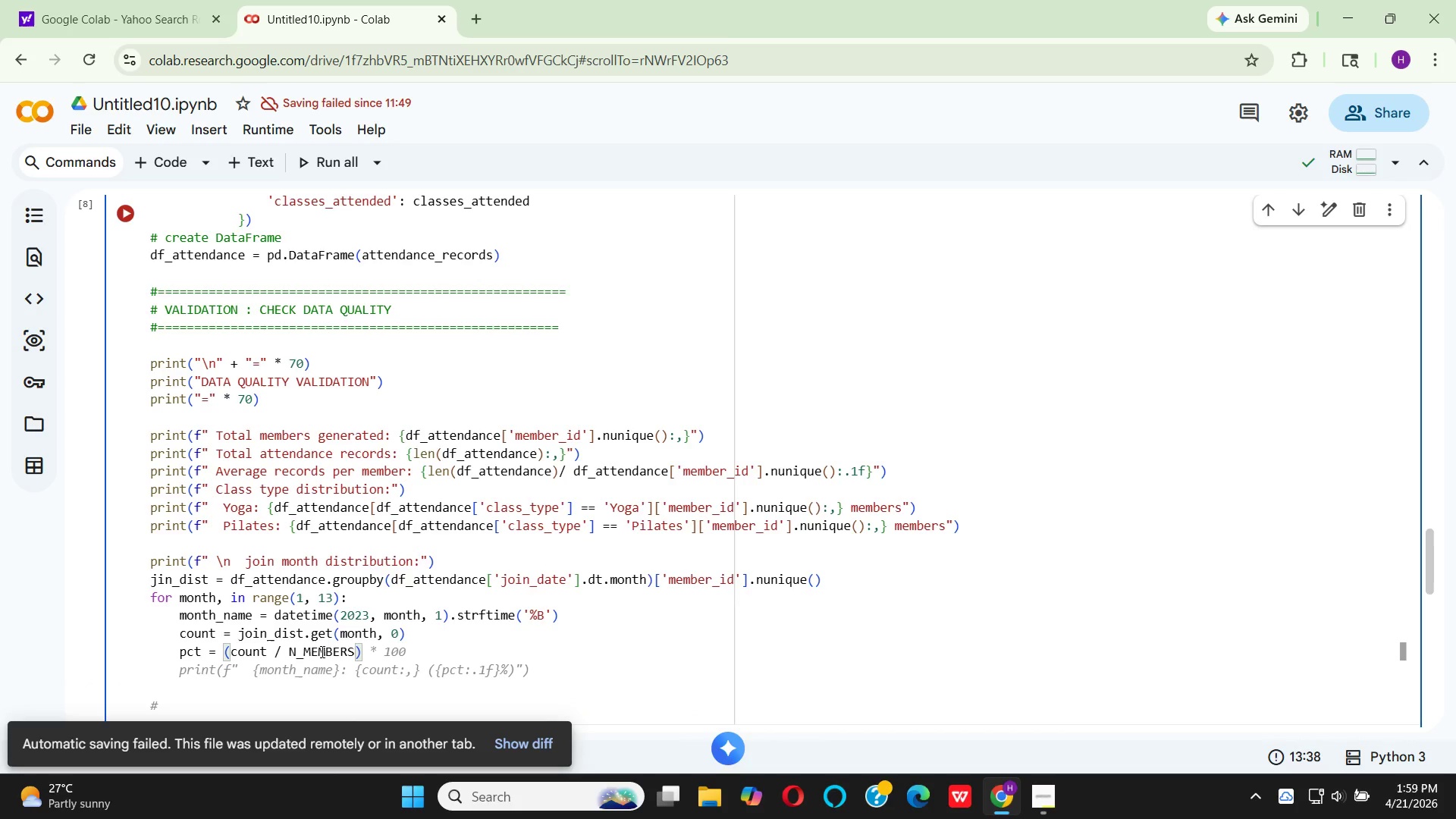 
key(ArrowRight)
 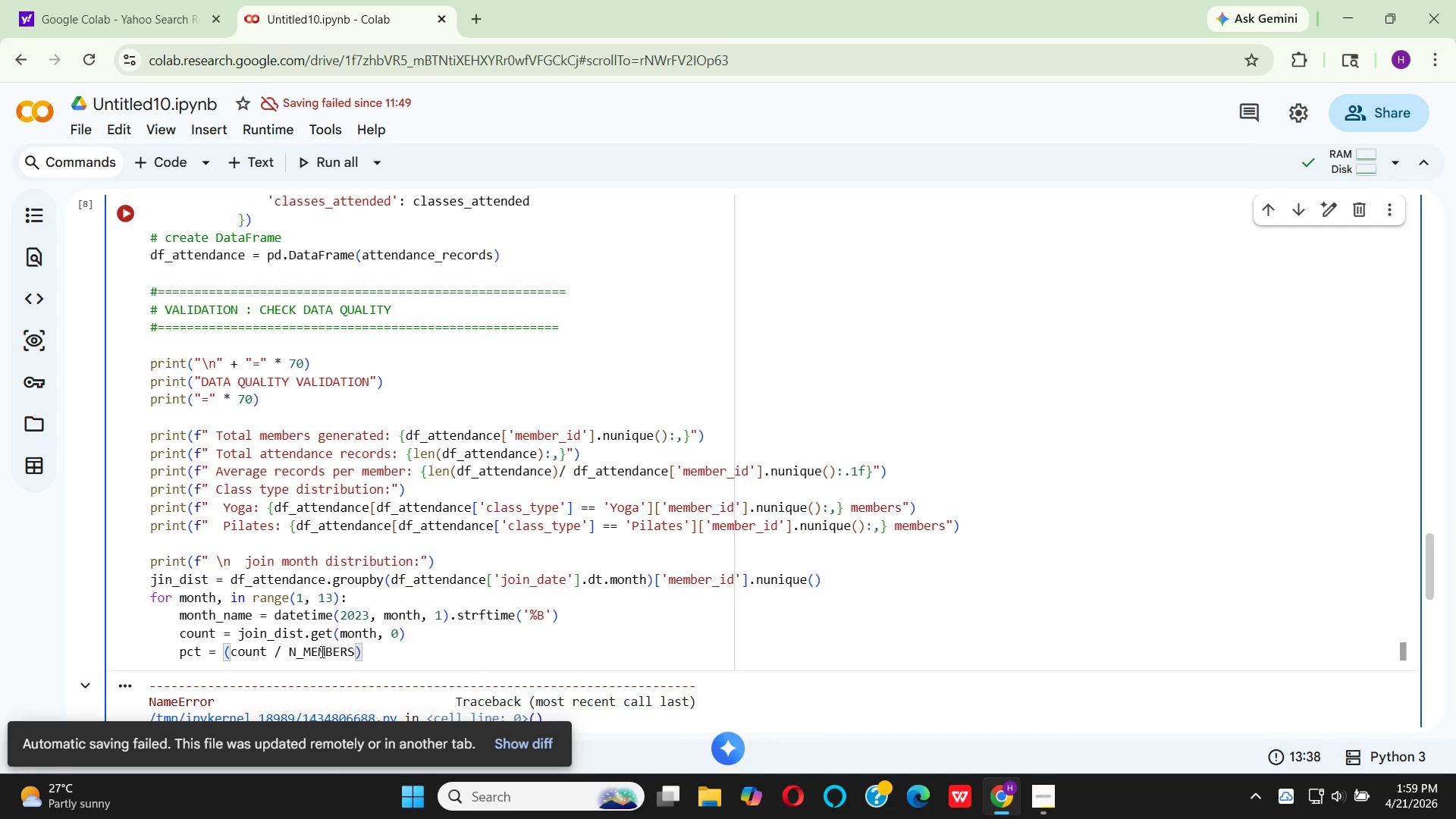 
type( * 100 )
 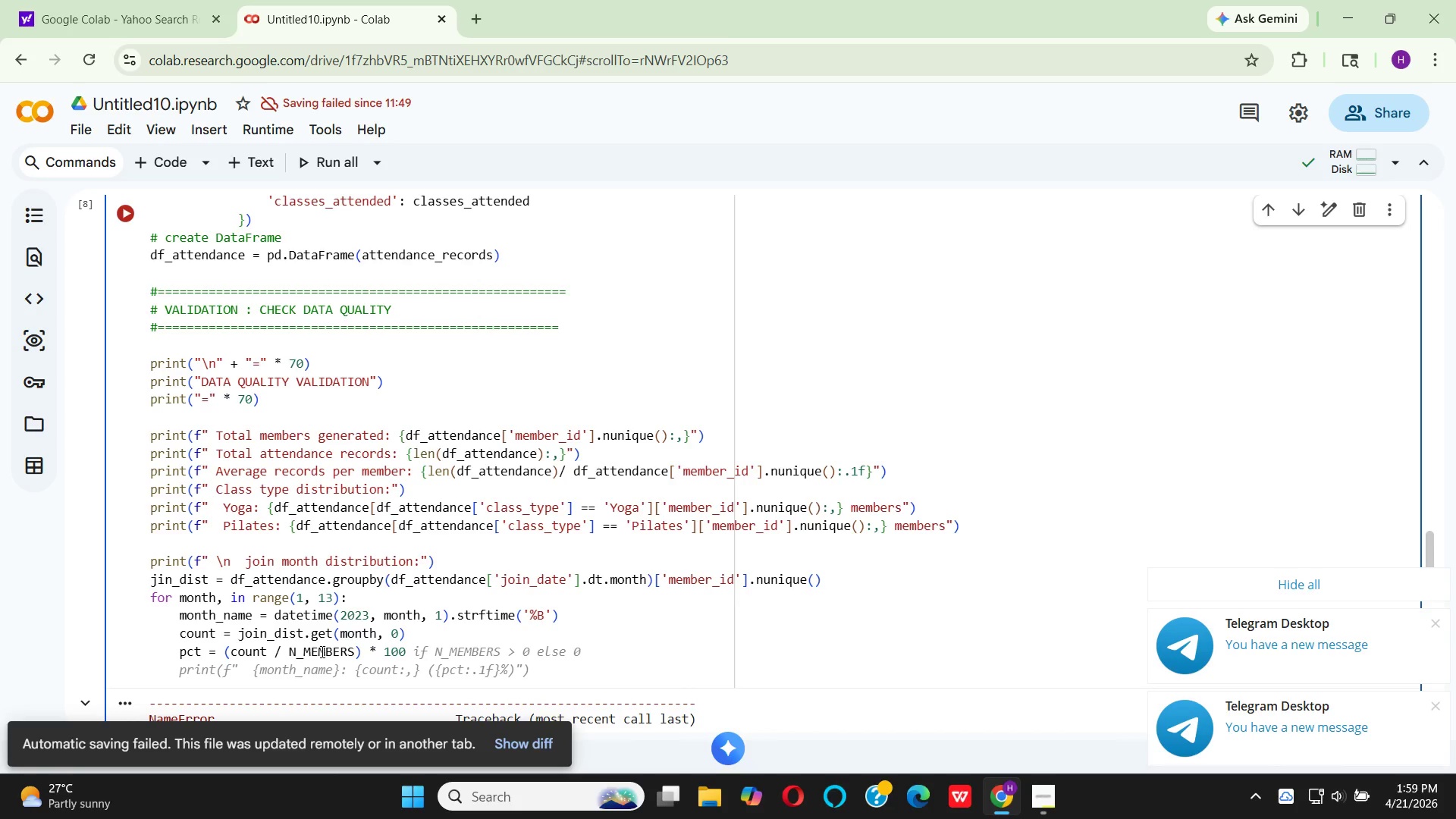 
wait(11.03)
 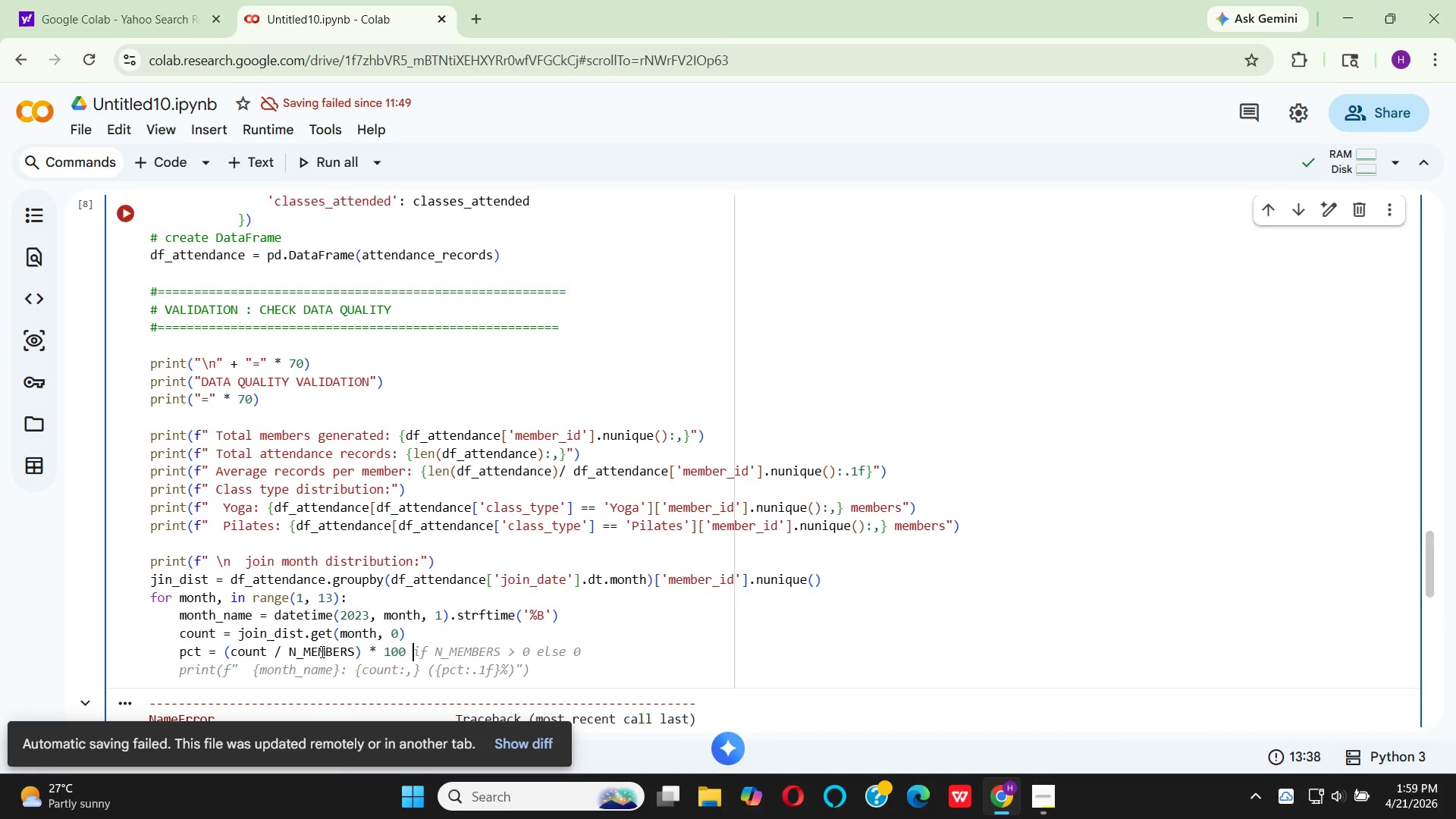 
scroll: coordinate [321, 651], scroll_direction: down, amount: 2.0
 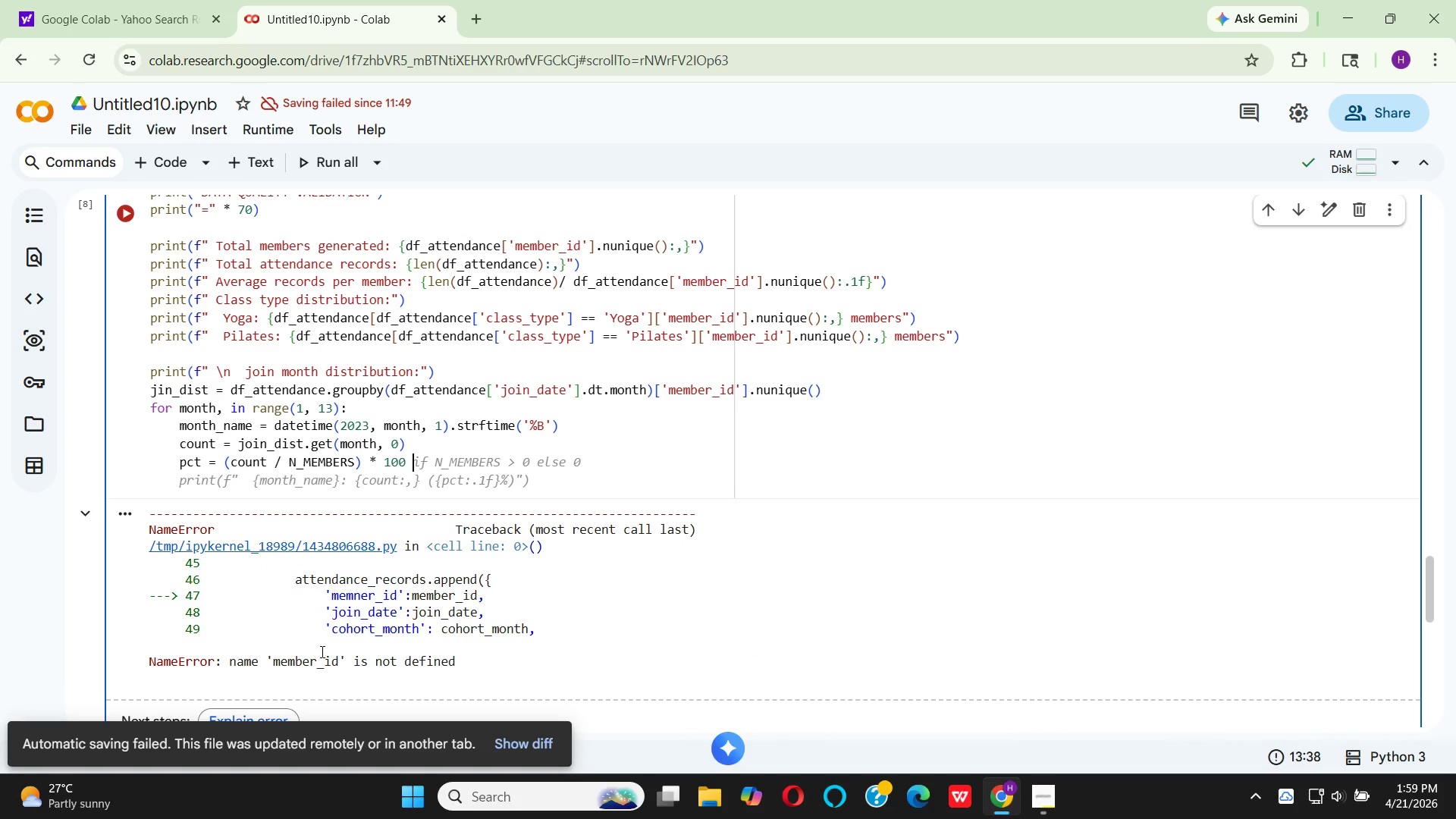 
key(Enter)
 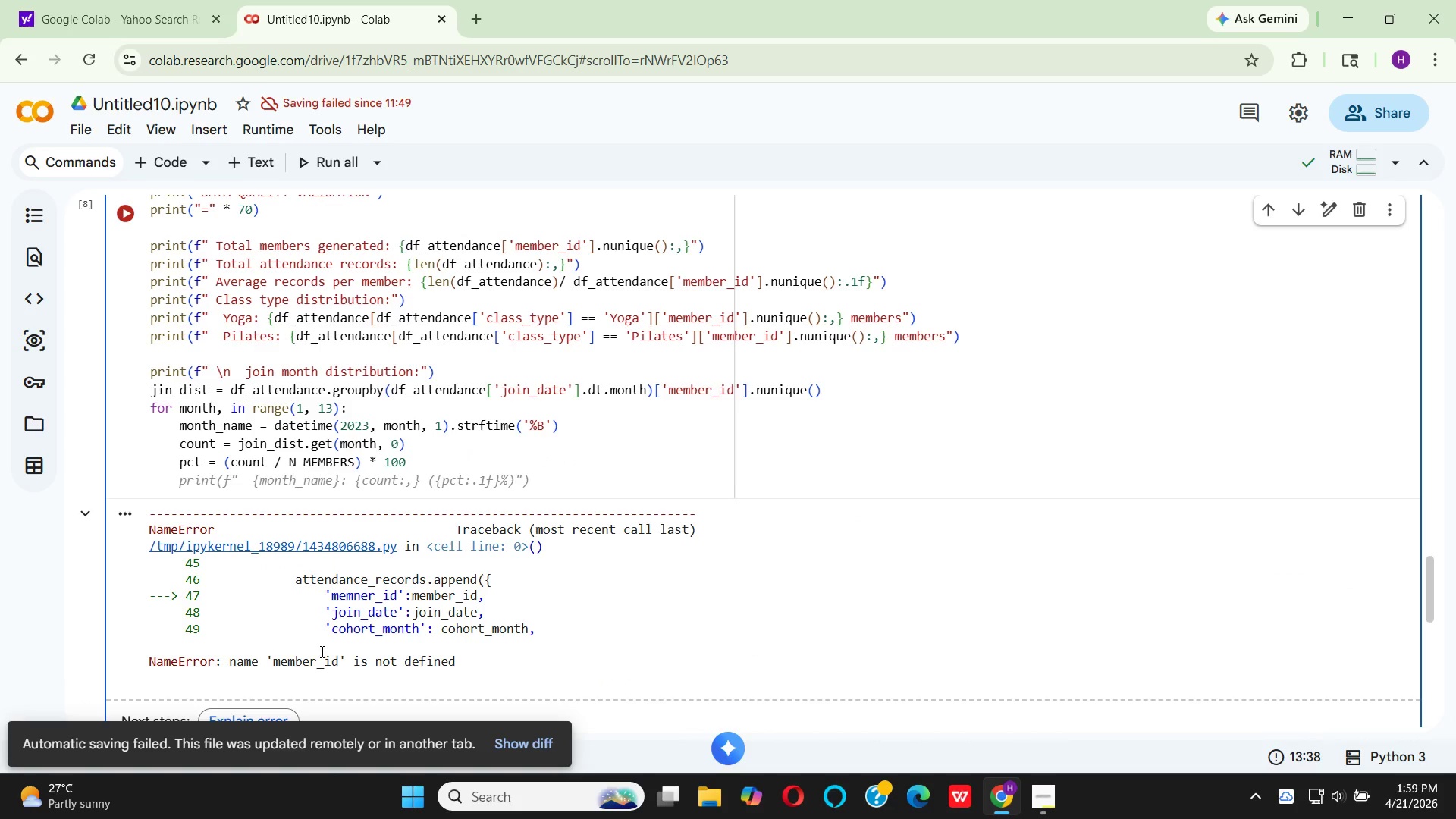 
type(BAR)
key(Backspace)
key(Backspace)
key(Backspace)
type(bar = )
 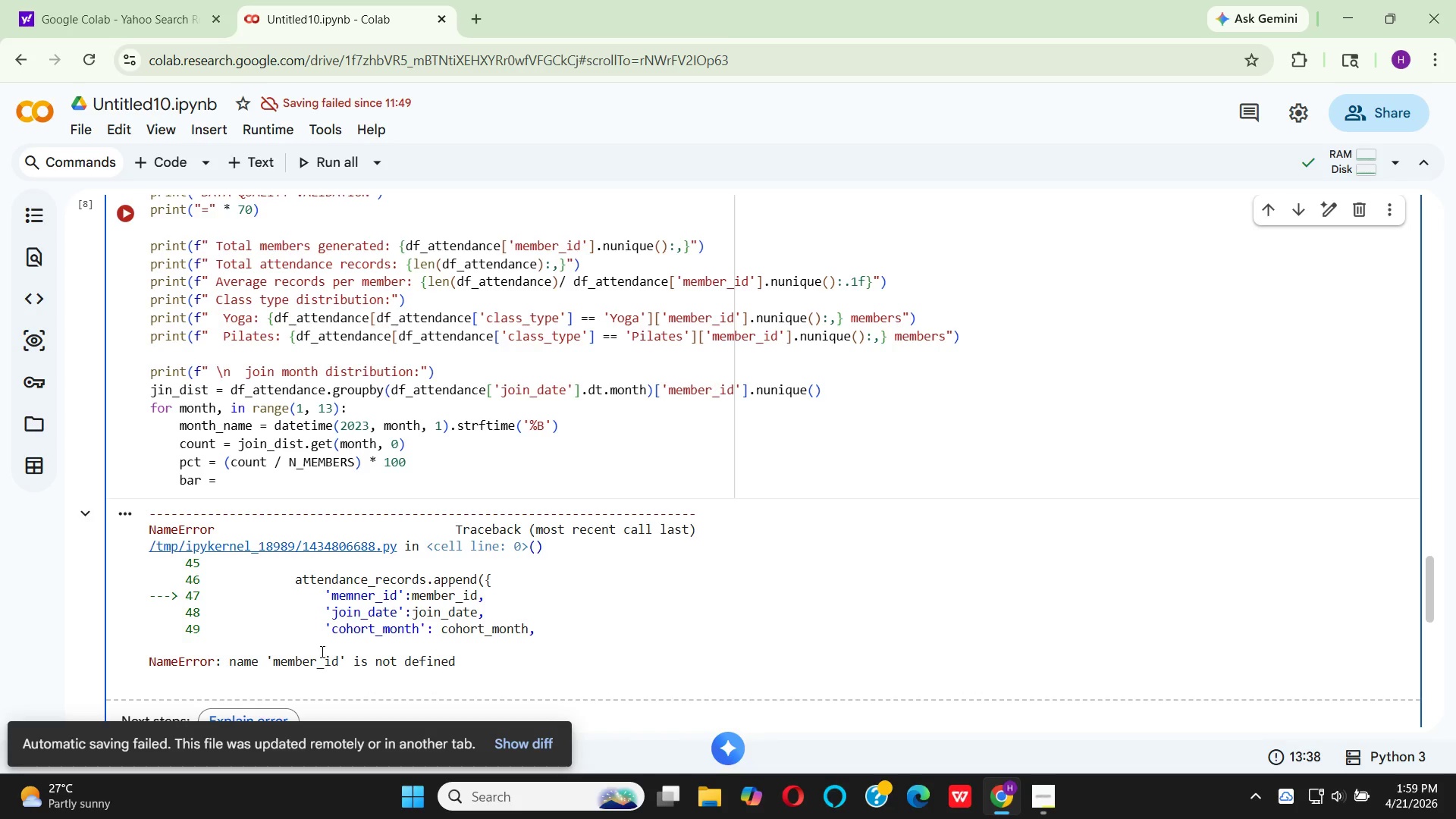 
wait(5.31)
 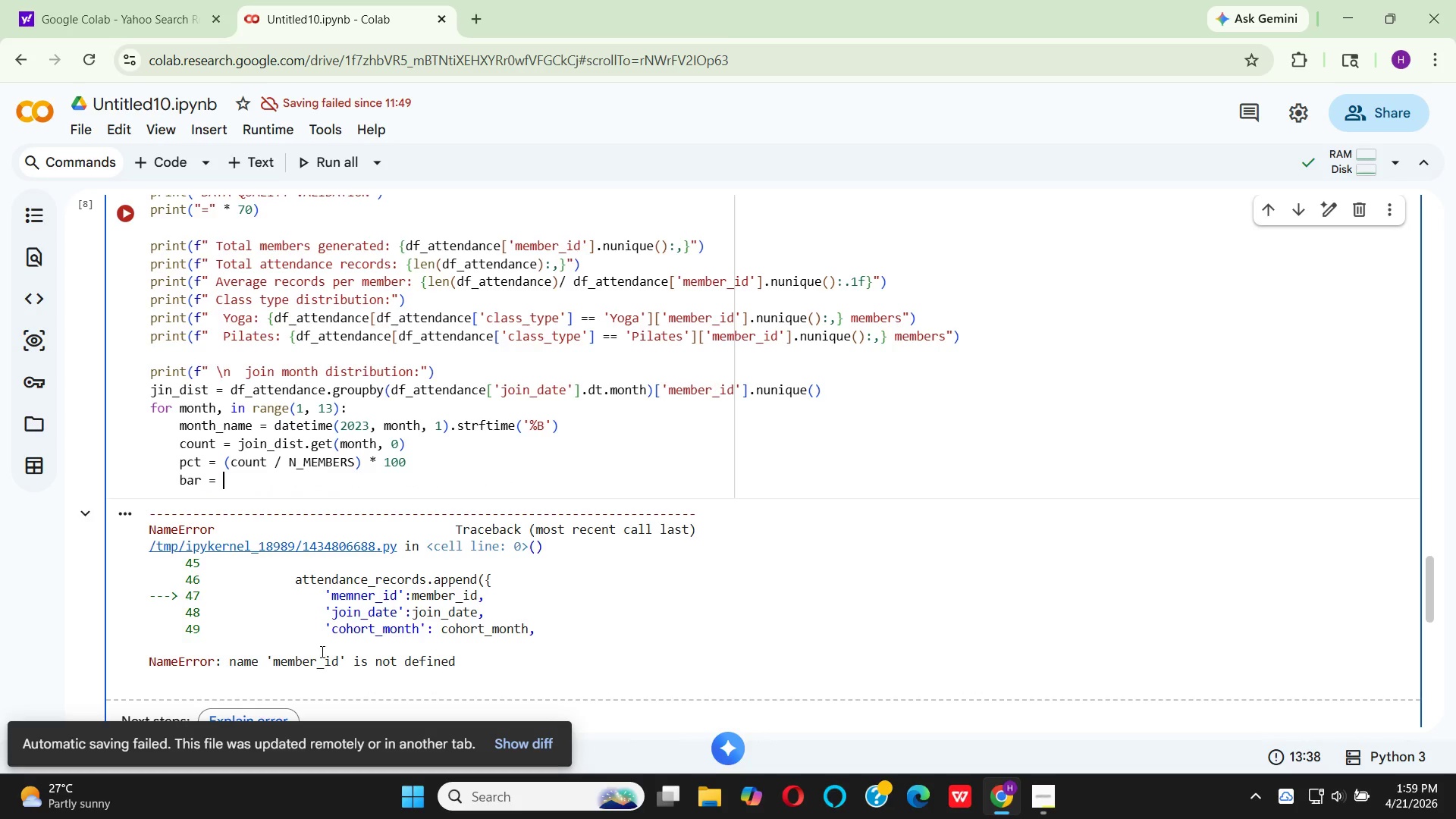 
key(Shift+Quote)
 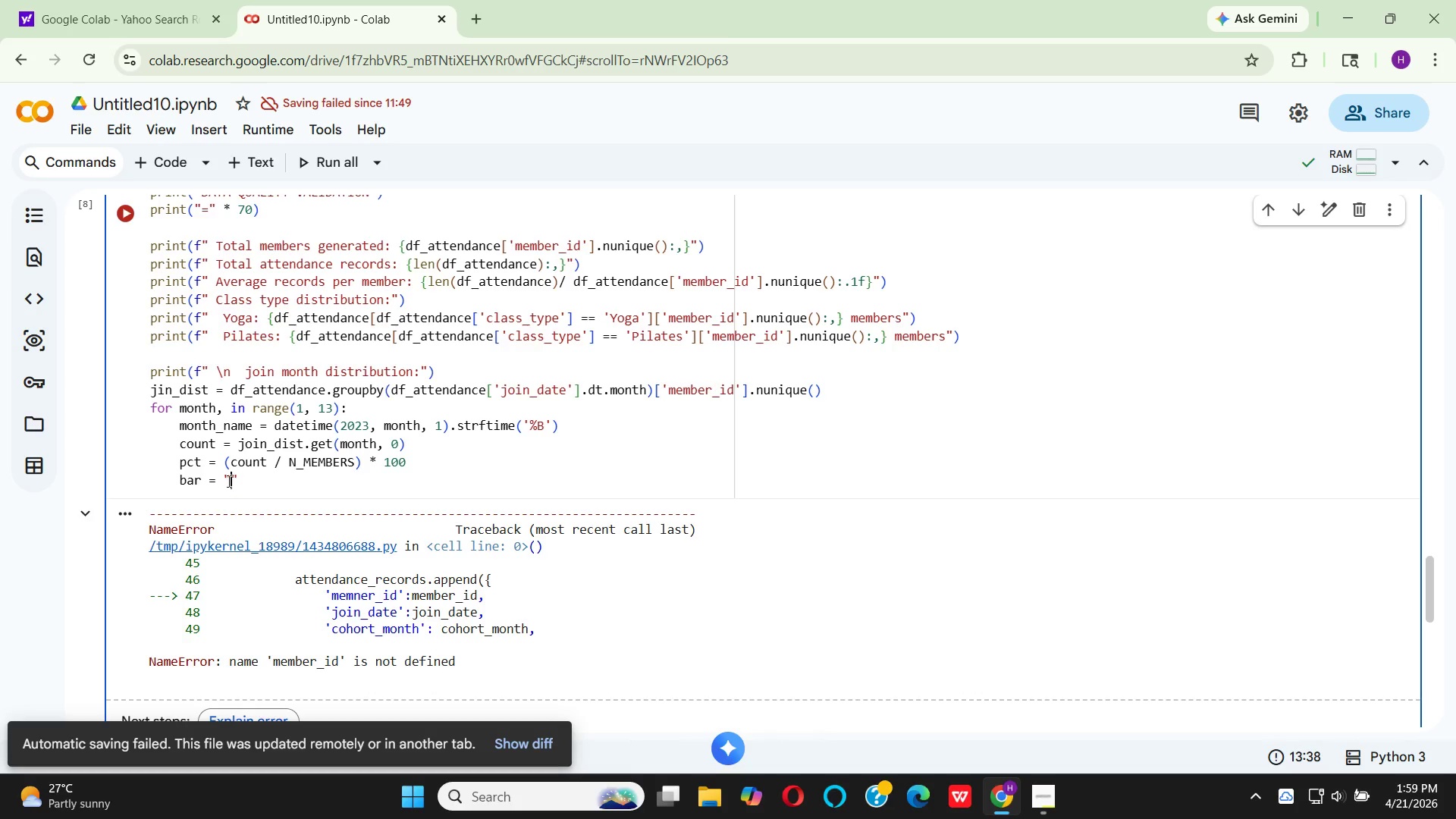 
key(Meta+MetaLeft)
 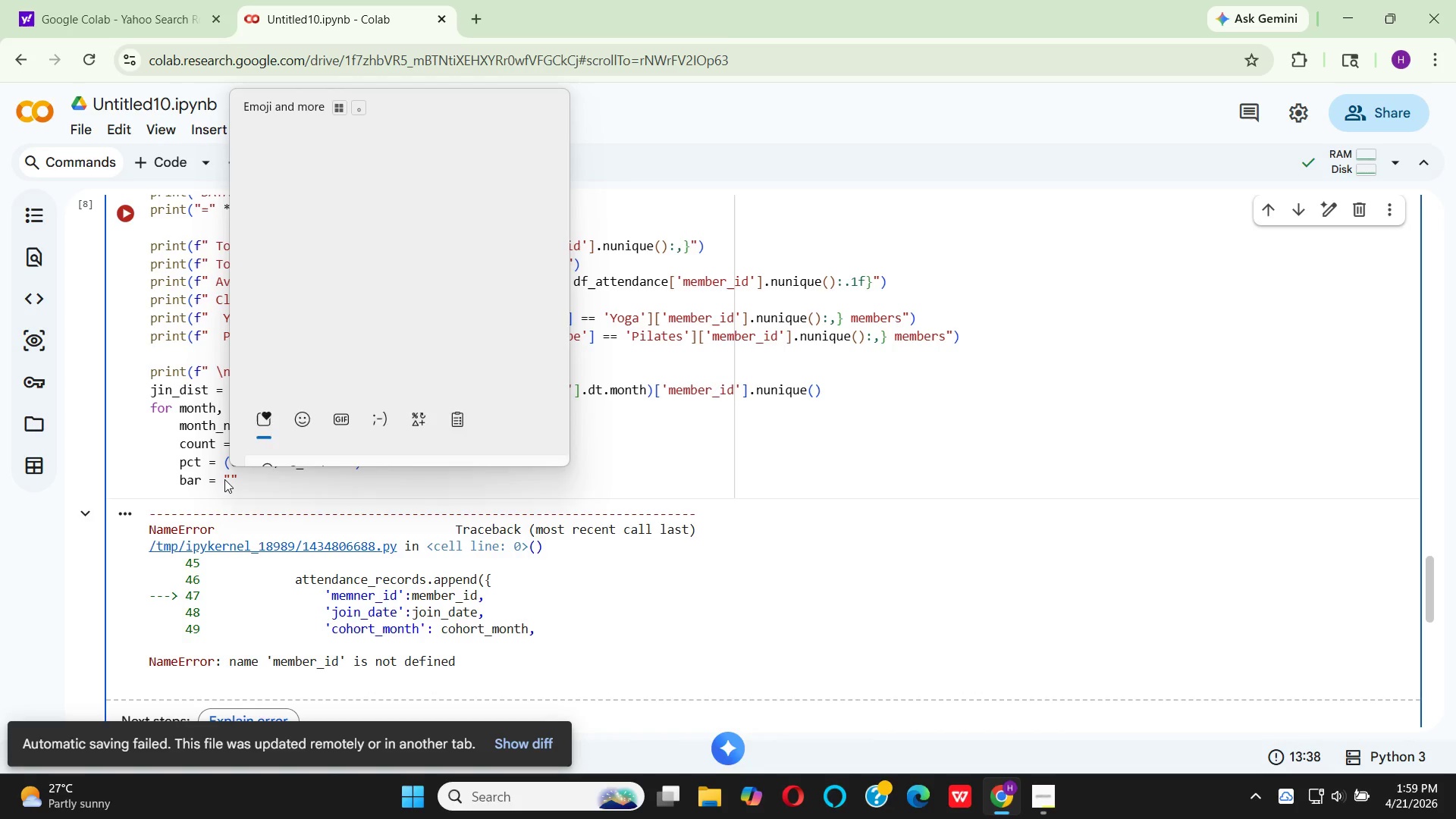 
key(Control+Meta+ControlLeft)
 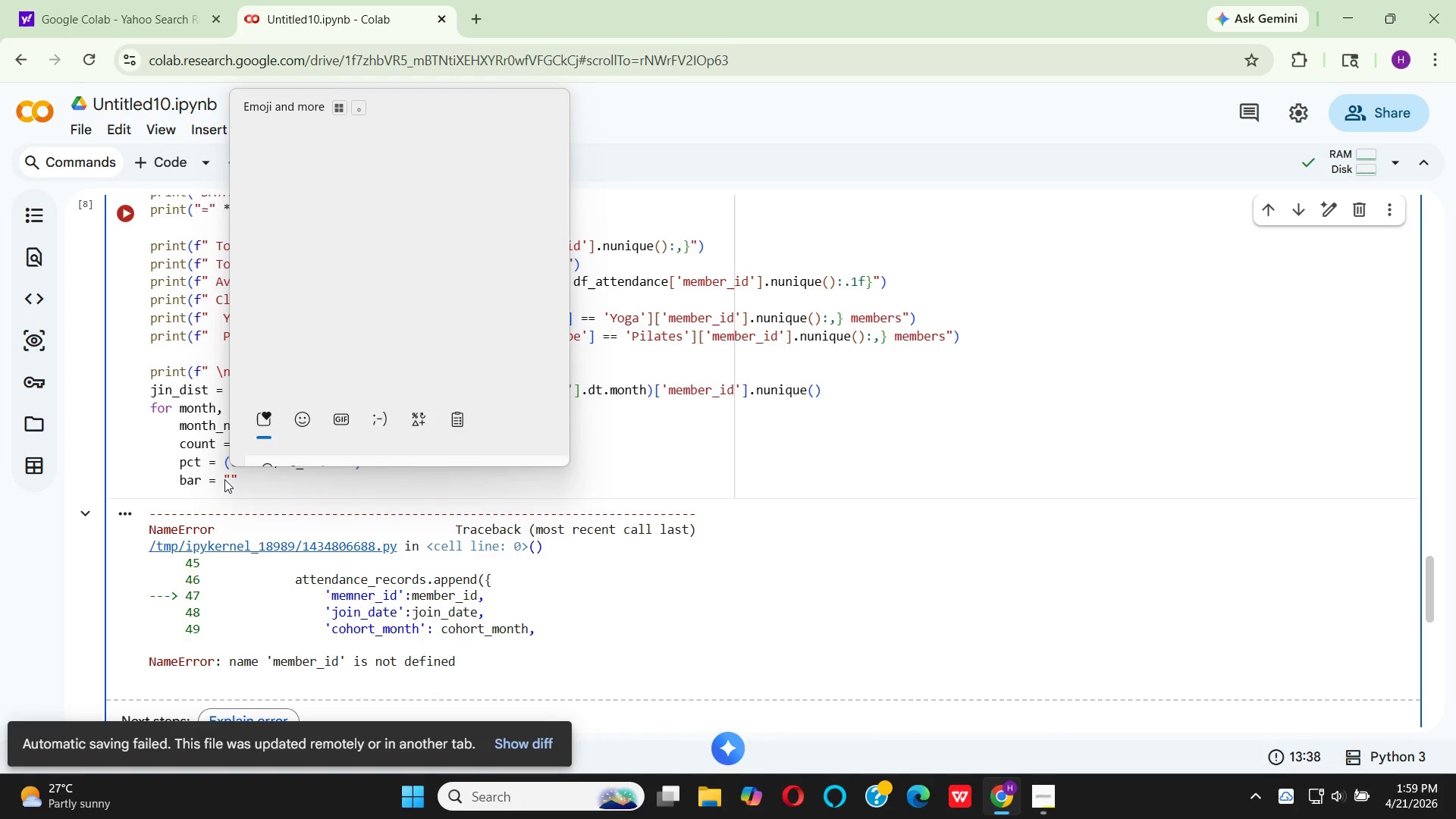 
key(Alt+Control+Meta+AltLeft)
 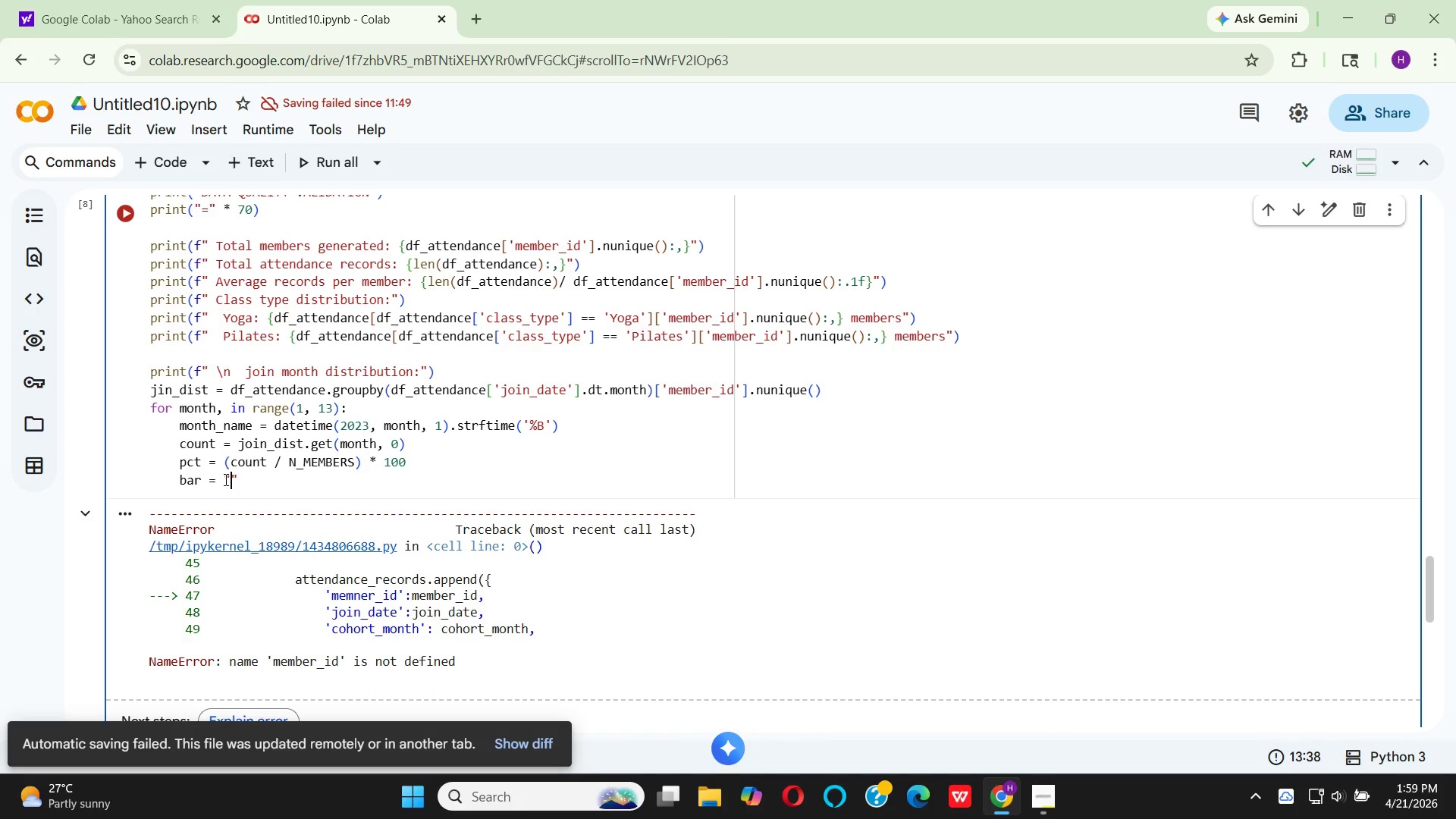 
key(Alt+Control+Meta+Shift+ShiftLeft)
 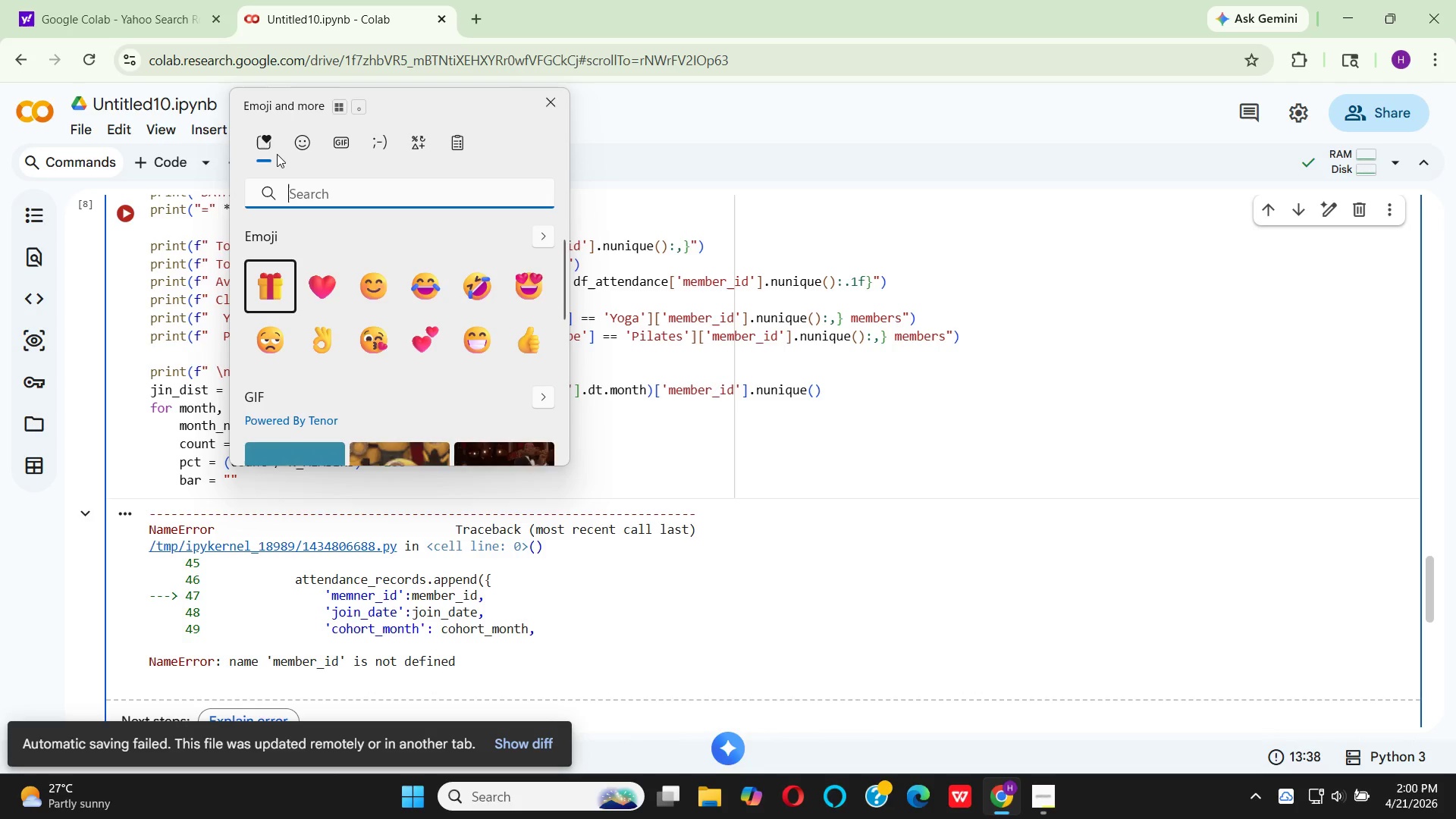 
key(Alt+Control+Meta+Shift+Space)
 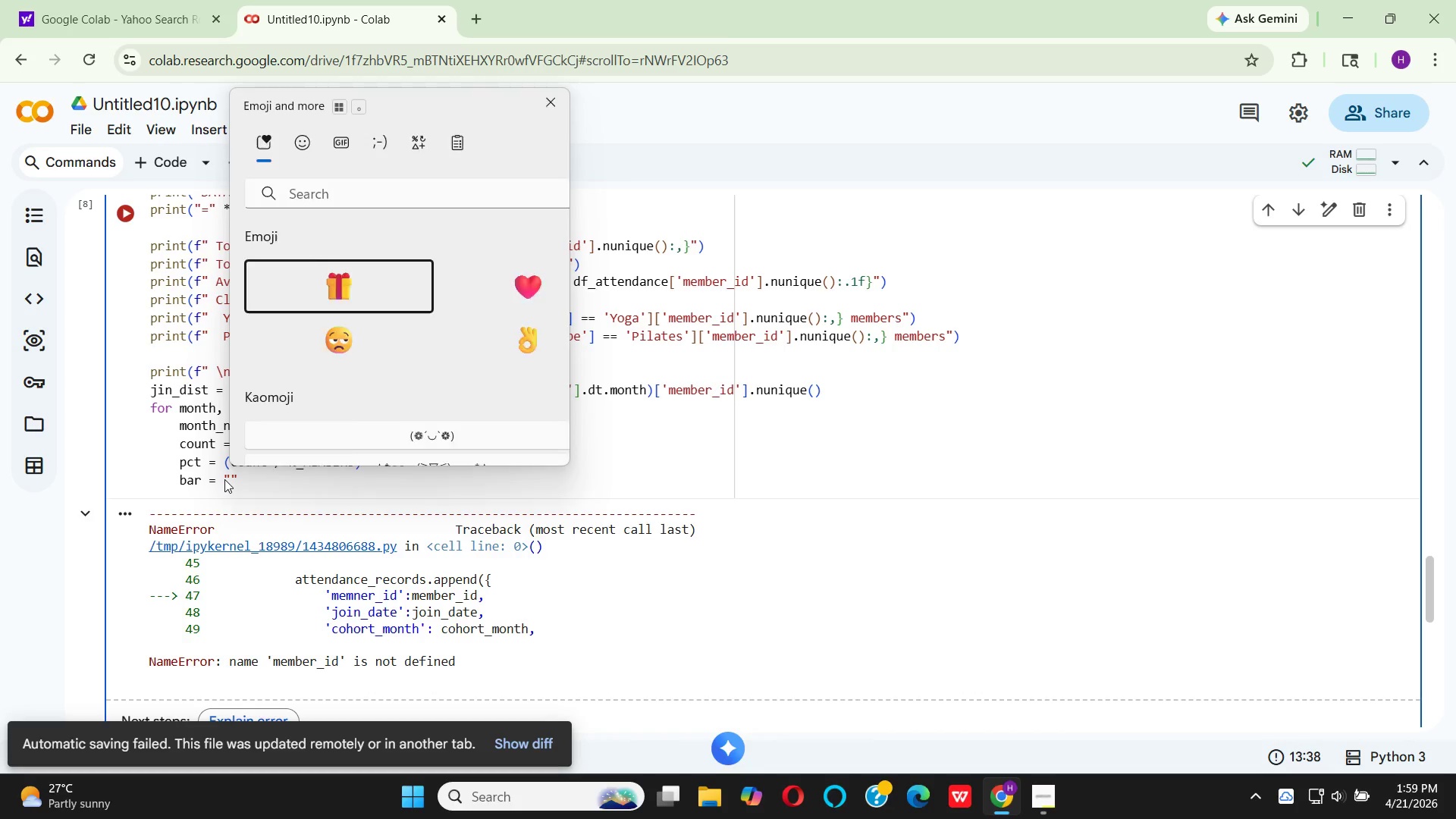 
wait(35.44)
 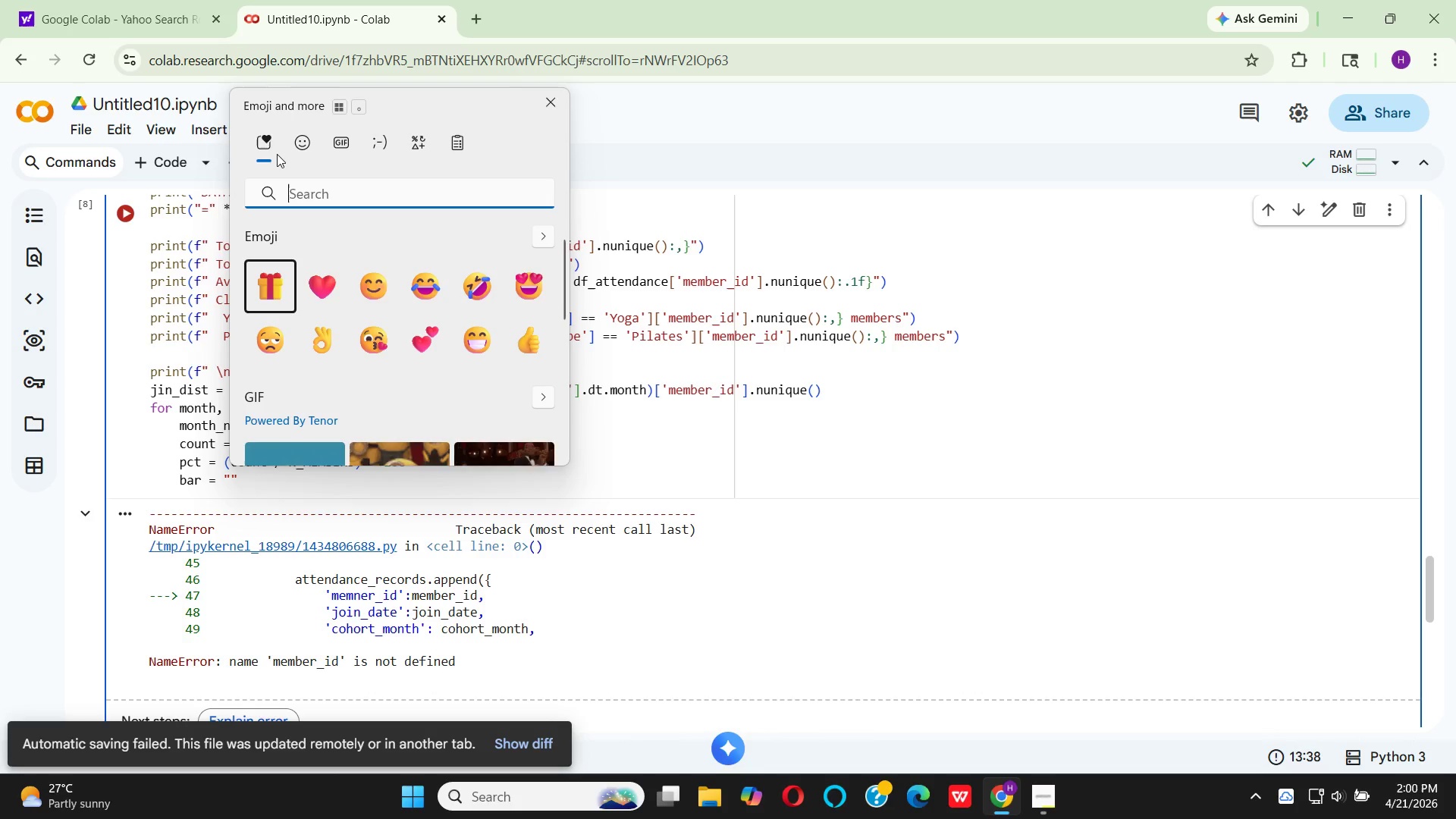 
left_click([424, 141])
 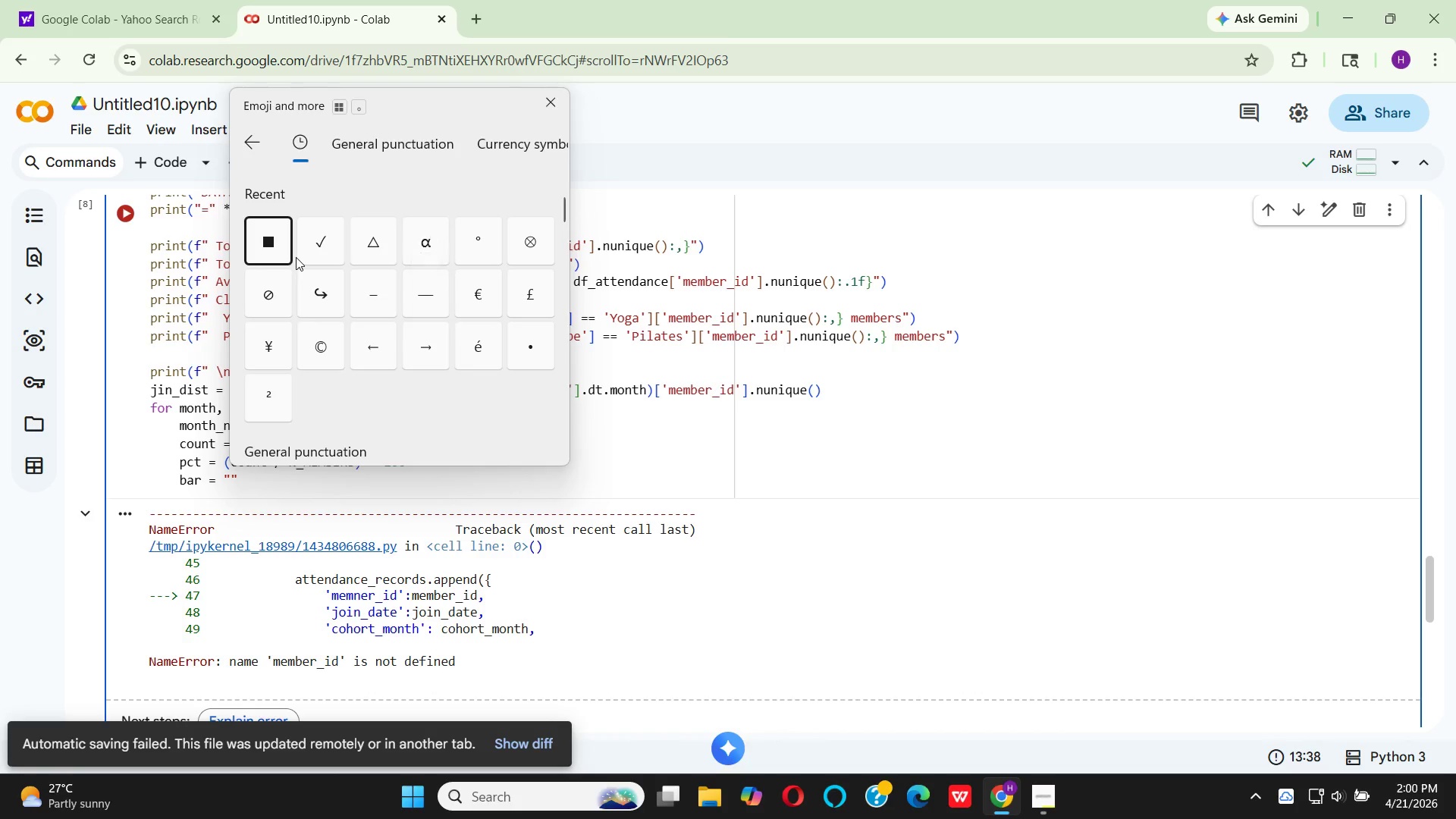 
left_click([282, 256])
 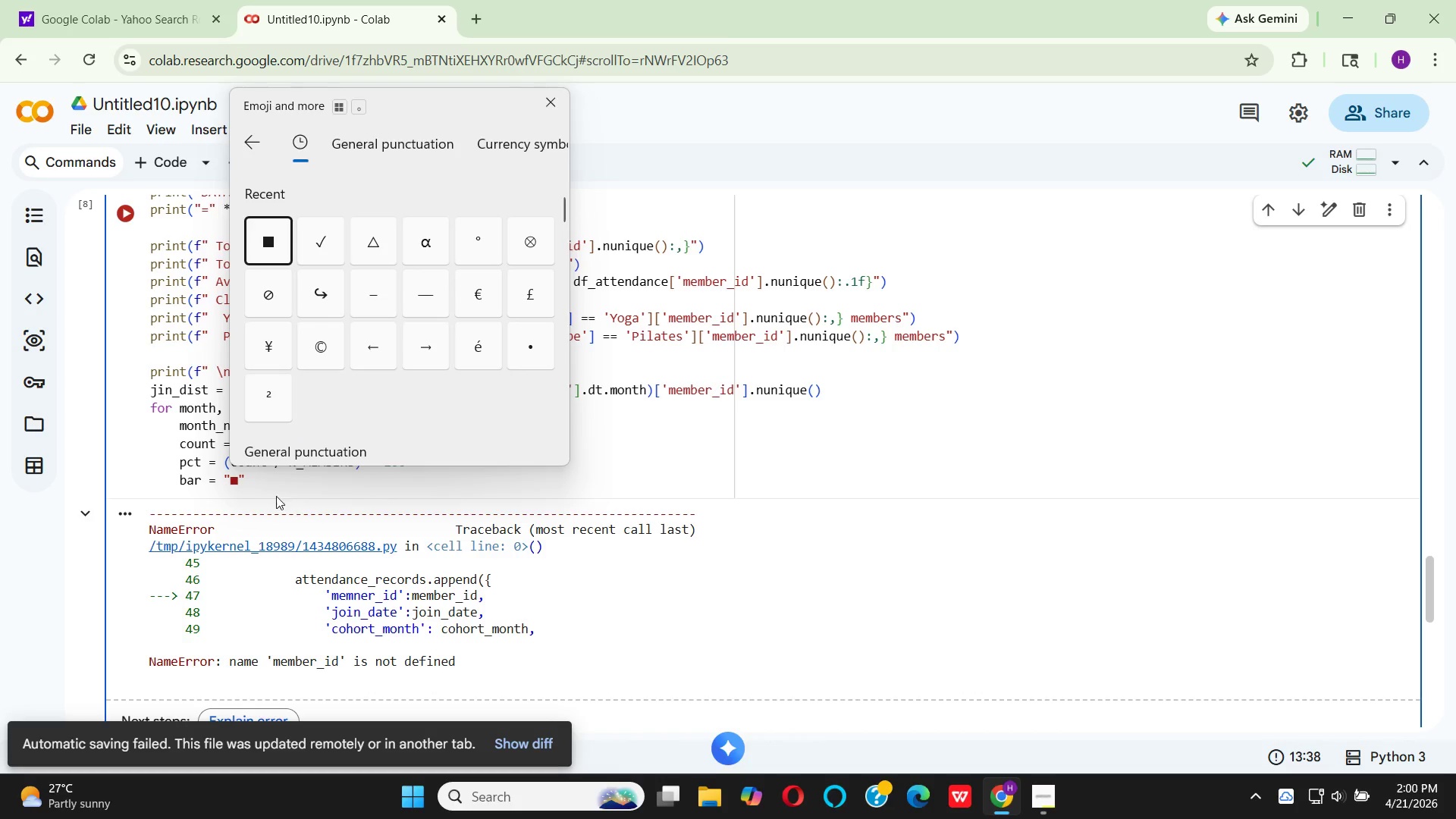 
left_click([275, 488])
 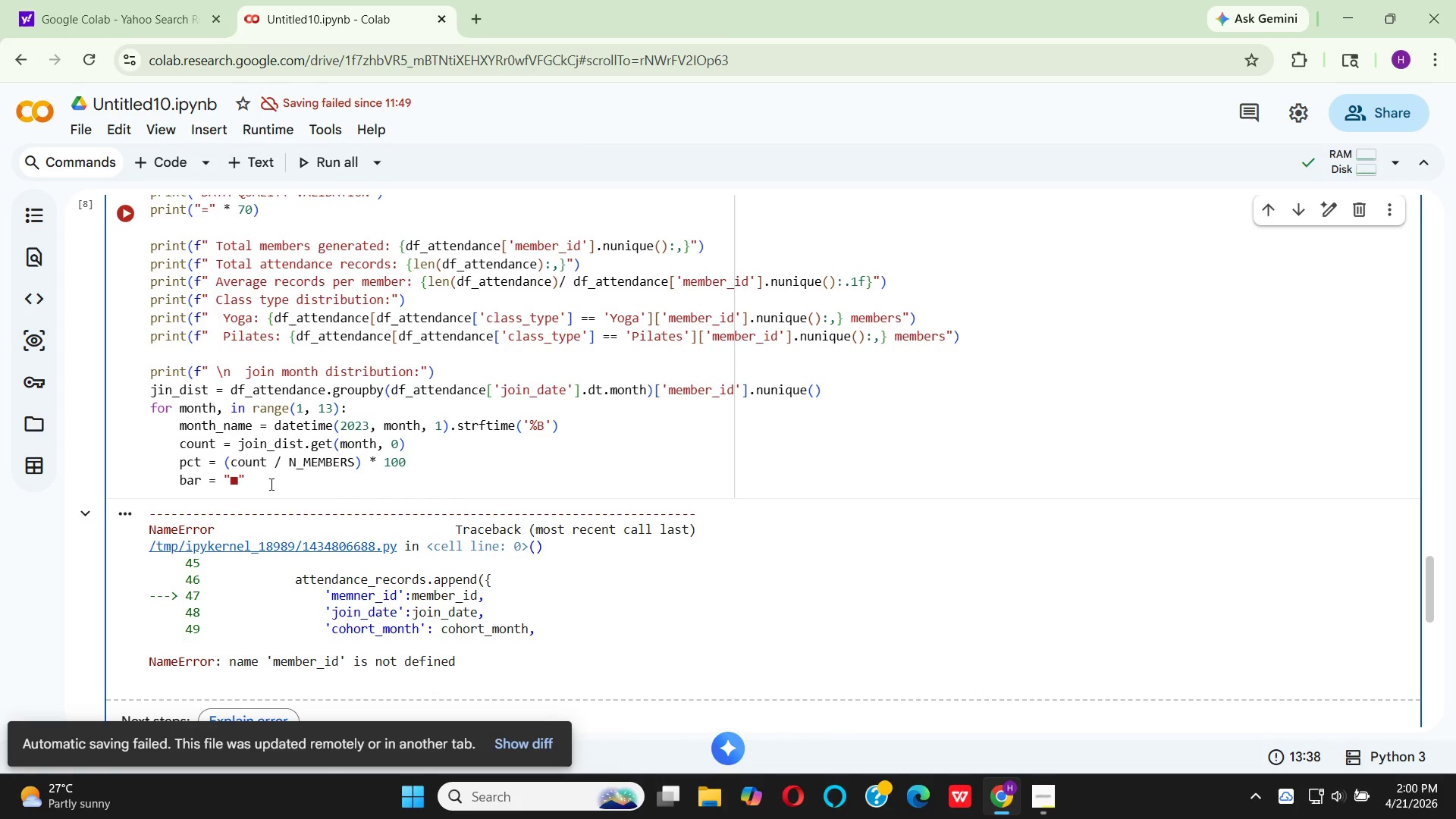 
left_click([270, 484])
 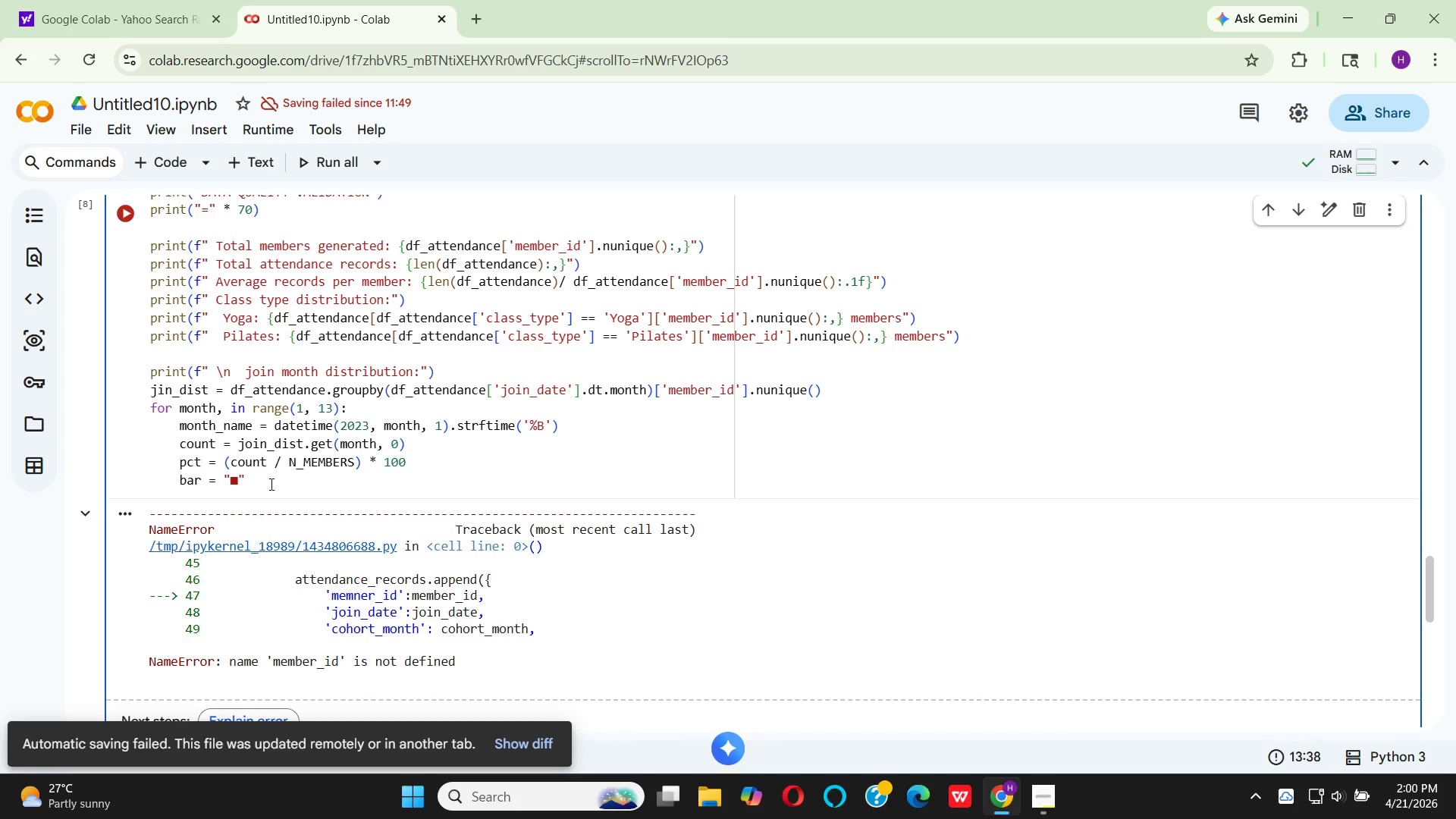 
wait(11.52)
 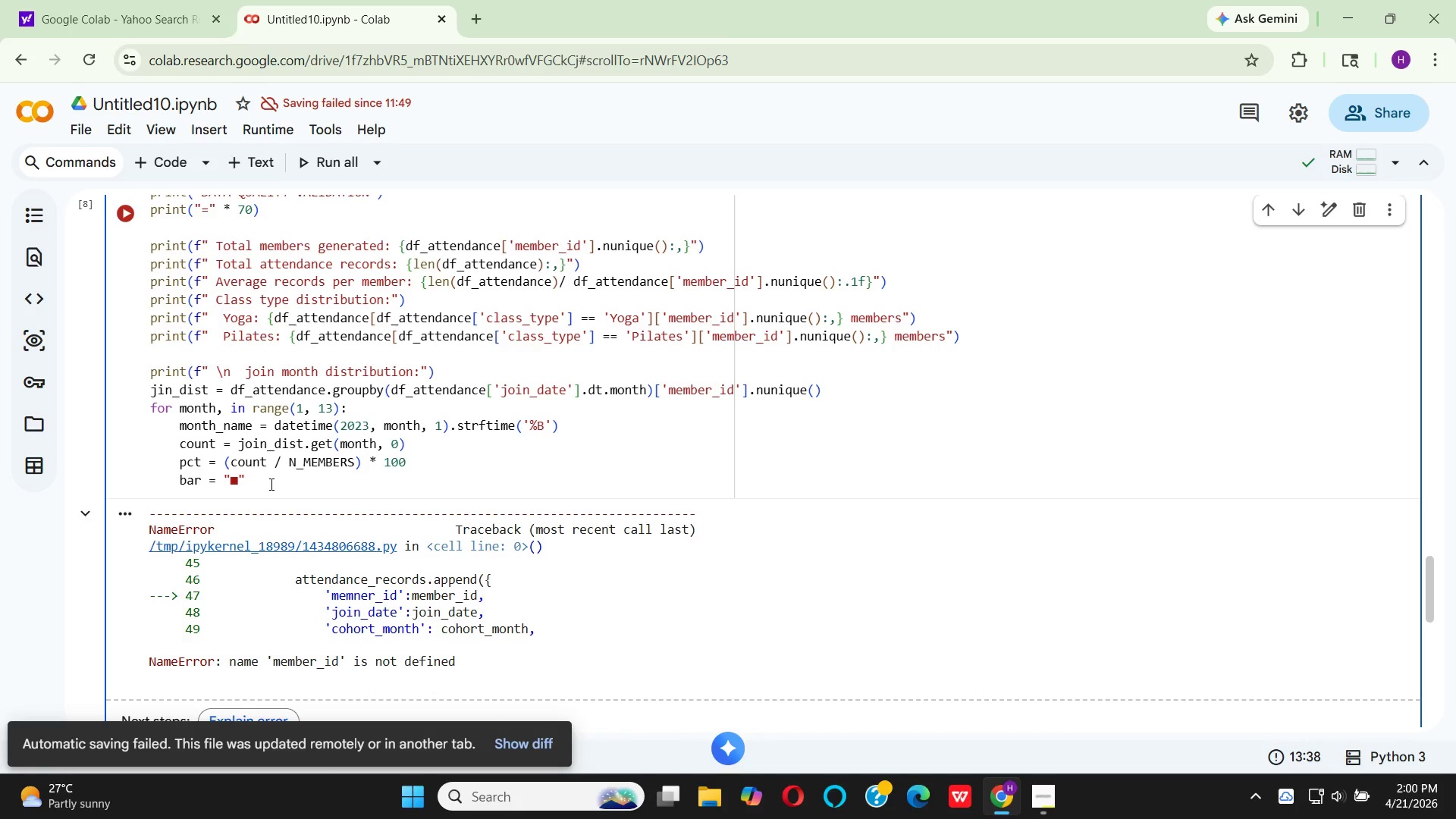 
key(Space)
 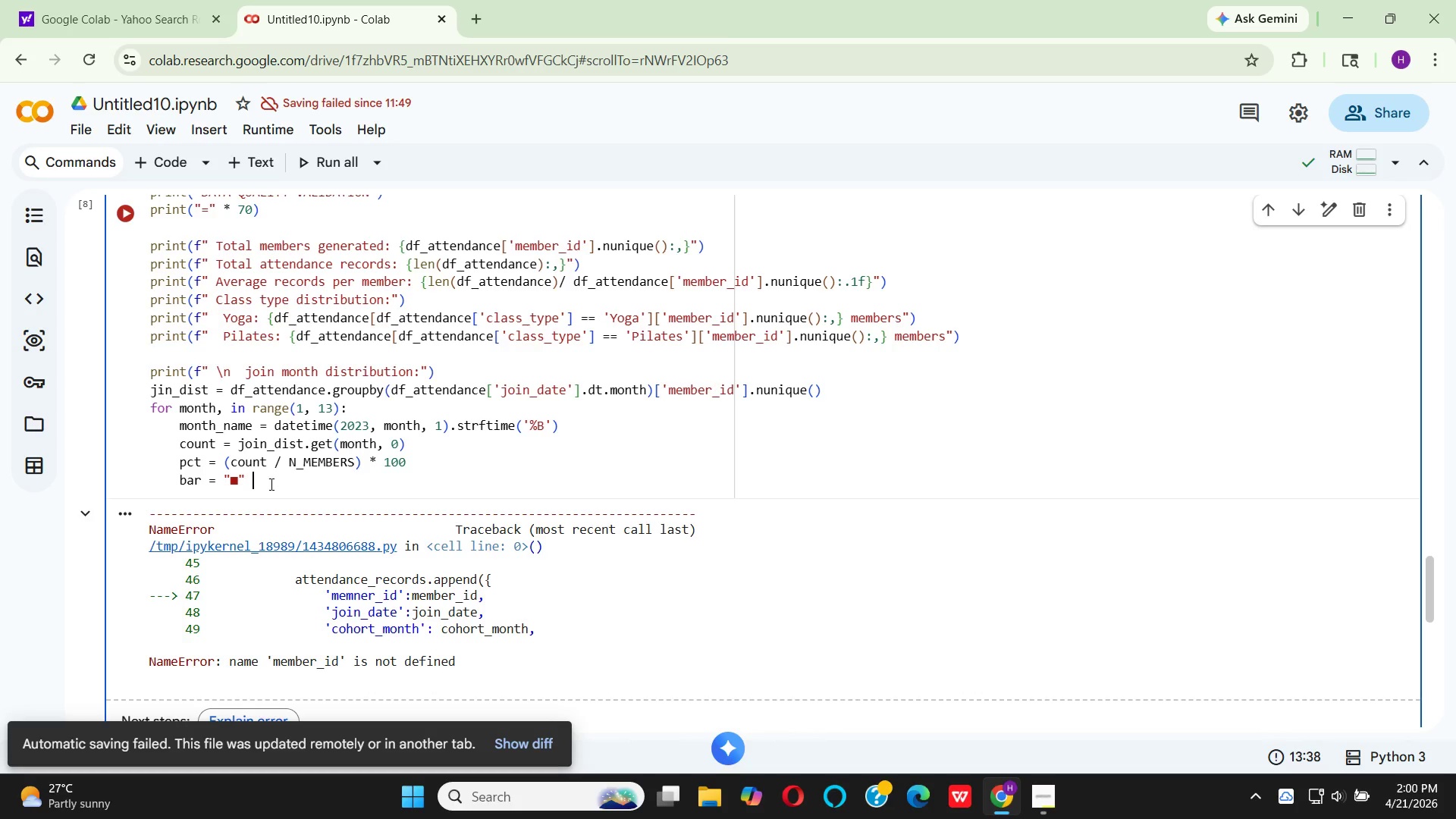 
hold_key(key=ShiftLeft, duration=1.5)
 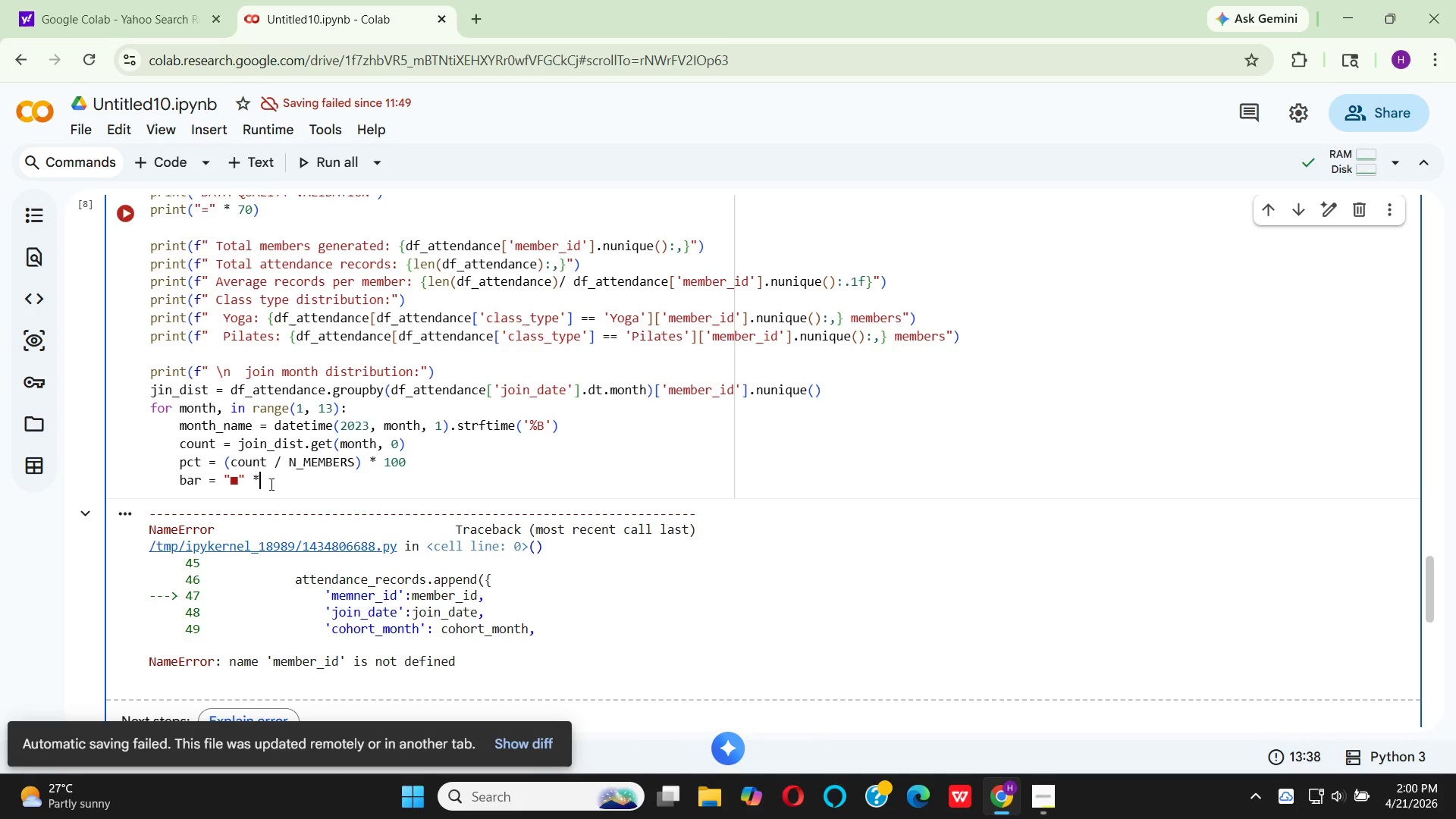 
key(Shift+8)
 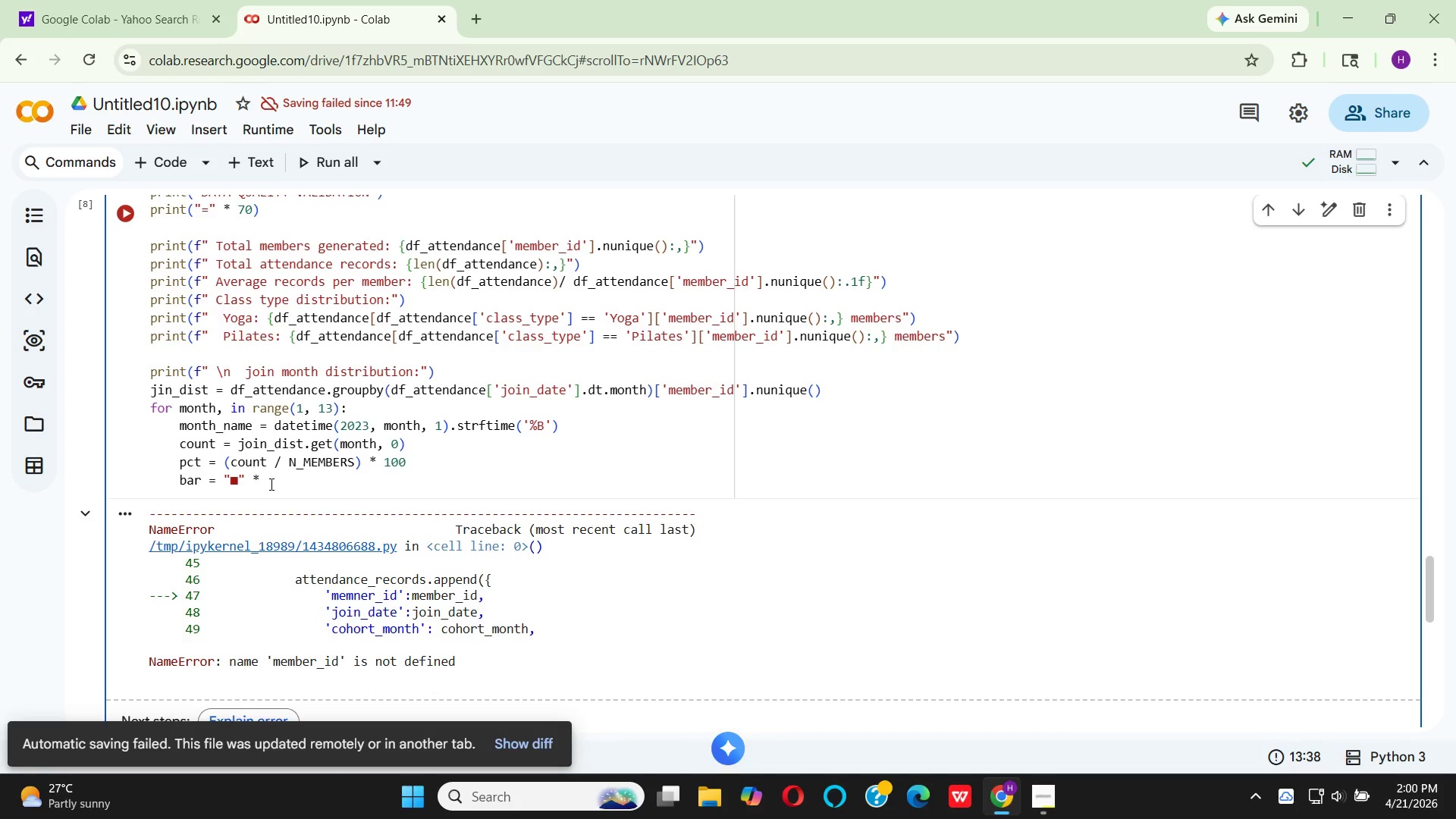 
wait(16.69)
 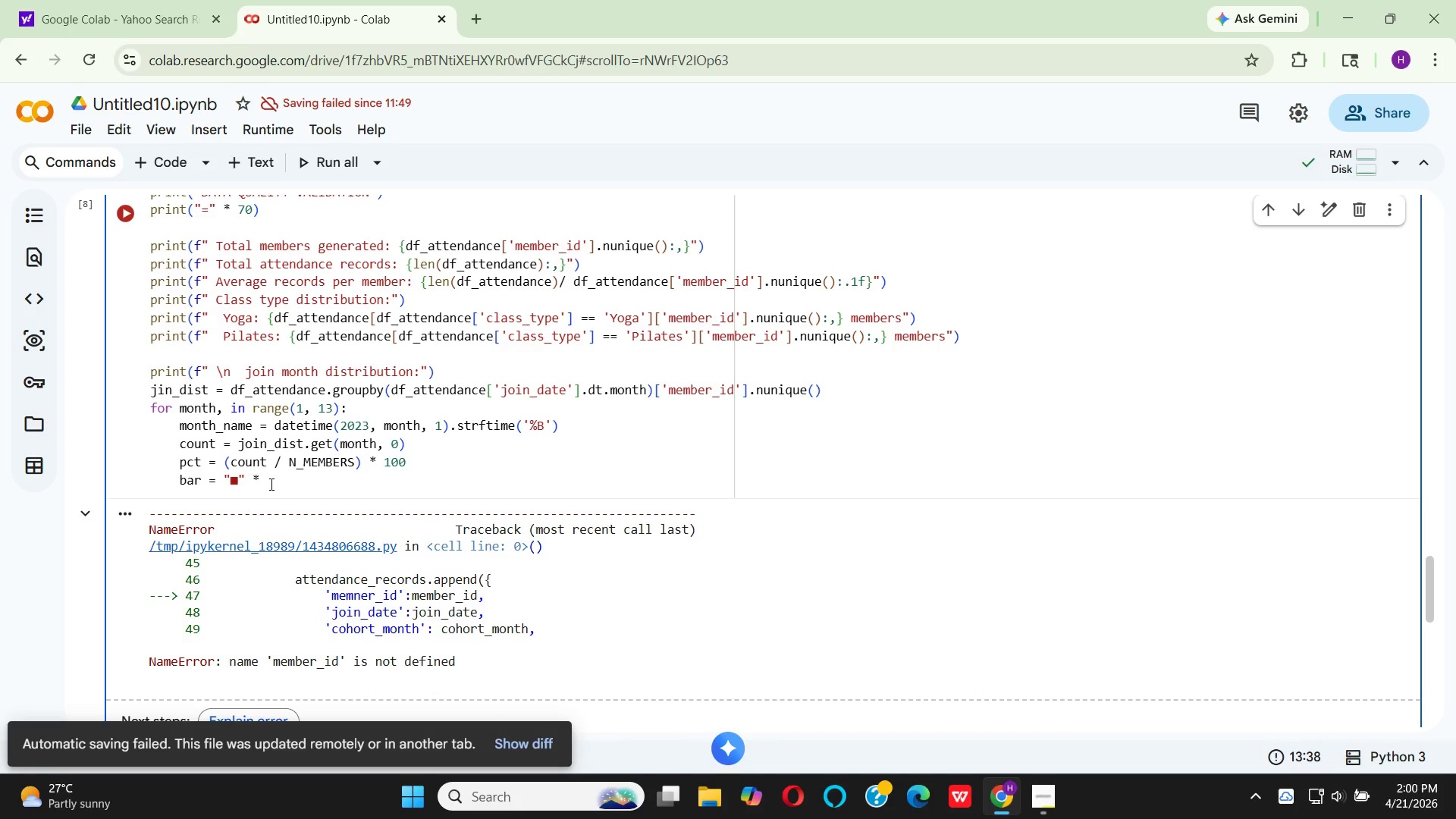 
type( in)
 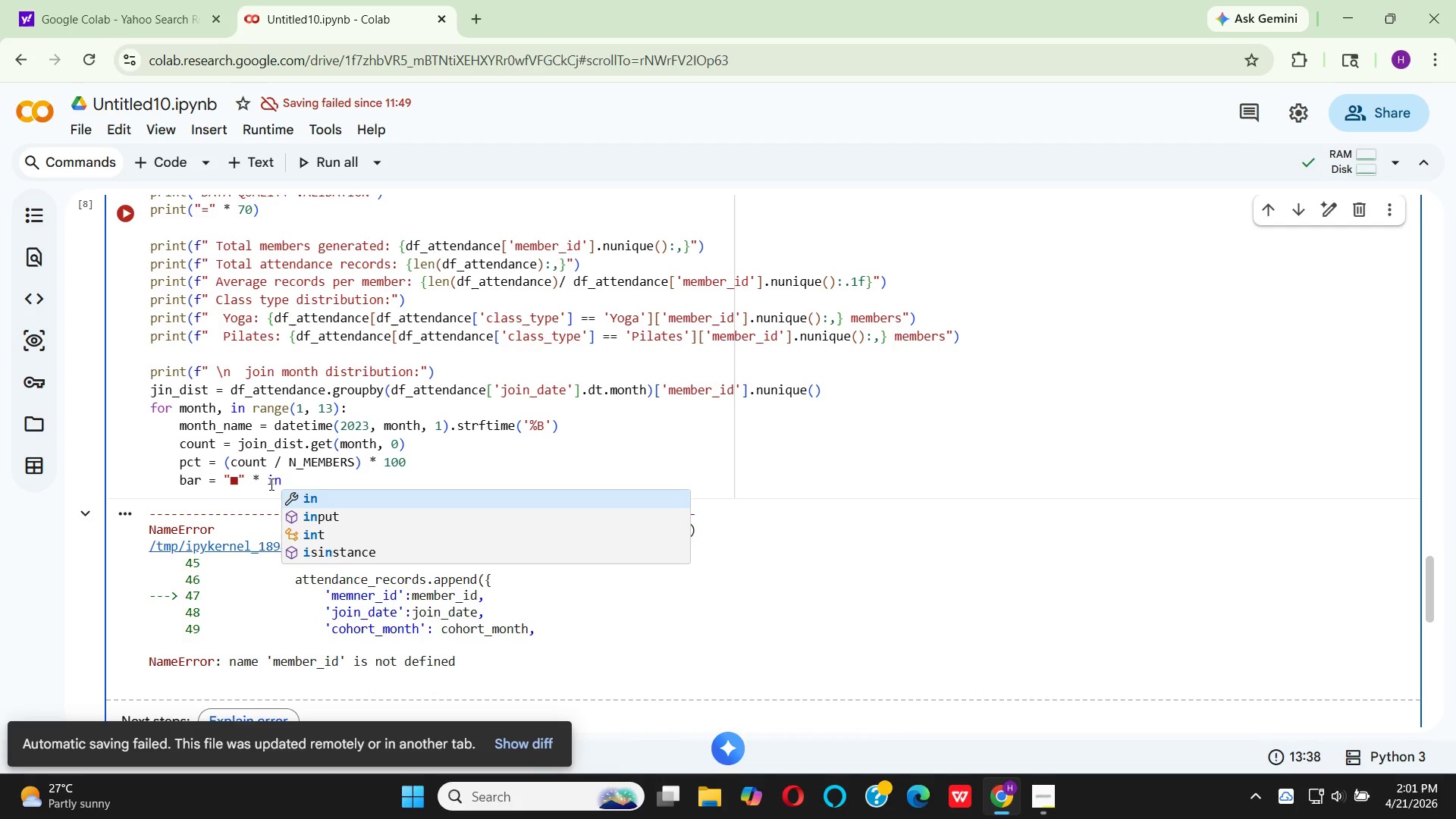 
key(ArrowDown)
 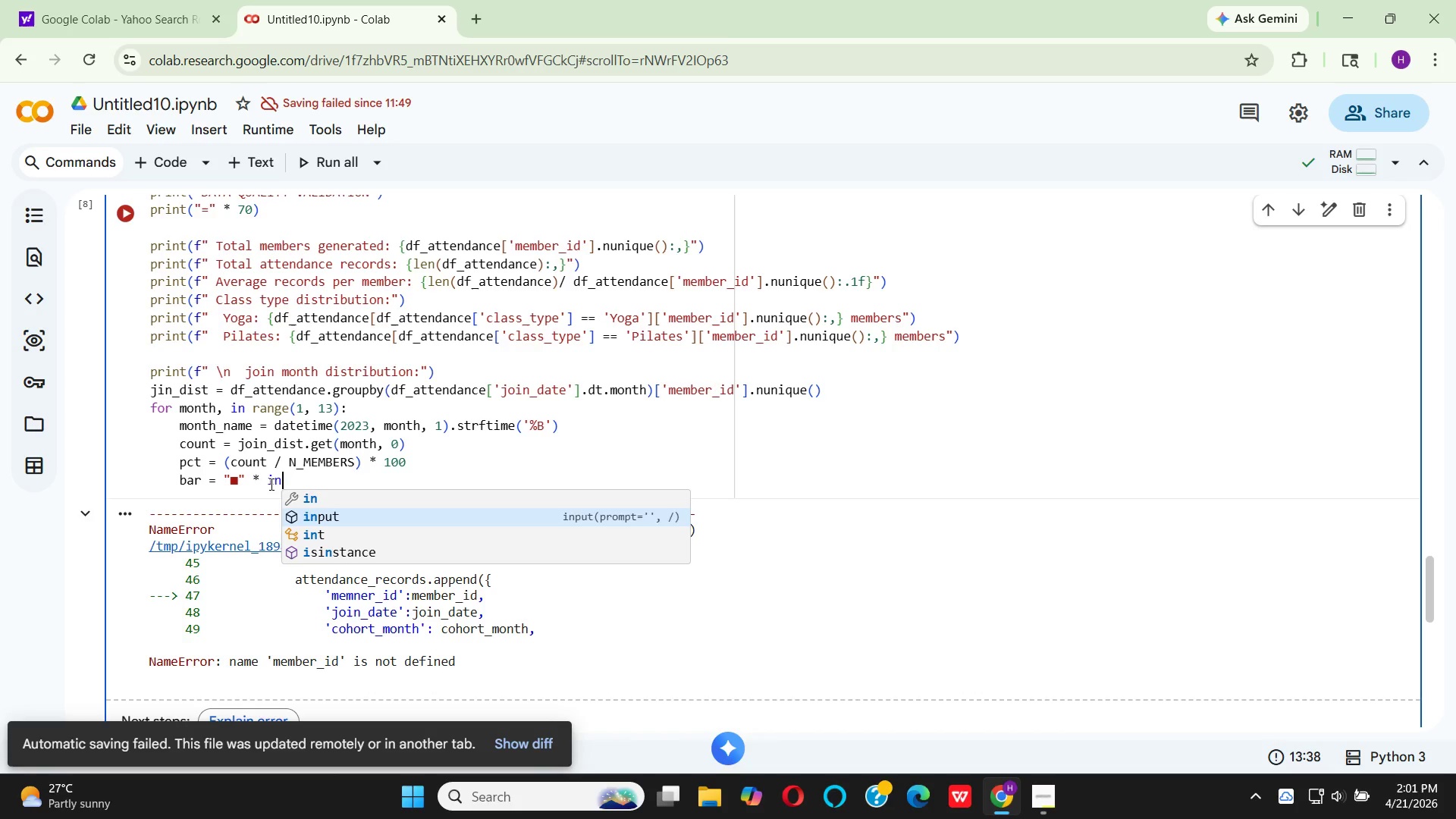 
key(ArrowDown)
 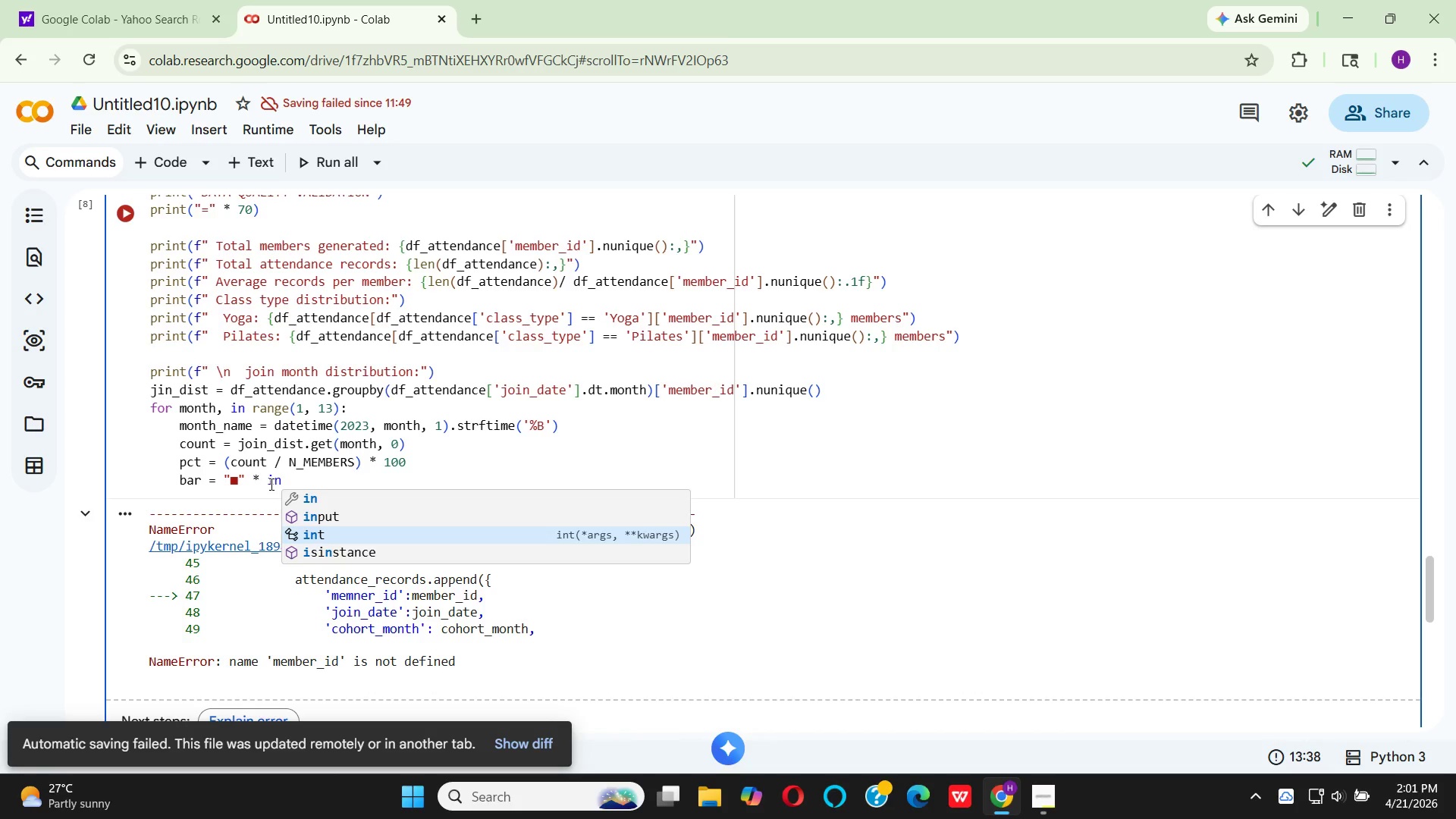 
key(Enter)
 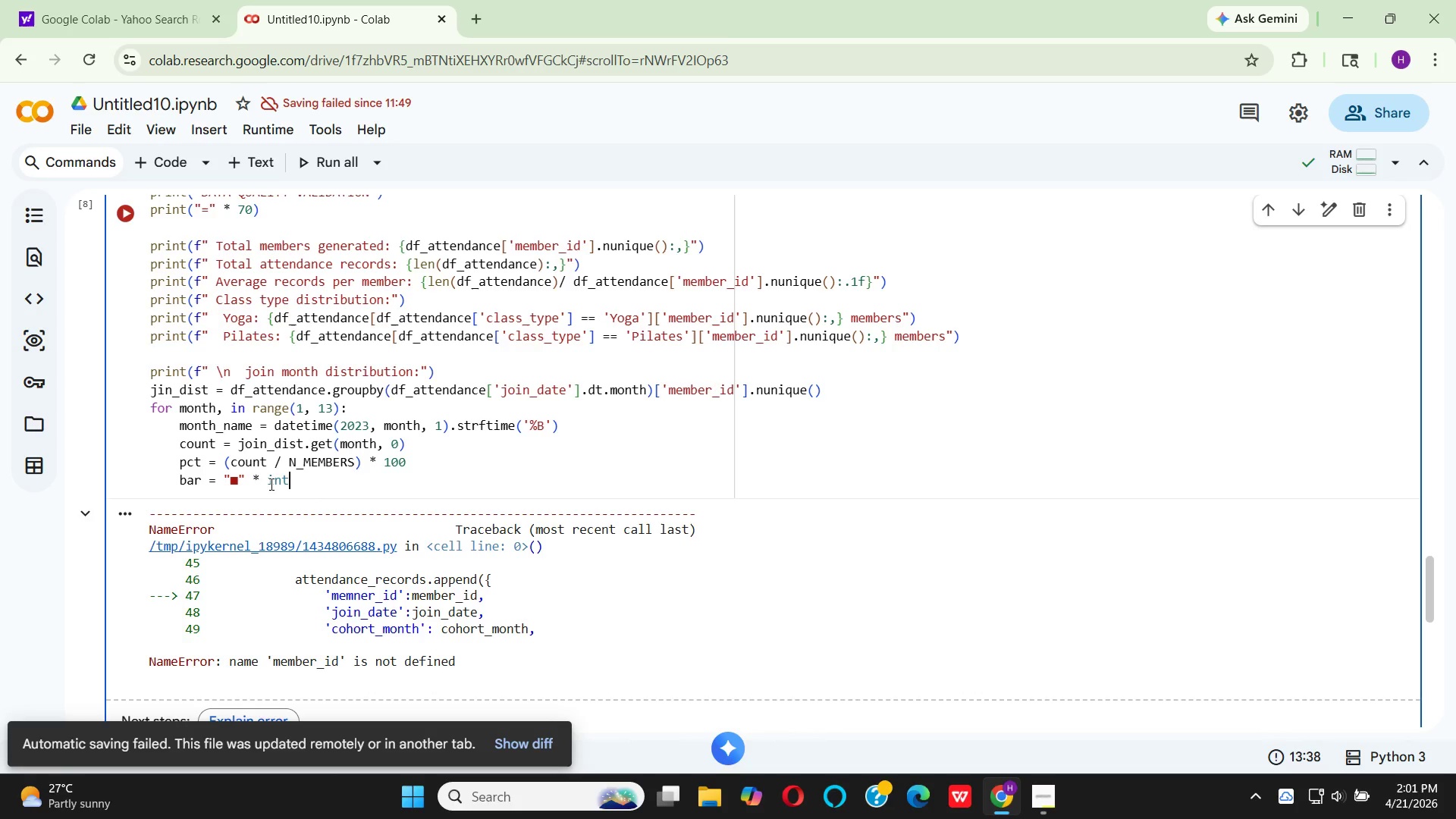 
wait(5.02)
 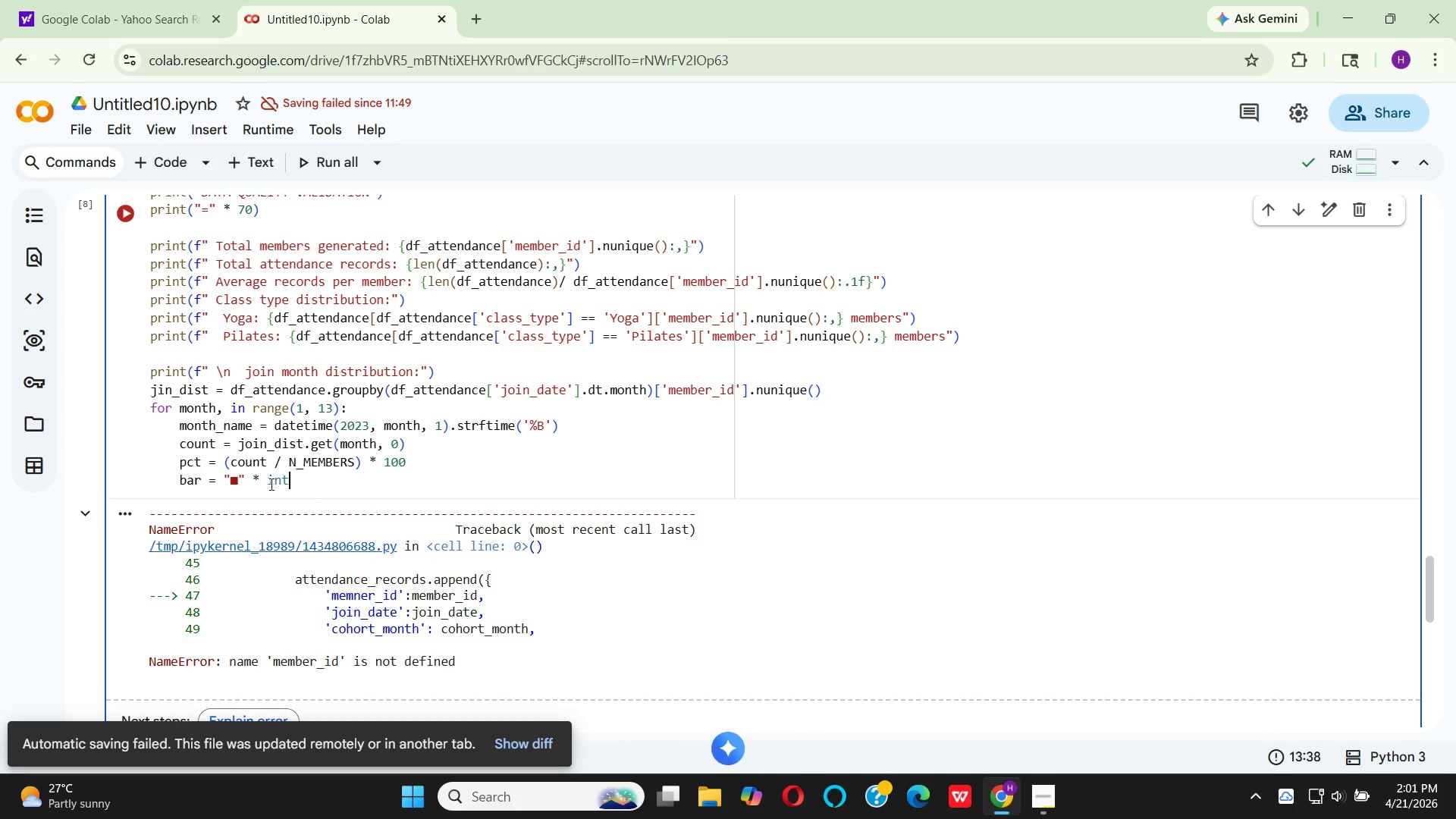 
key(Shift+9)
 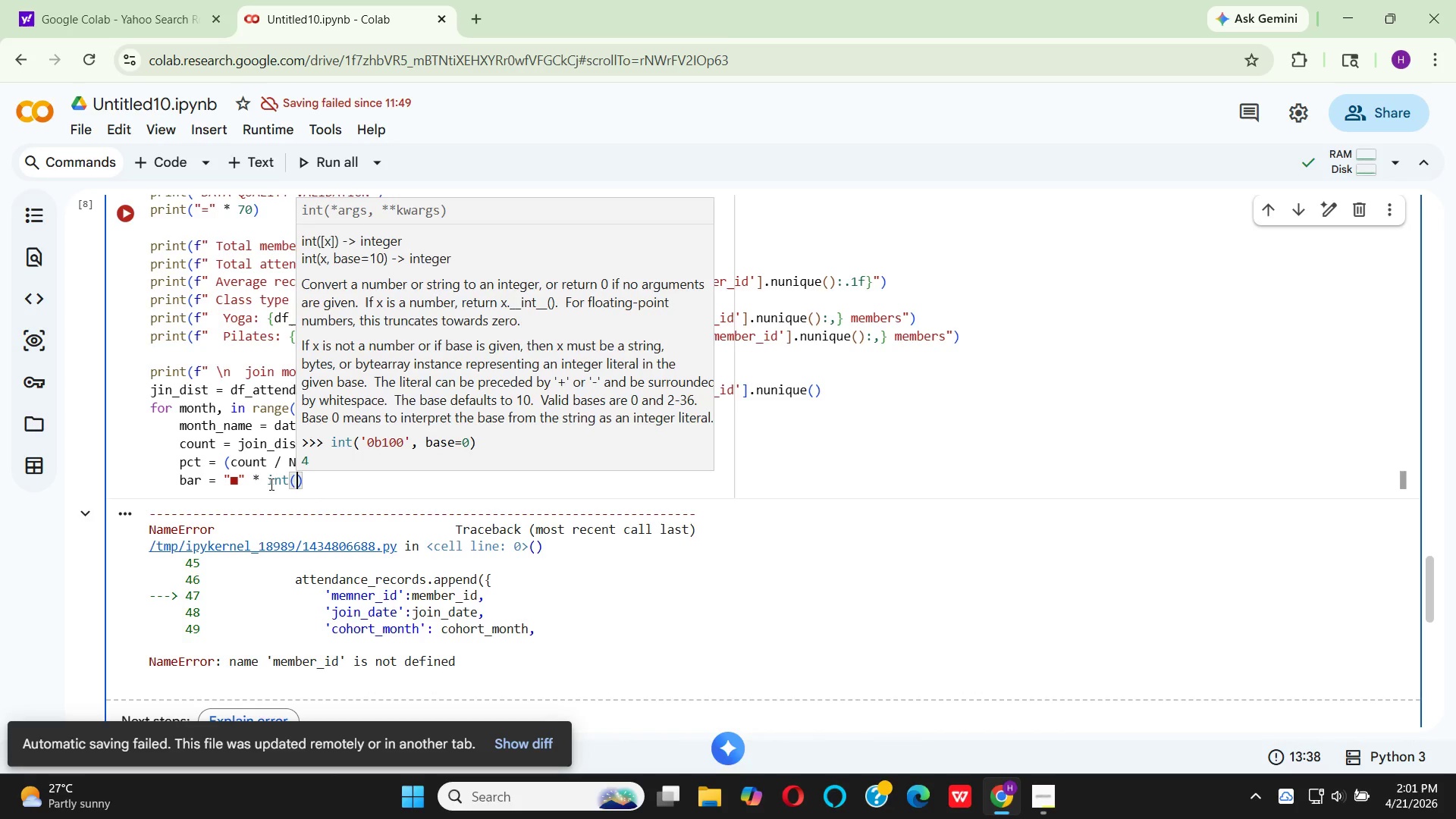 
type(pct)
 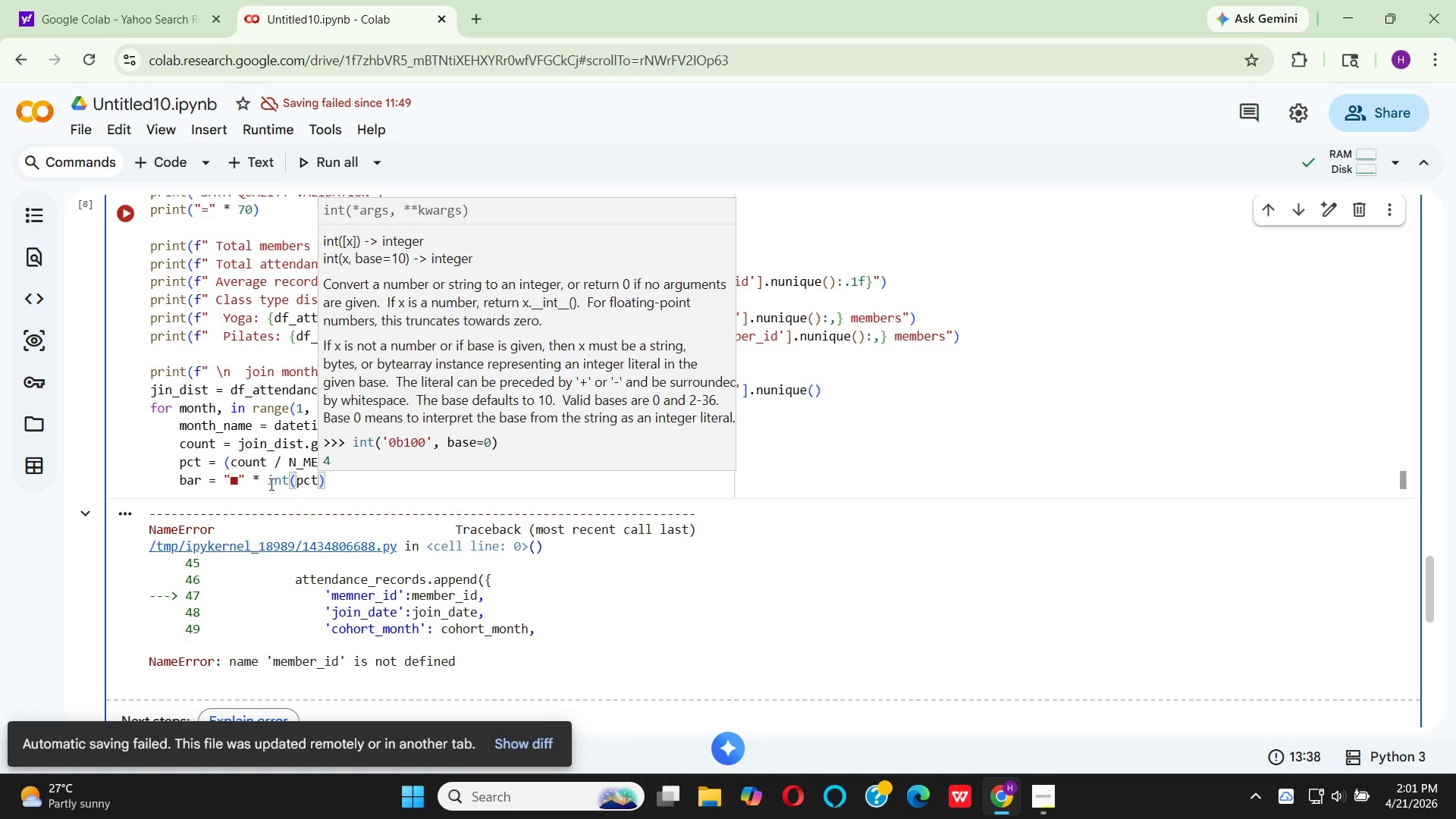 
key(Space)
 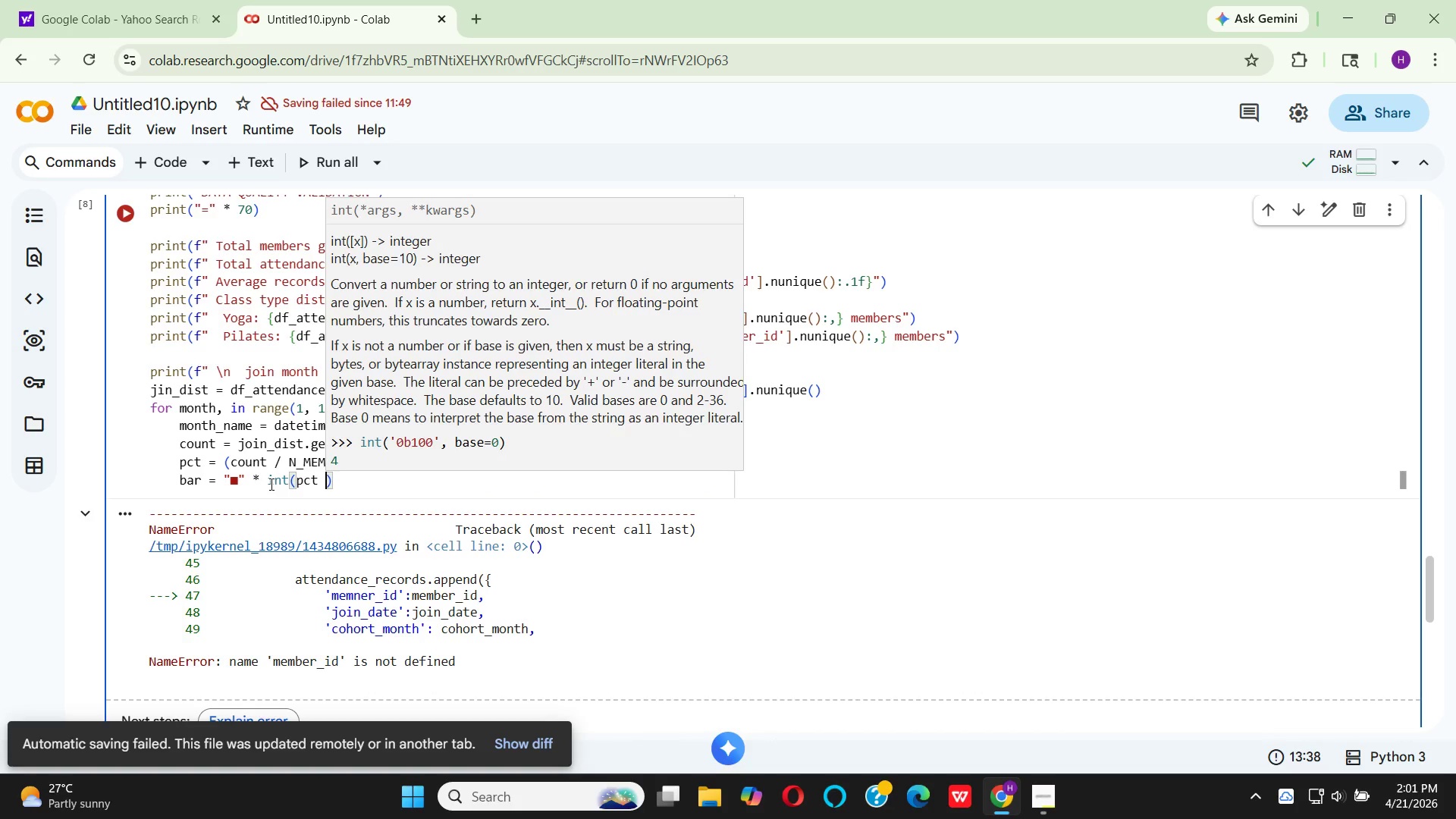 
key(Slash)
 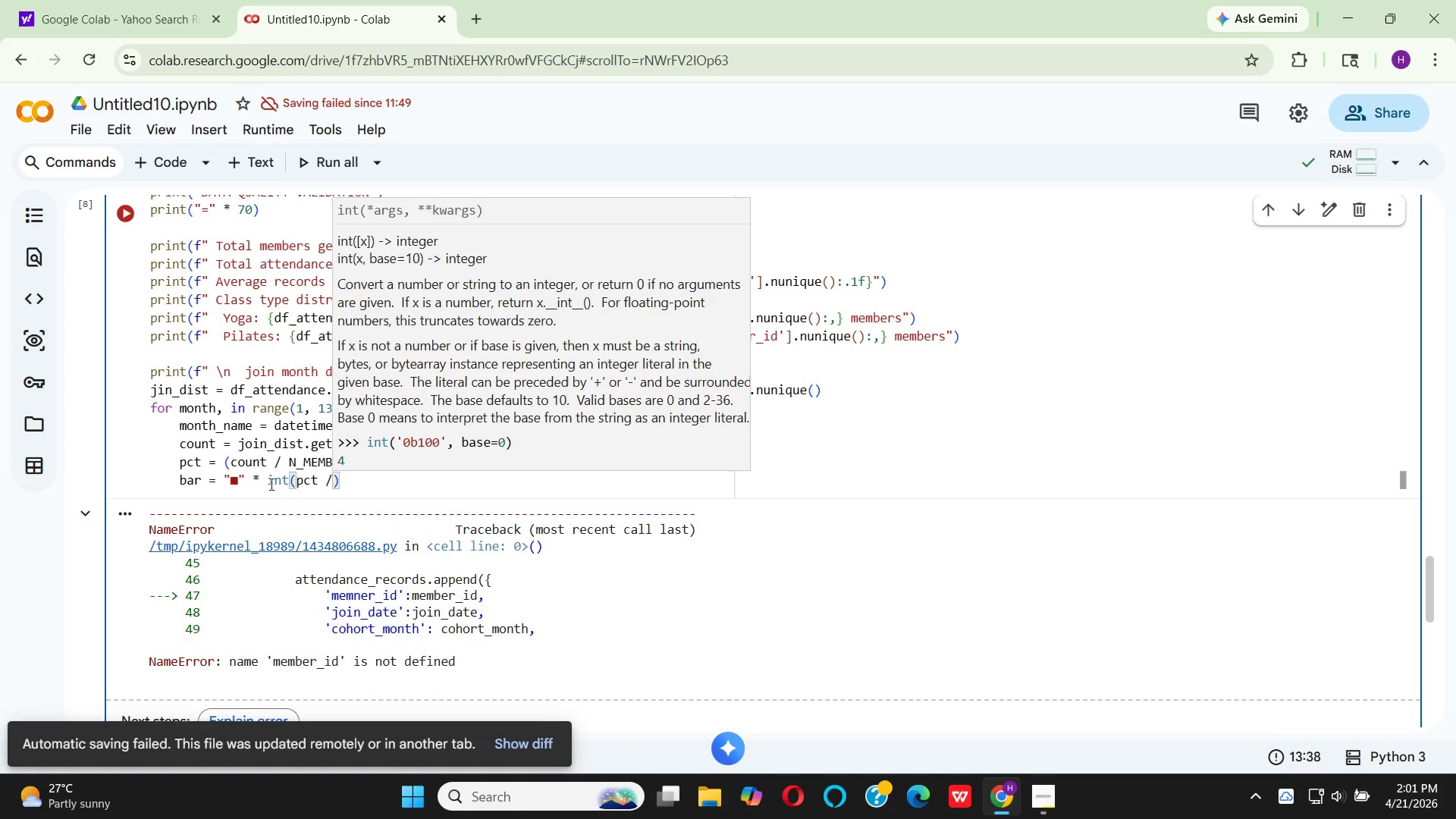 
key(2)
 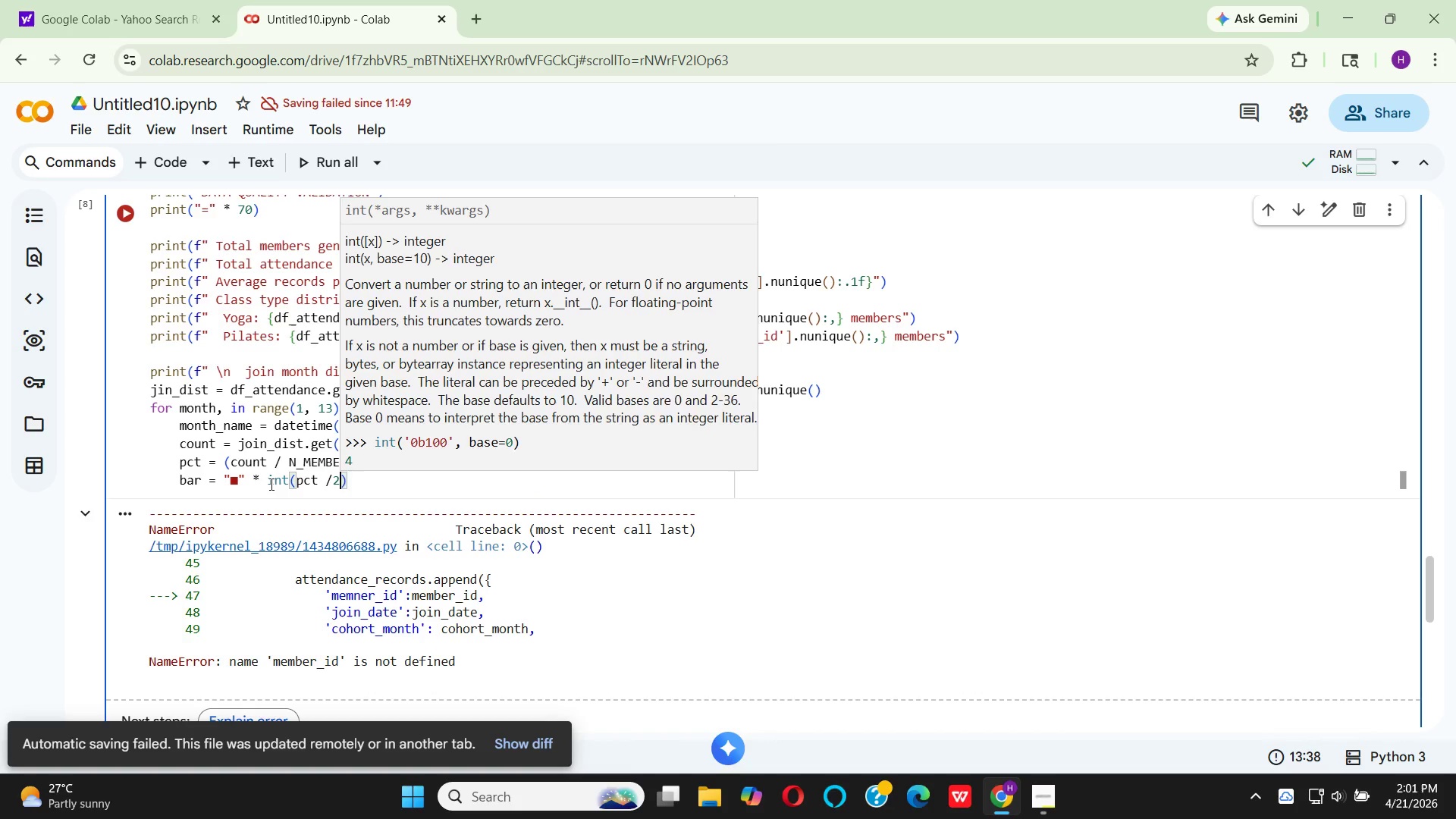 
key(Space)
 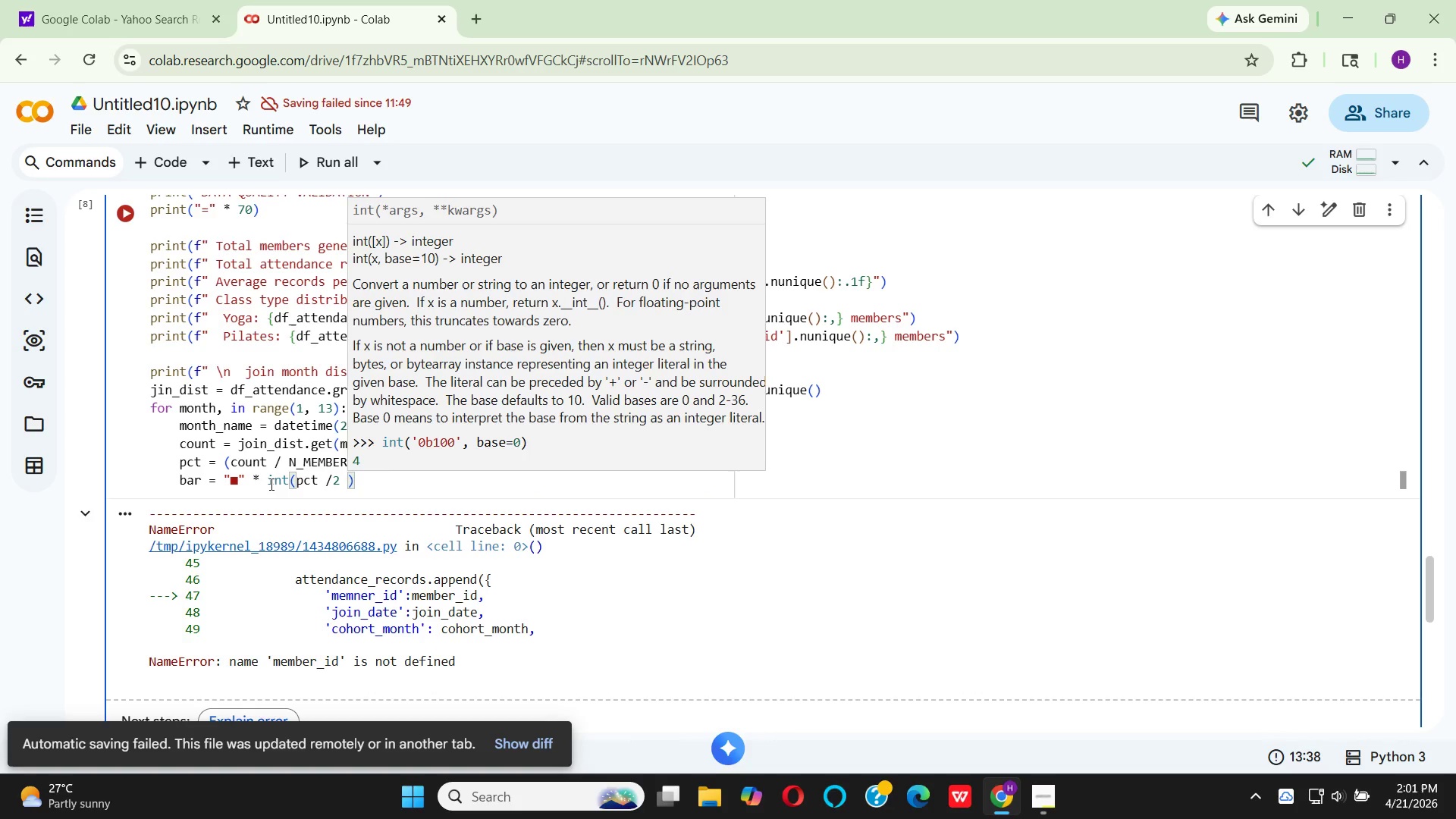 
key(ArrowRight)
 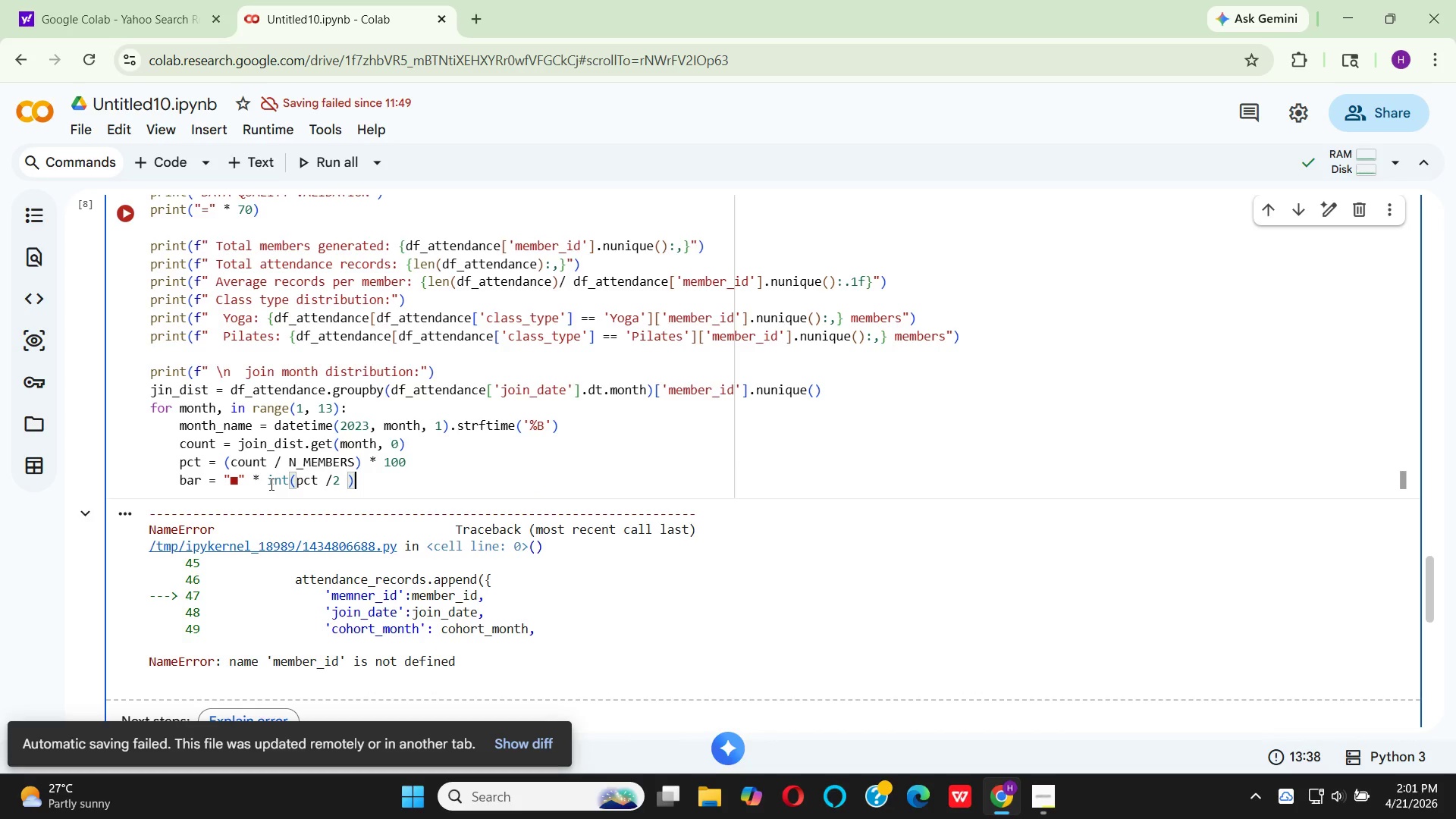 
key(Enter)
 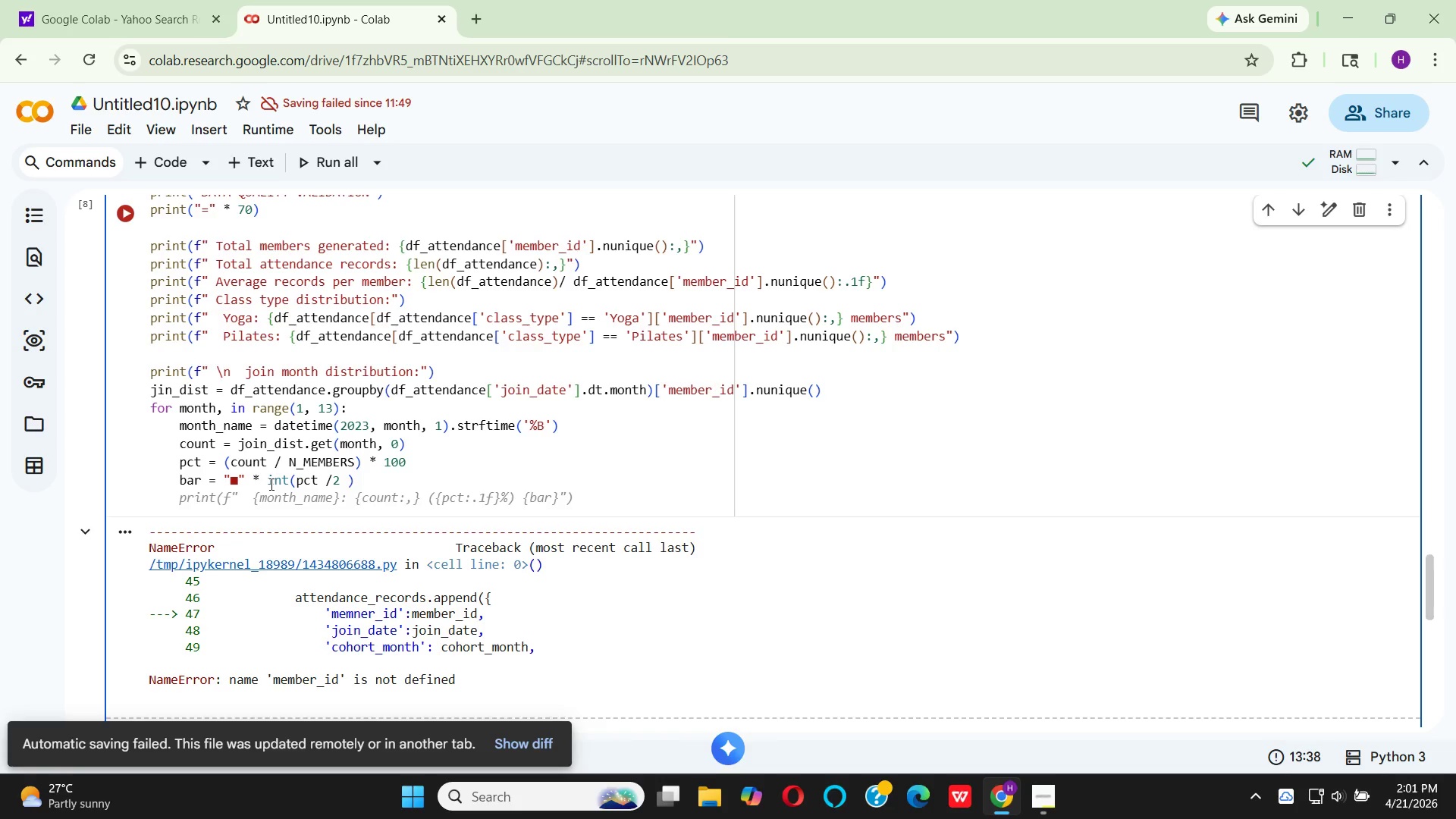 
type(pr)
 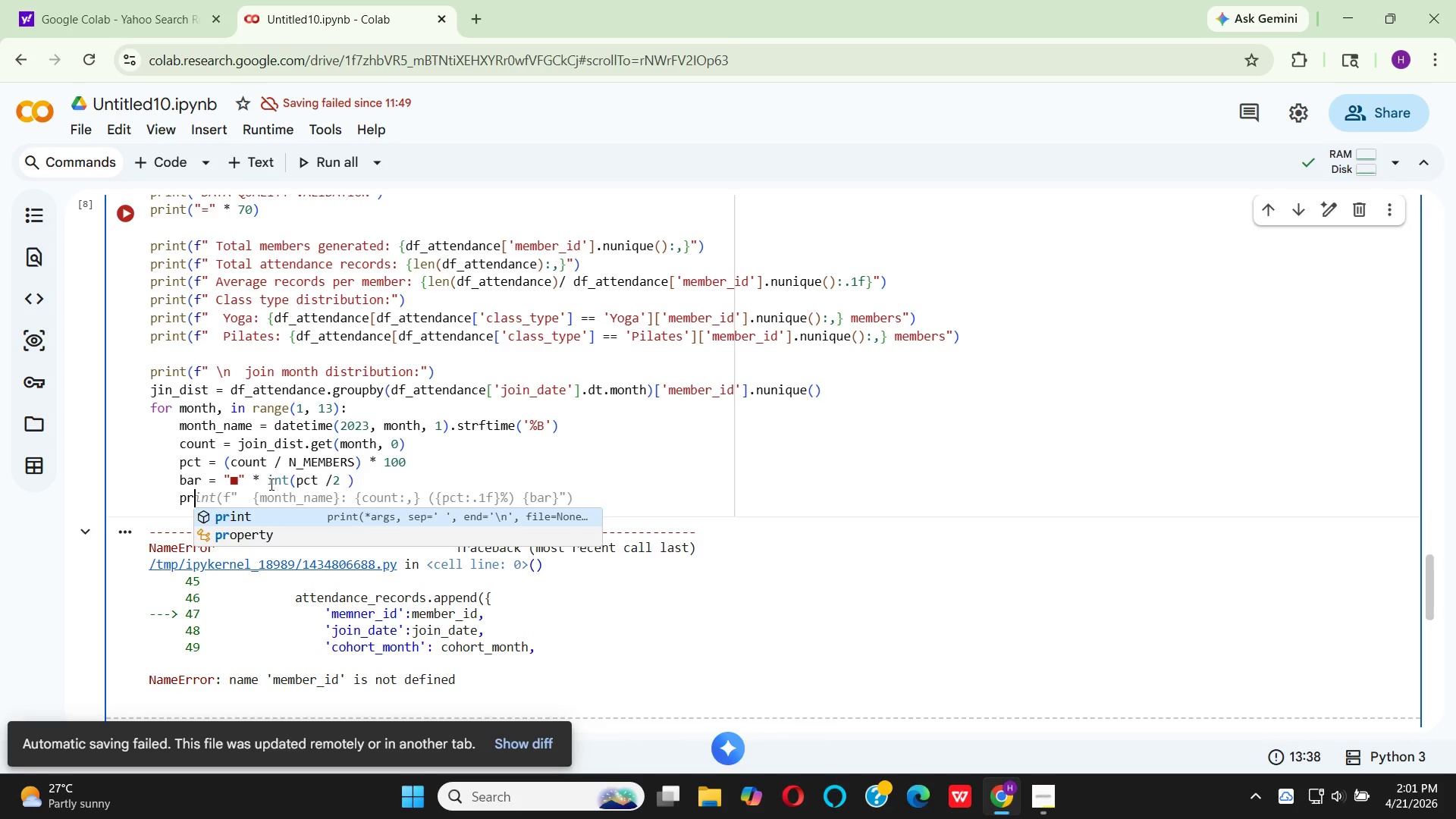 
key(Enter)
 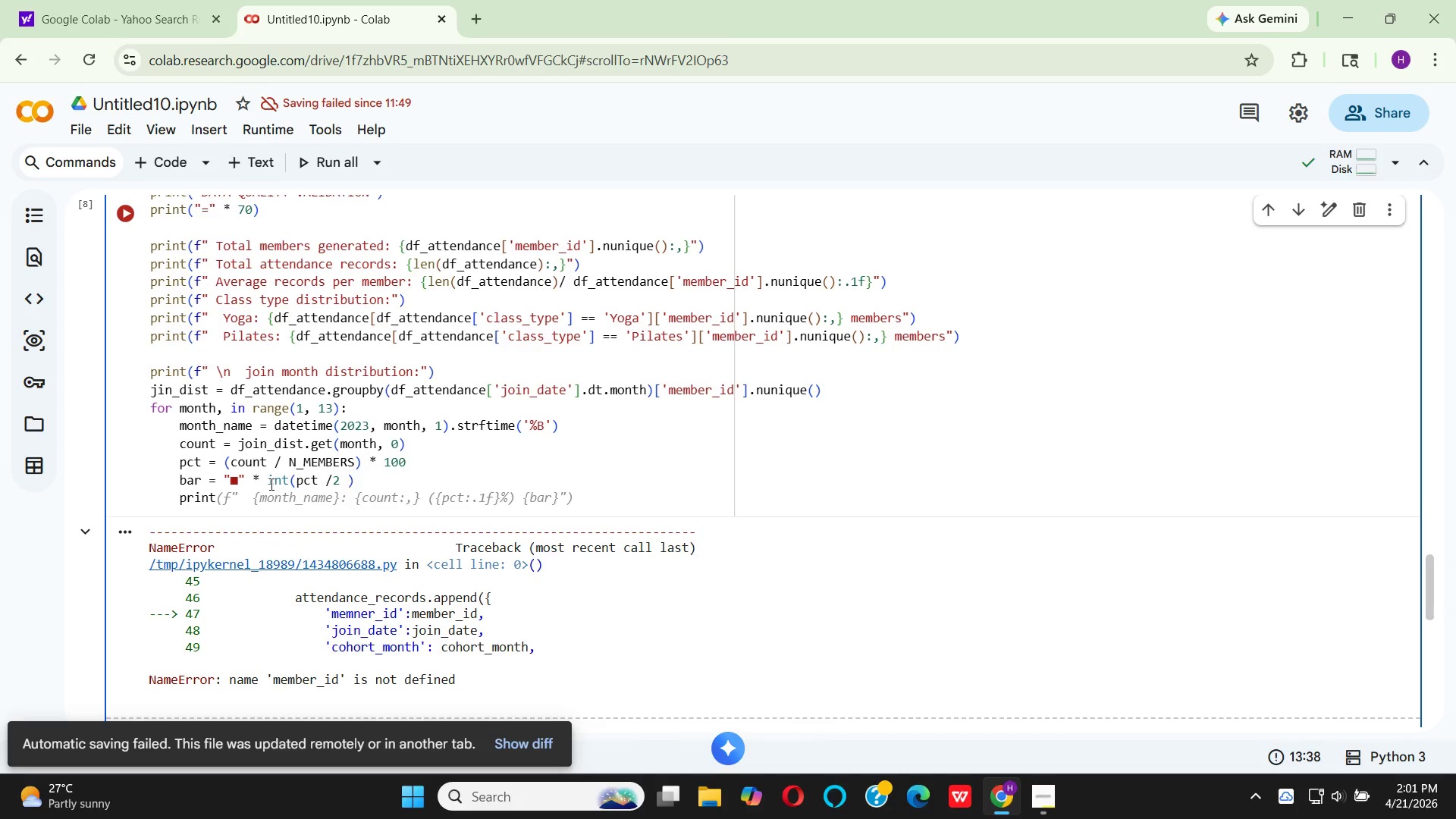 
type((f" )
 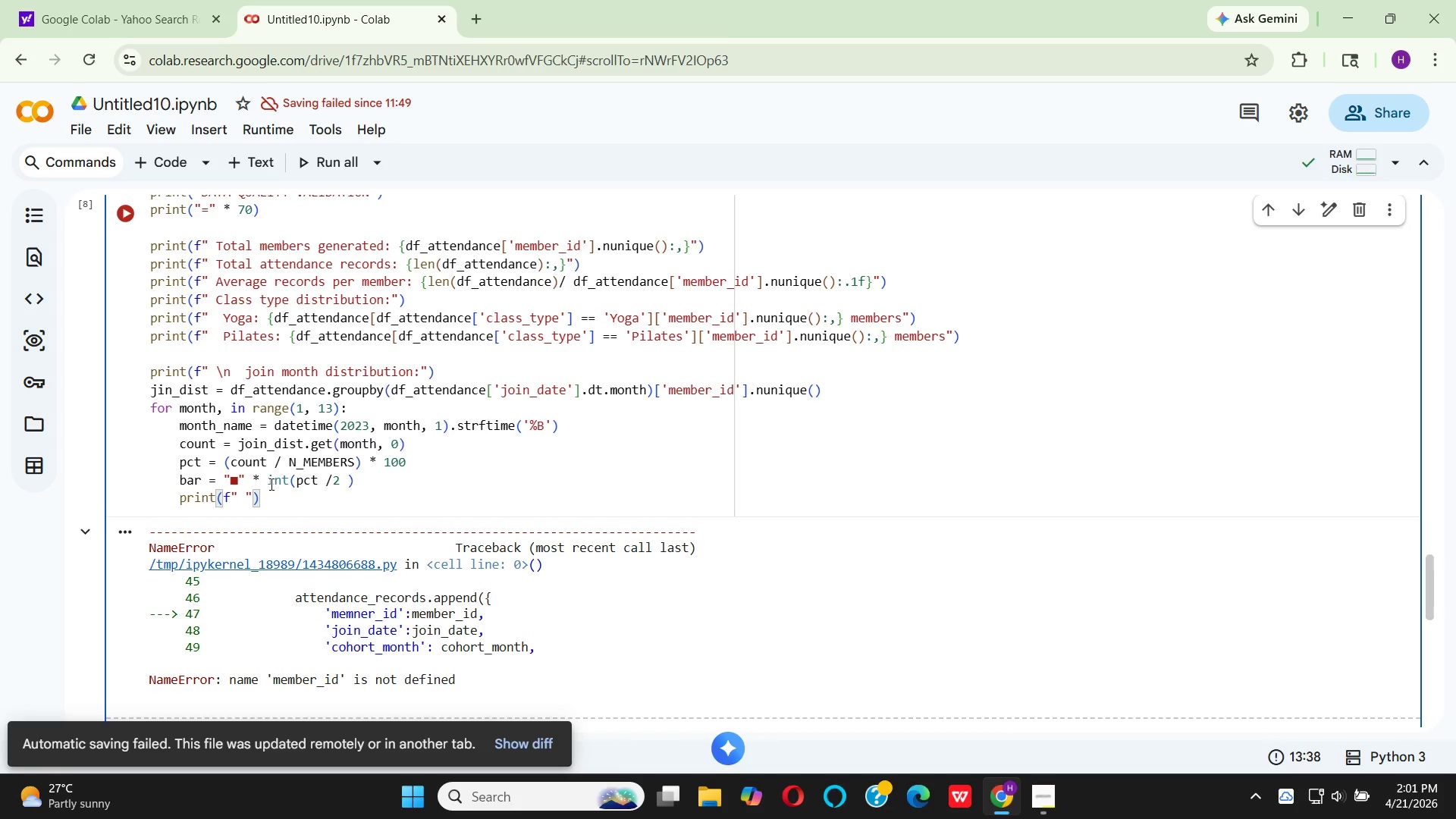 
wait(7.08)
 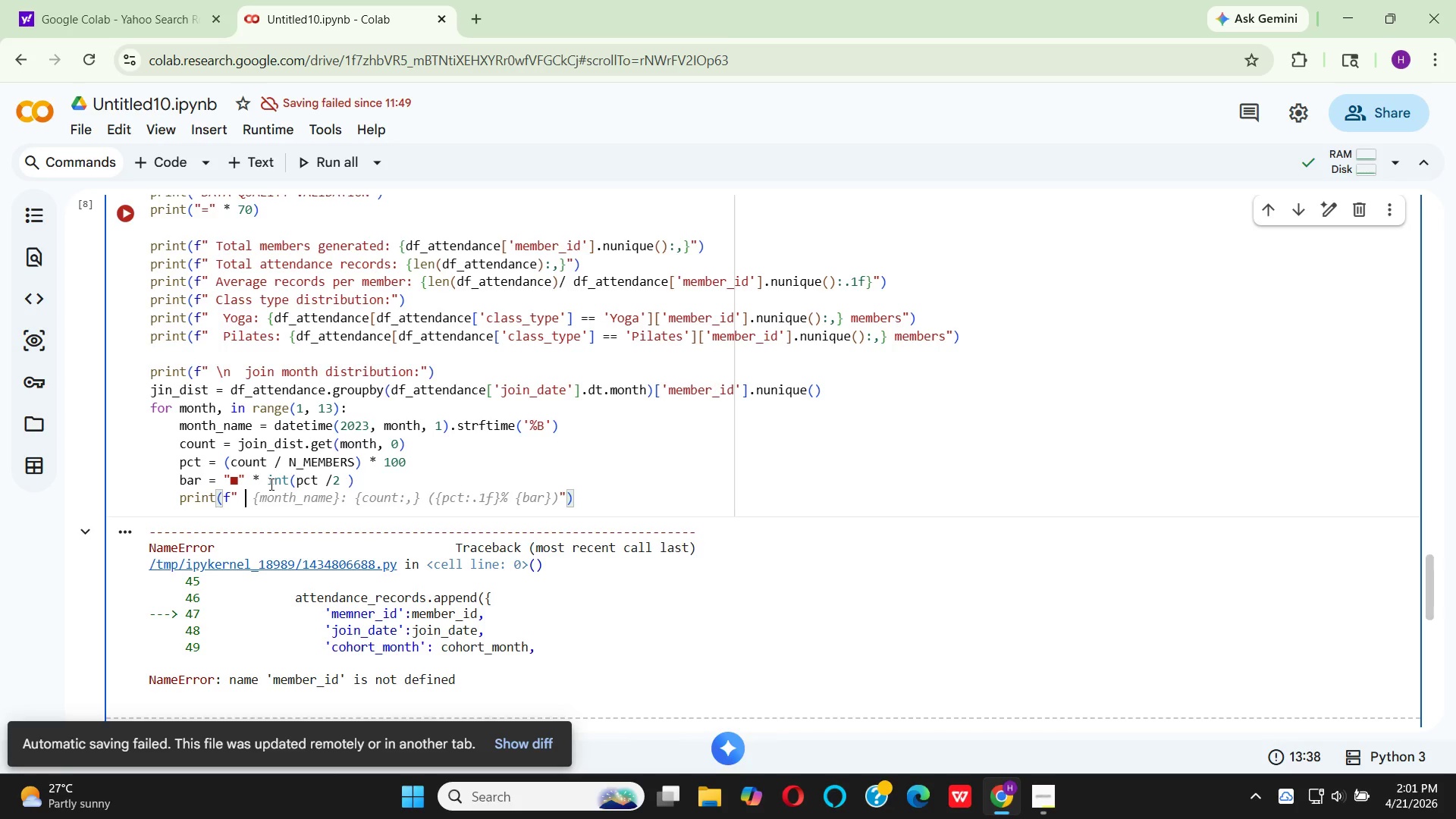 
type(ds)
key(Backspace)
type(ata )
 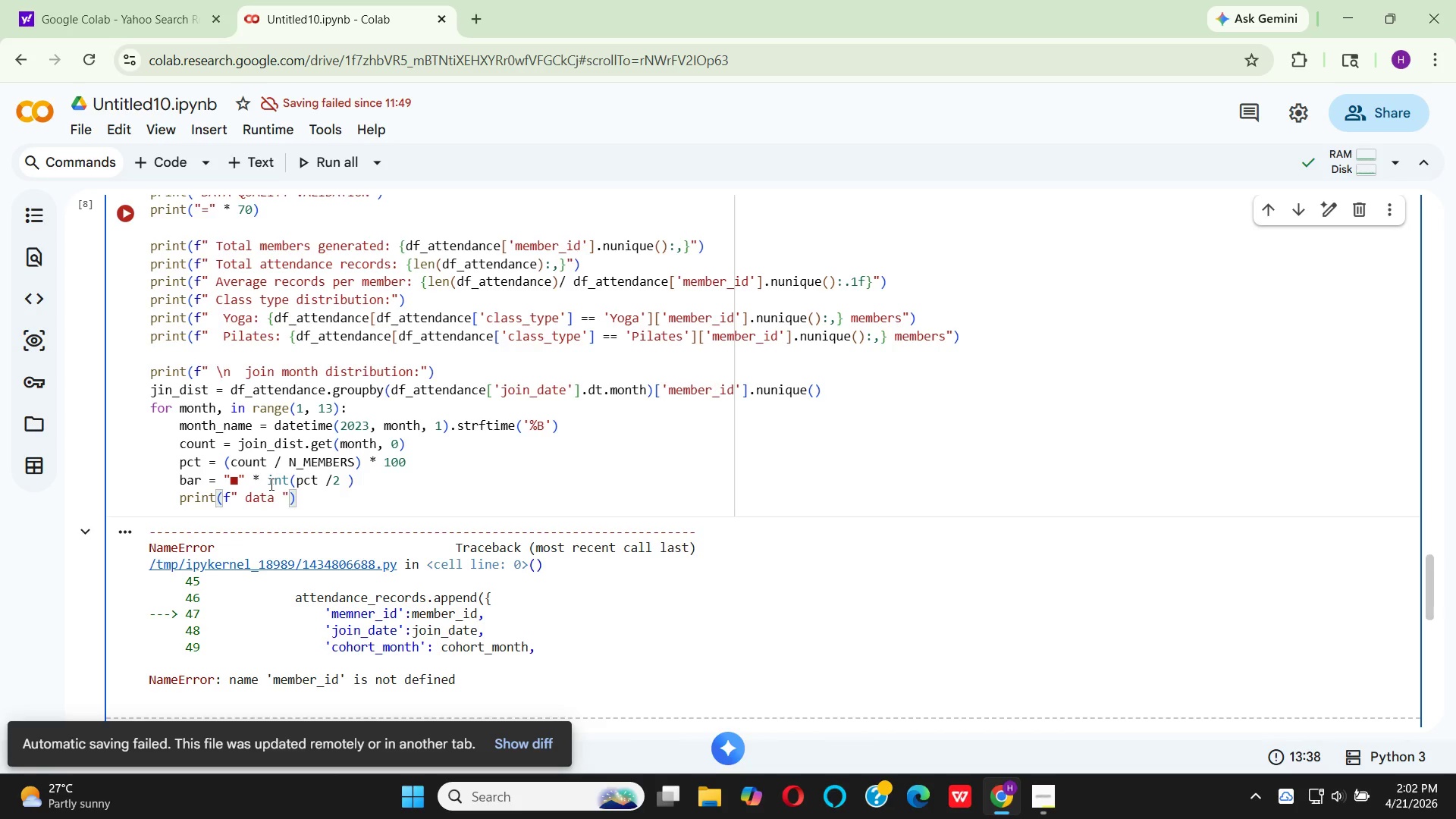 
wait(34.47)
 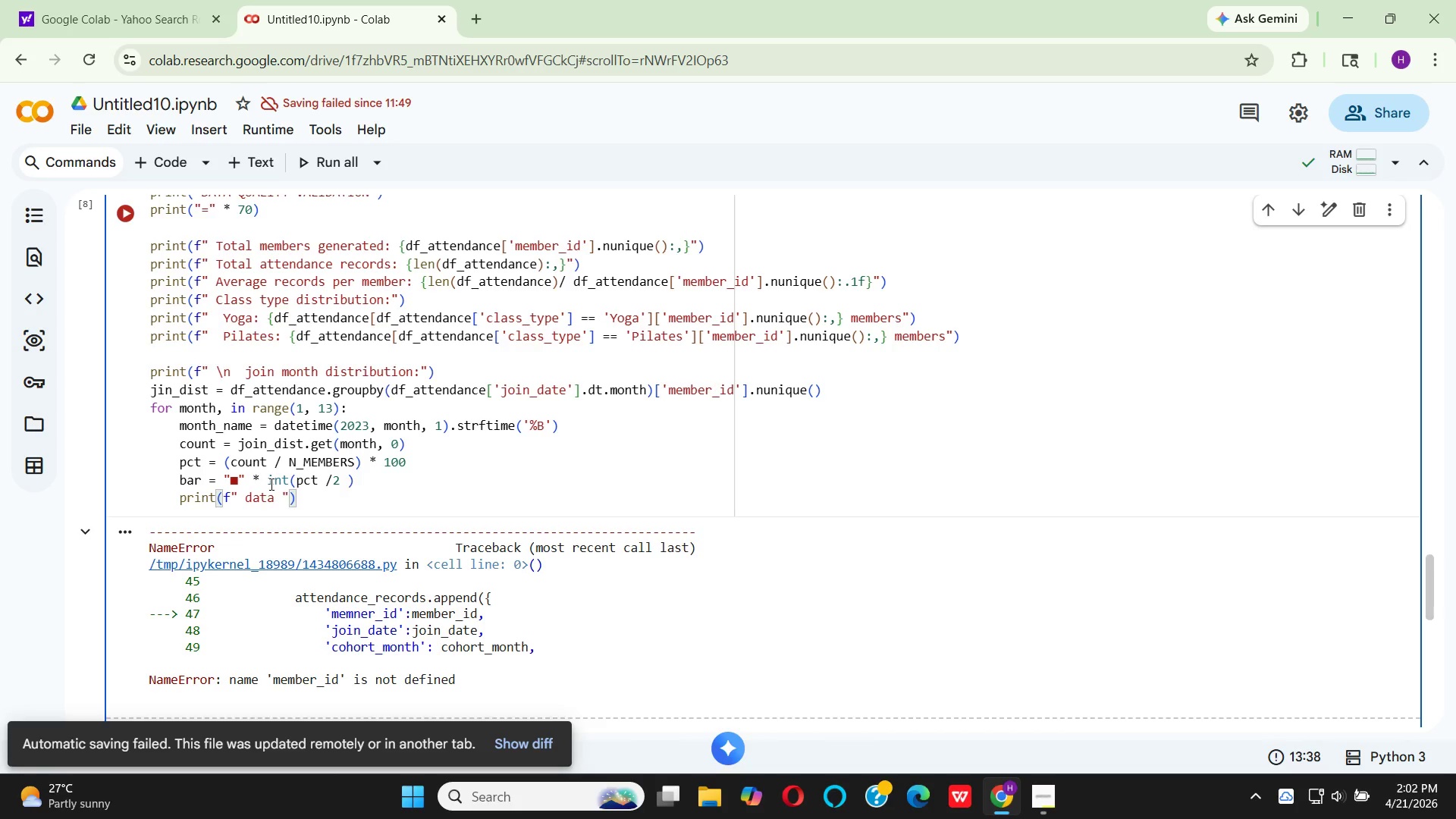 
type(vali)
 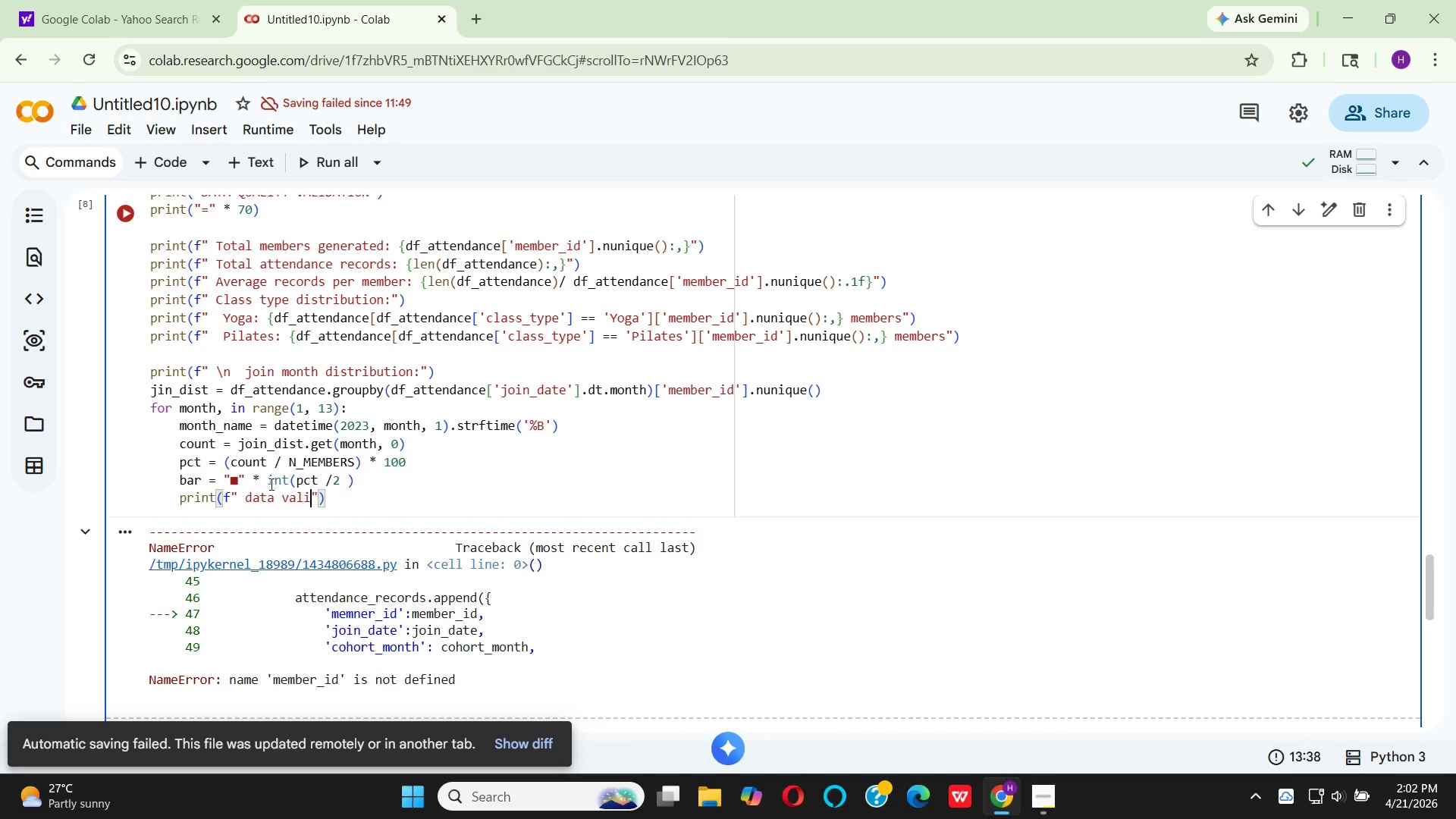 
wait(26.0)
 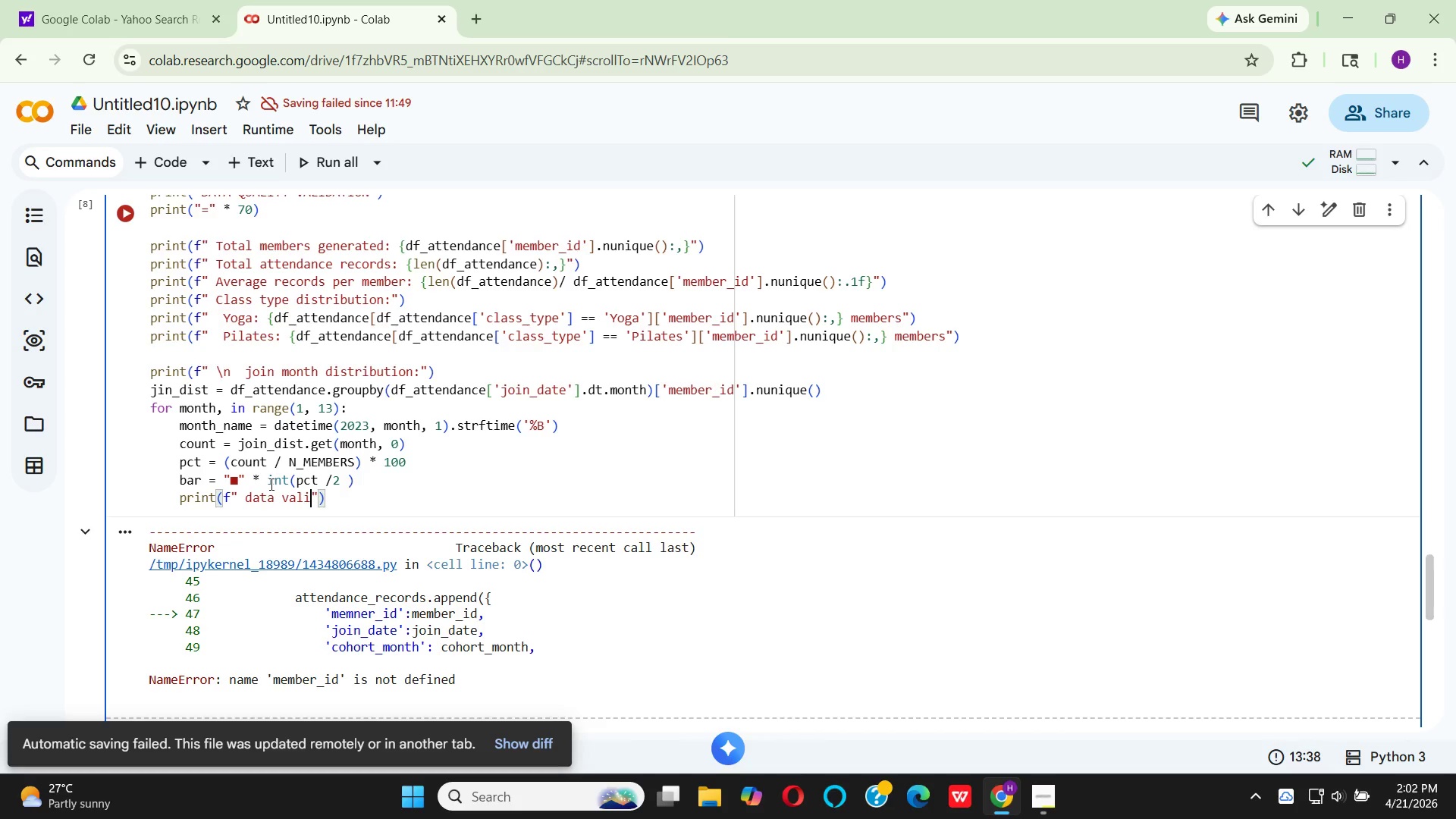 
type(dation passed - ready for cohort analysis)
 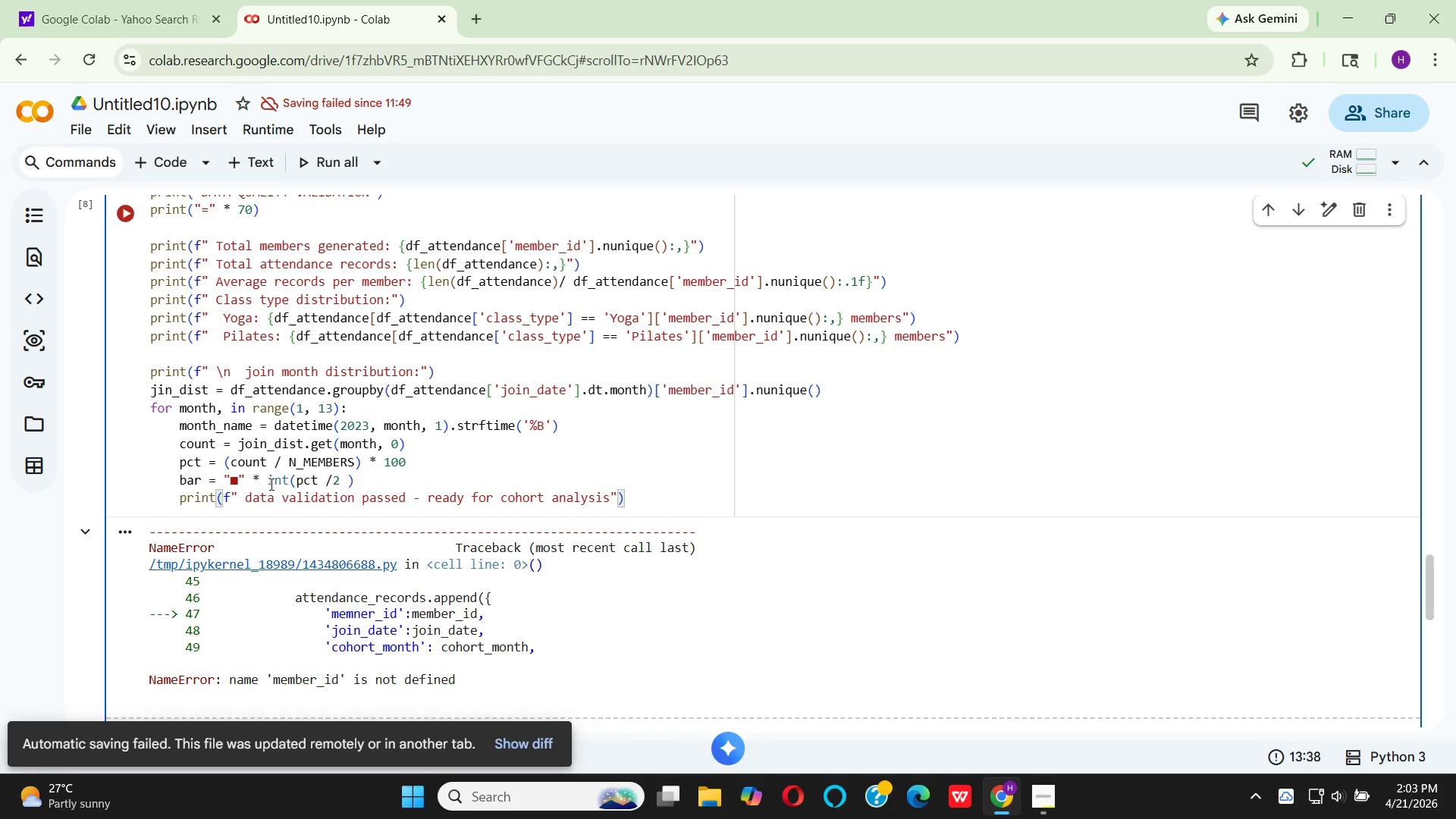 
key(ArrowRight)
 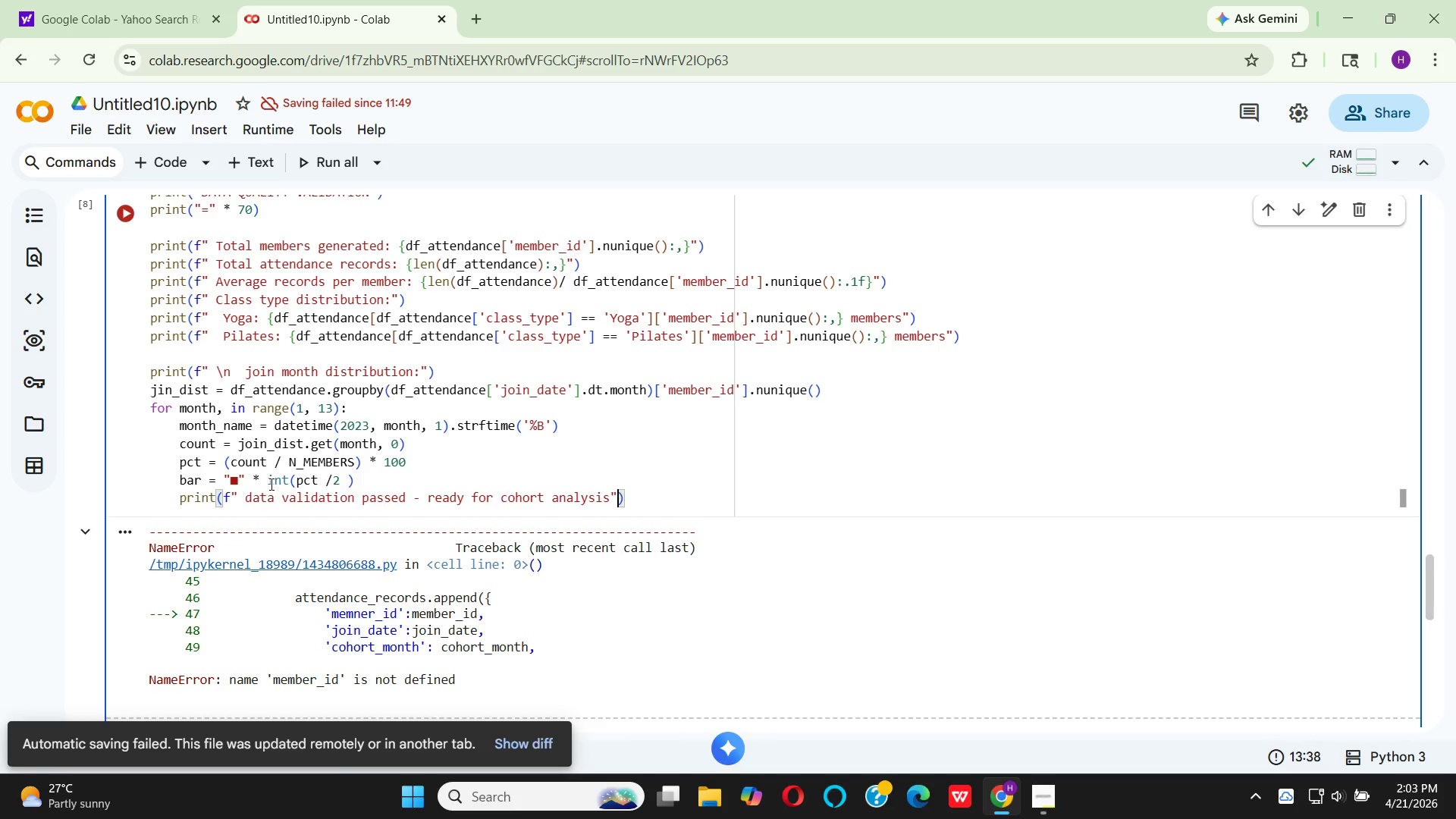 
key(ArrowRight)
 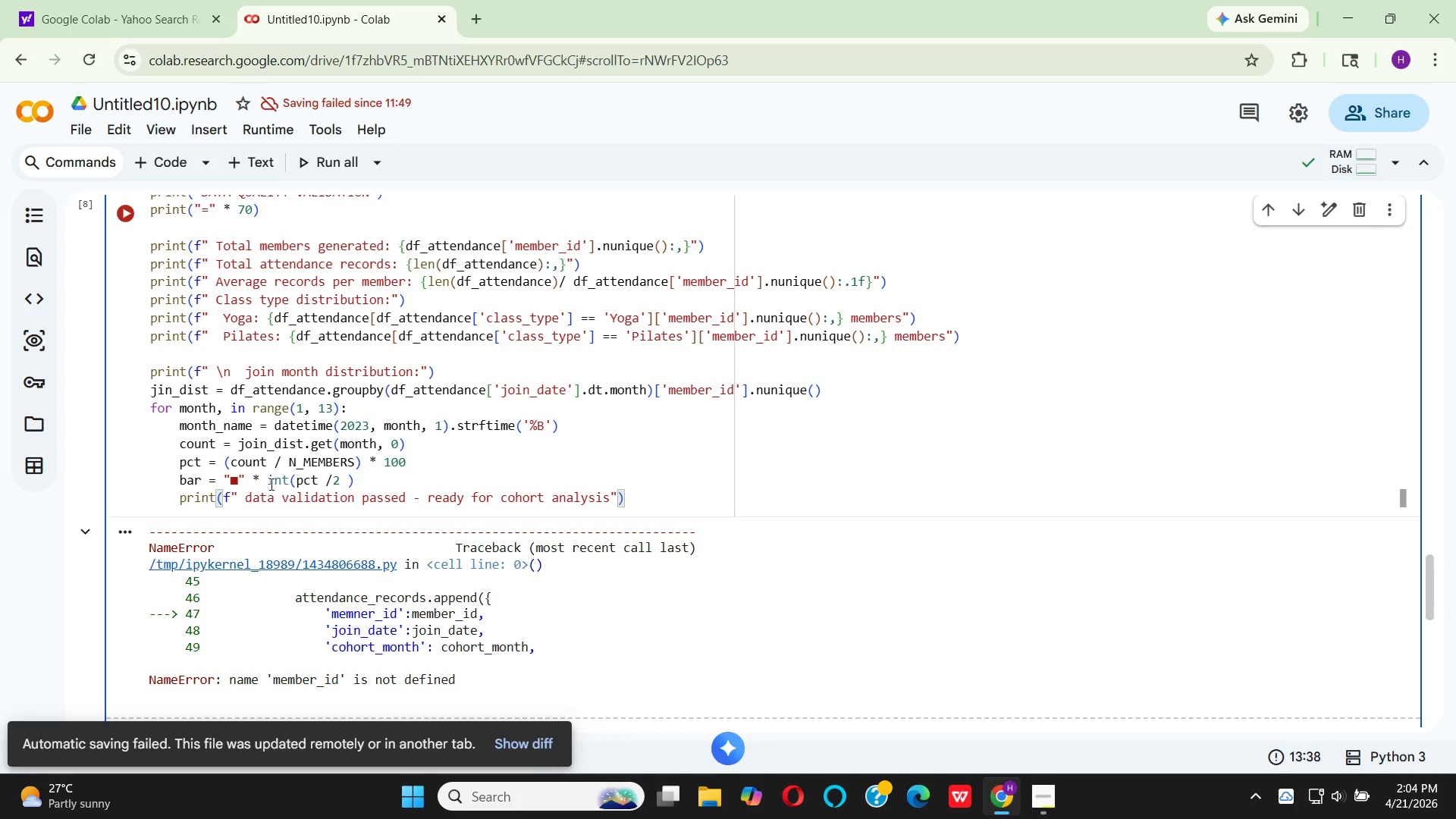 
wait(86.8)
 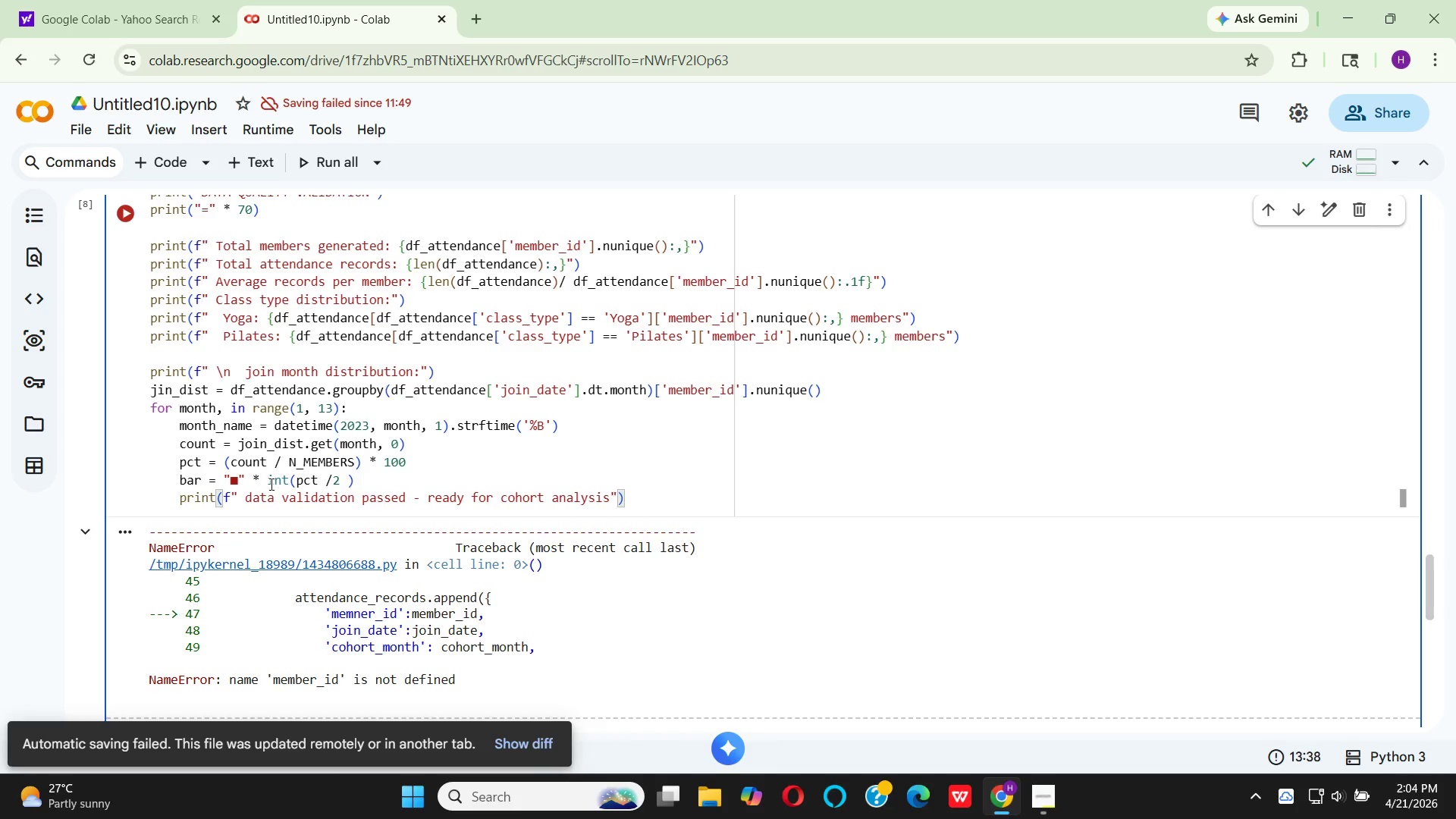 
mouse_move([356, 466])
 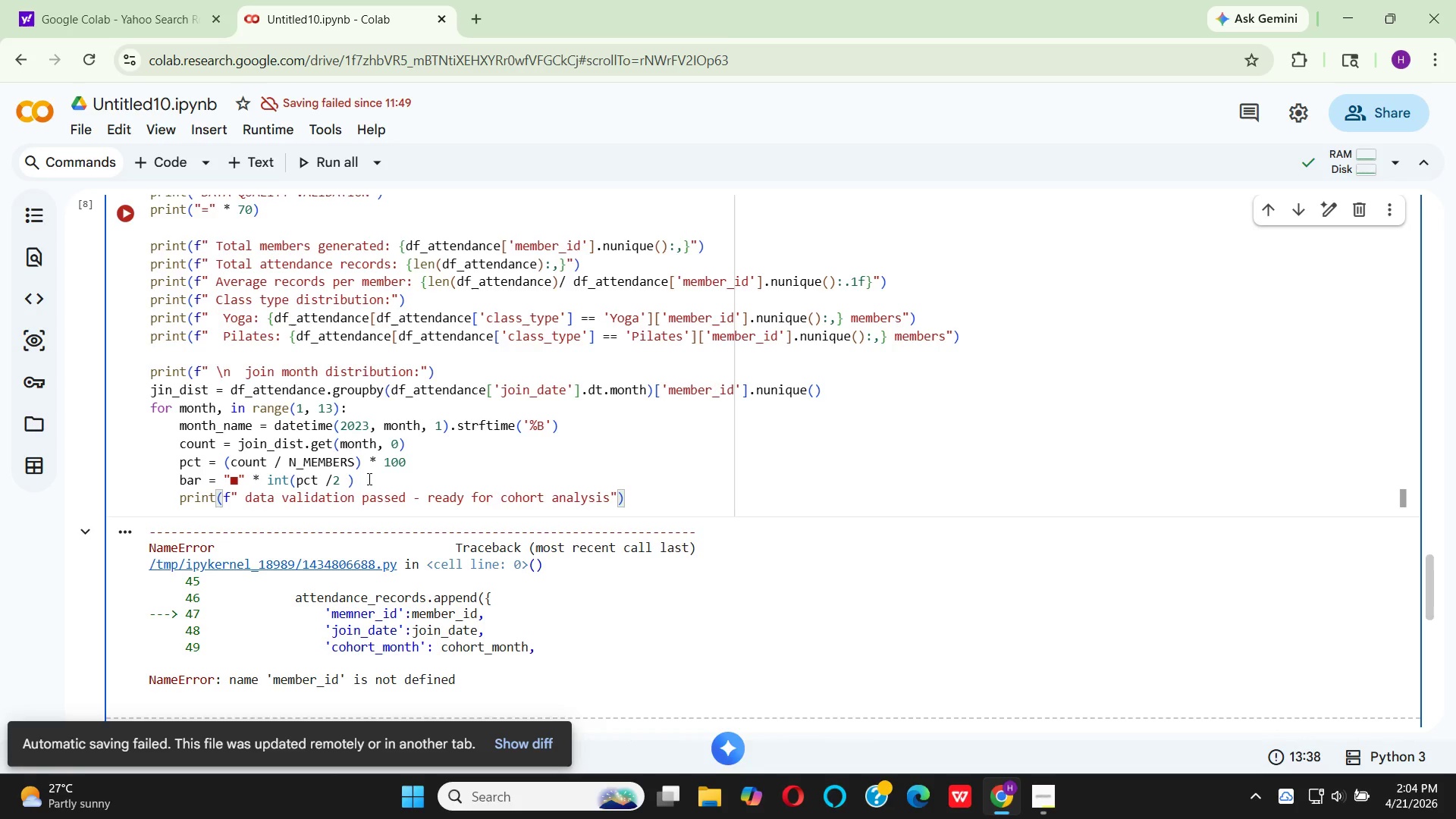 
left_click([368, 479])
 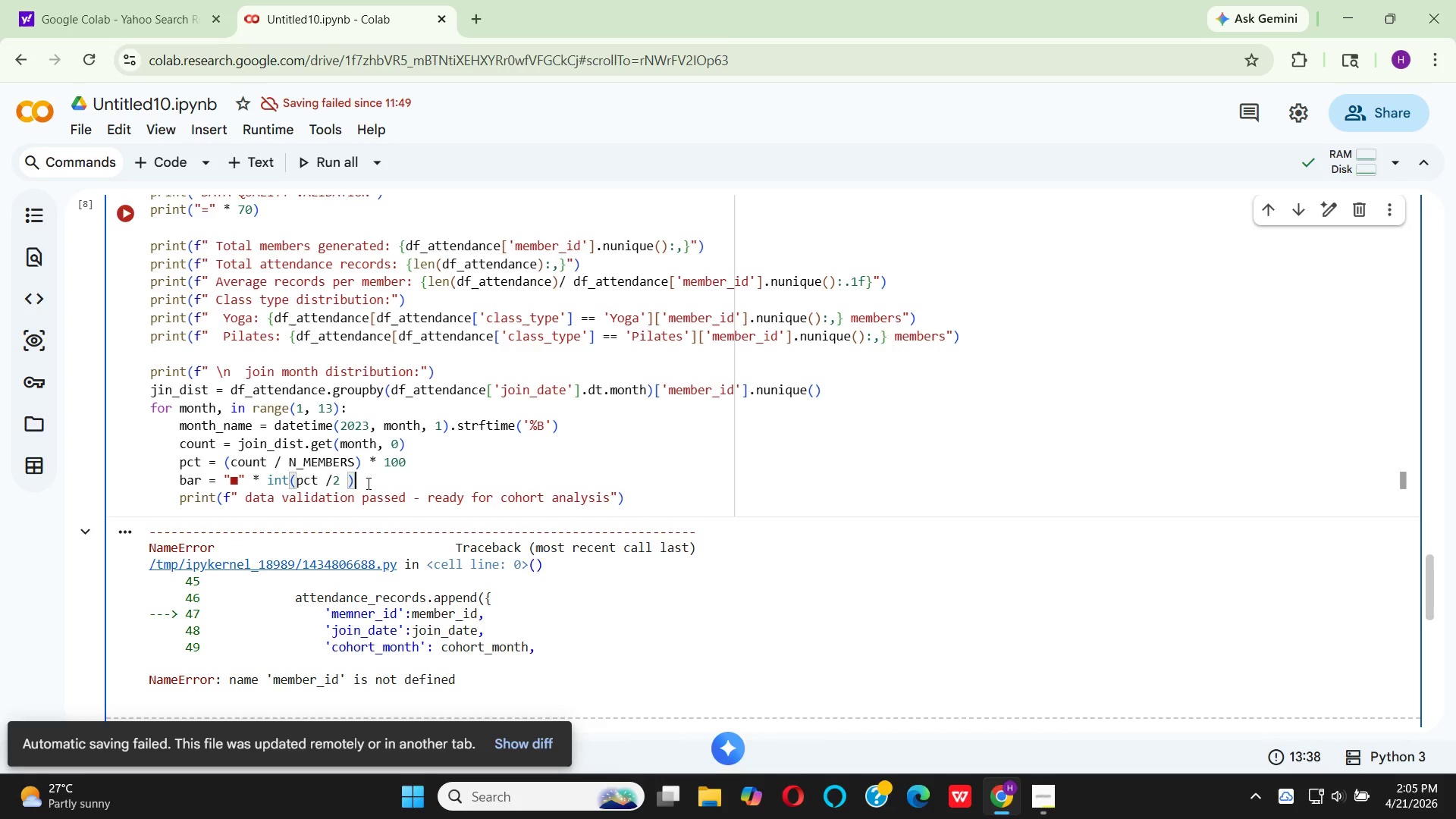 
wait(13.11)
 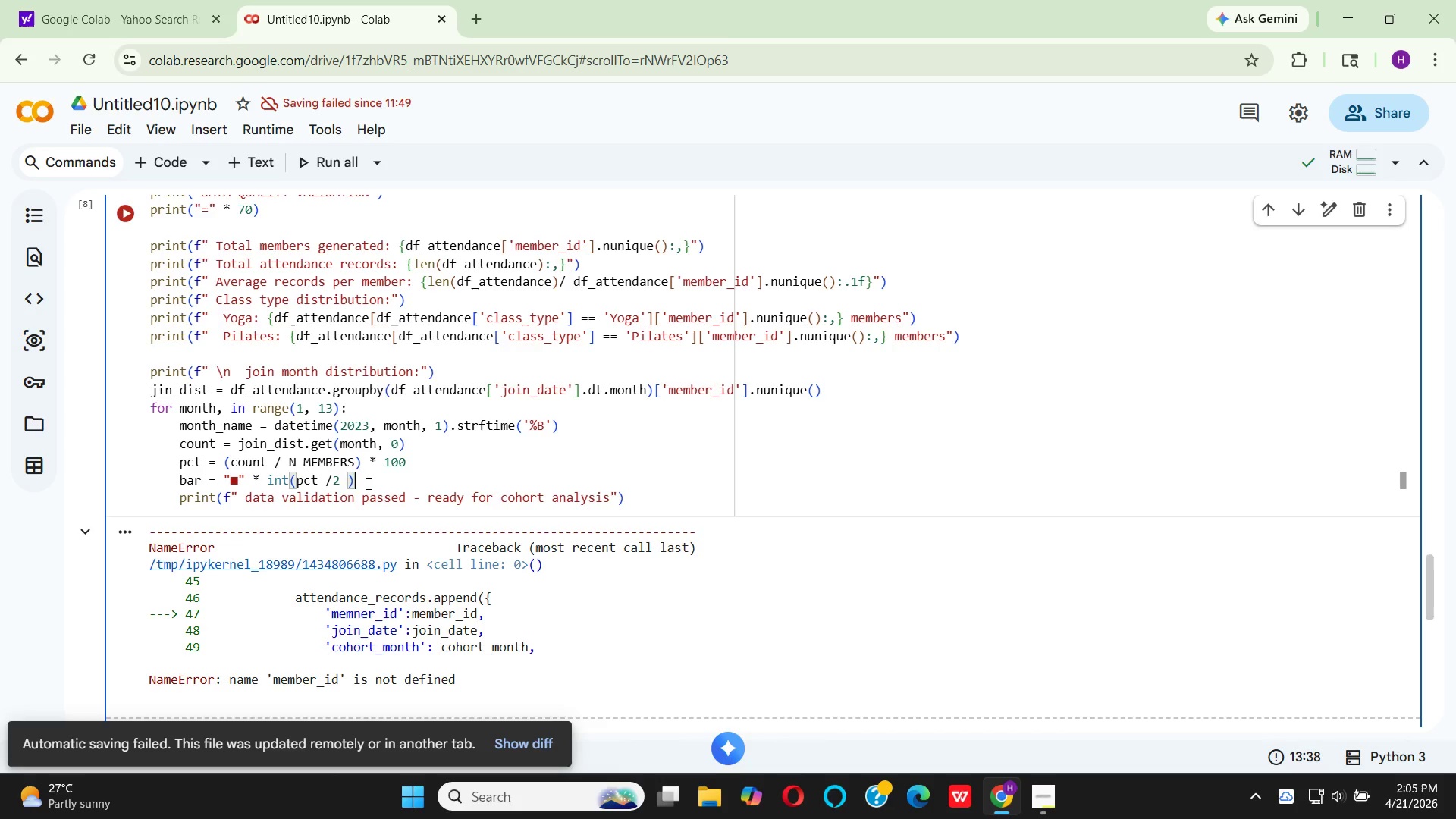 
left_click([177, 504])
 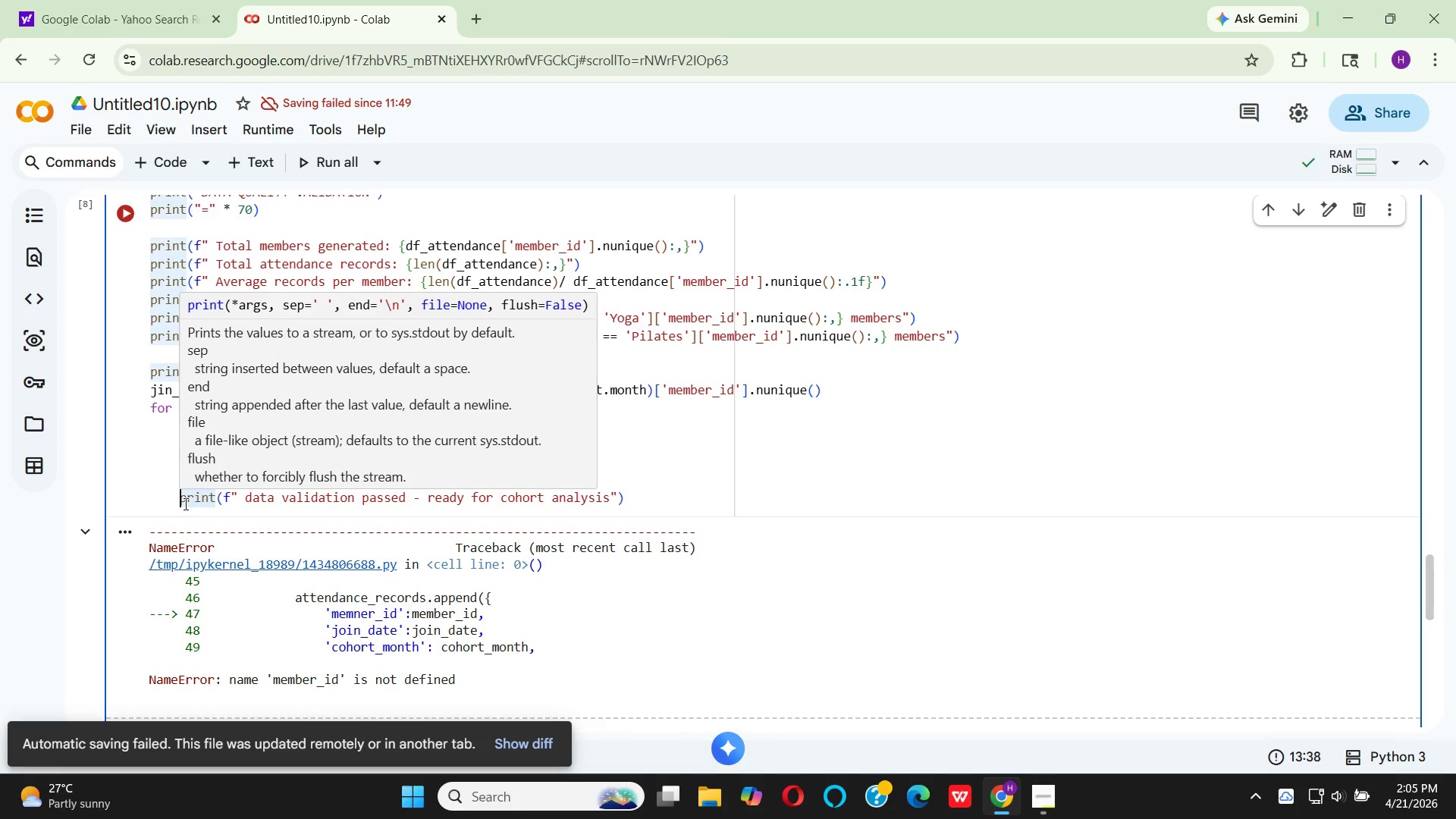 
key(Backspace)
 